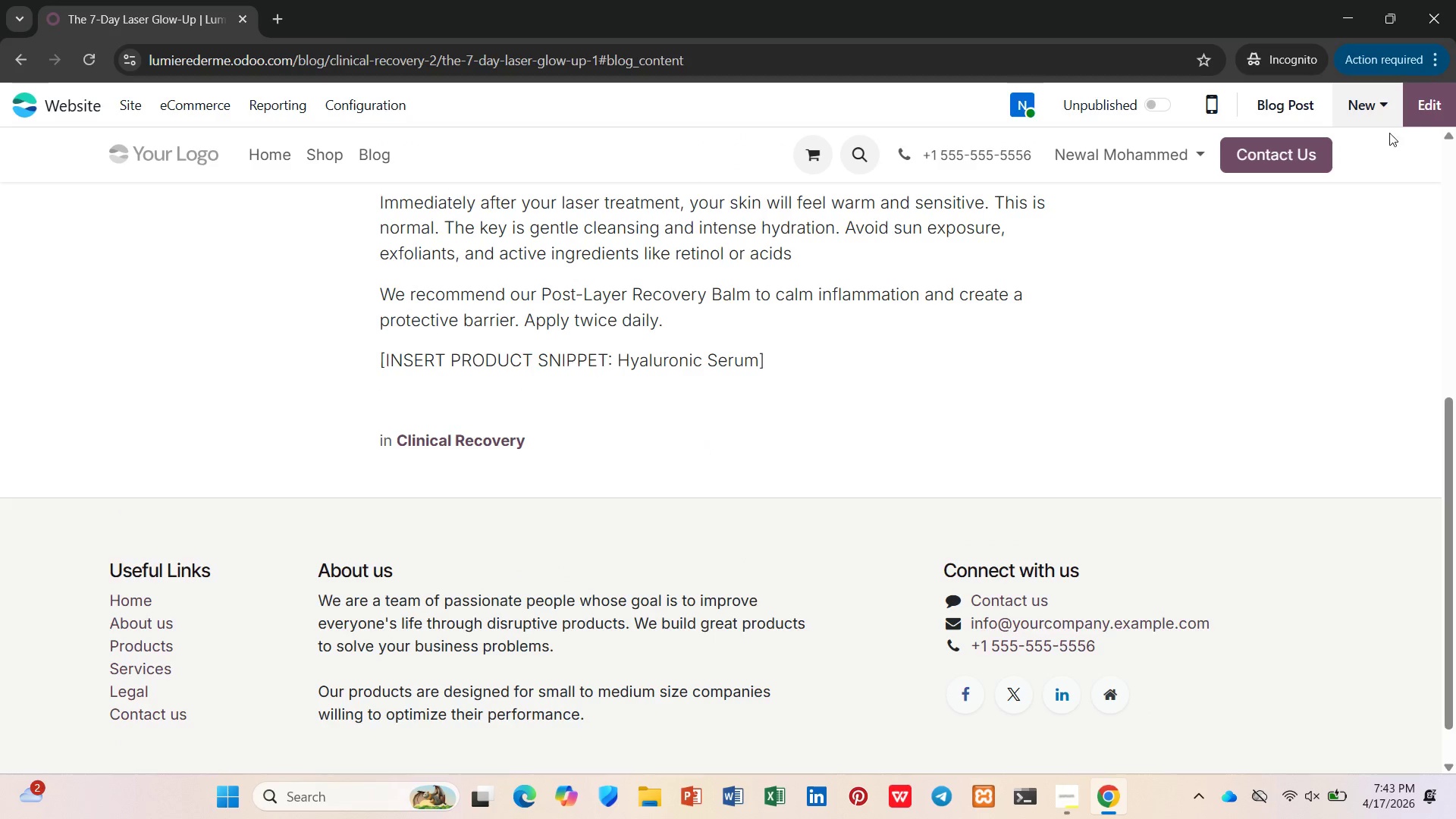 
left_click([1454, 110])
 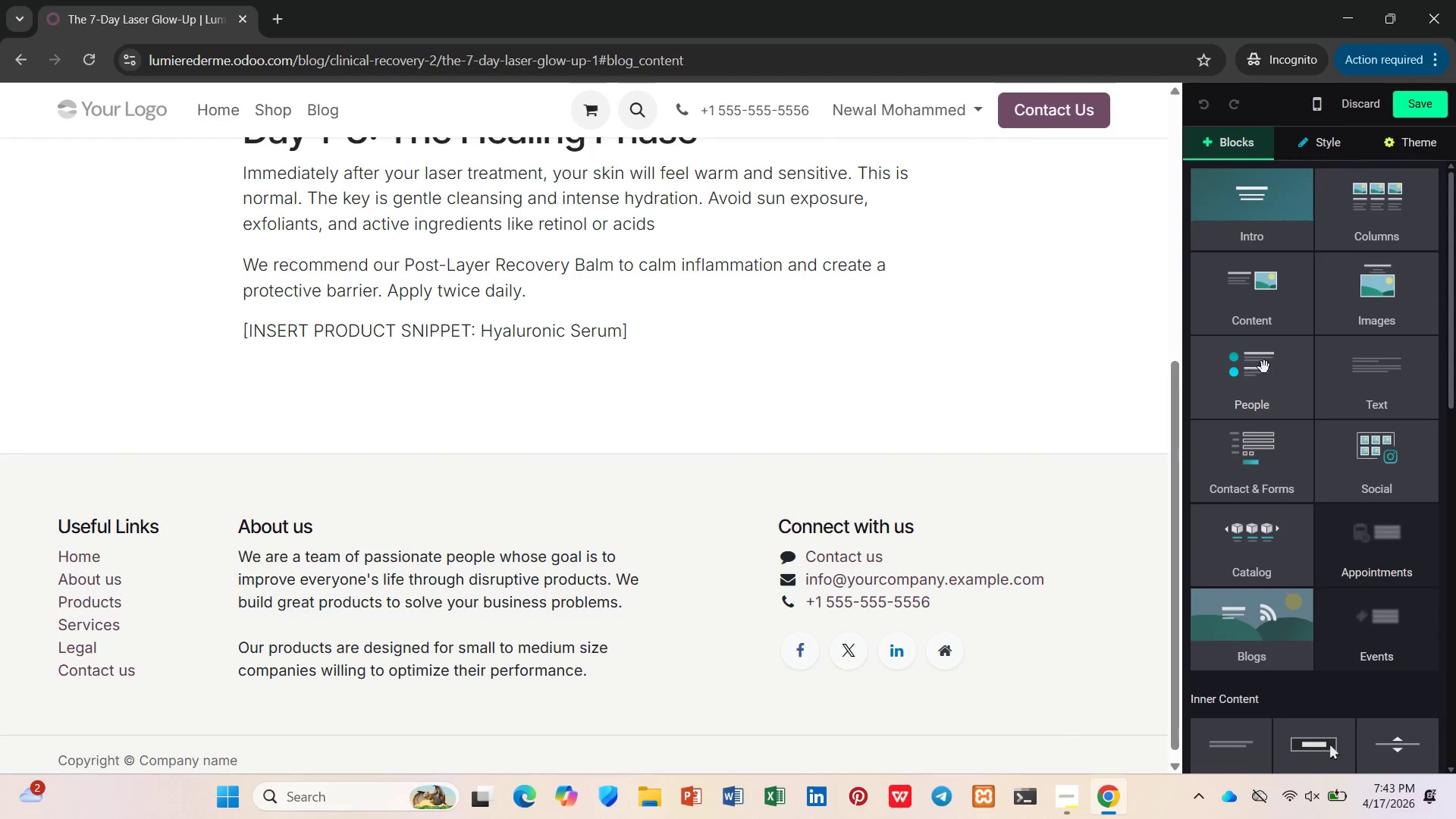 
scroll: coordinate [1290, 387], scroll_direction: down, amount: 12.0
 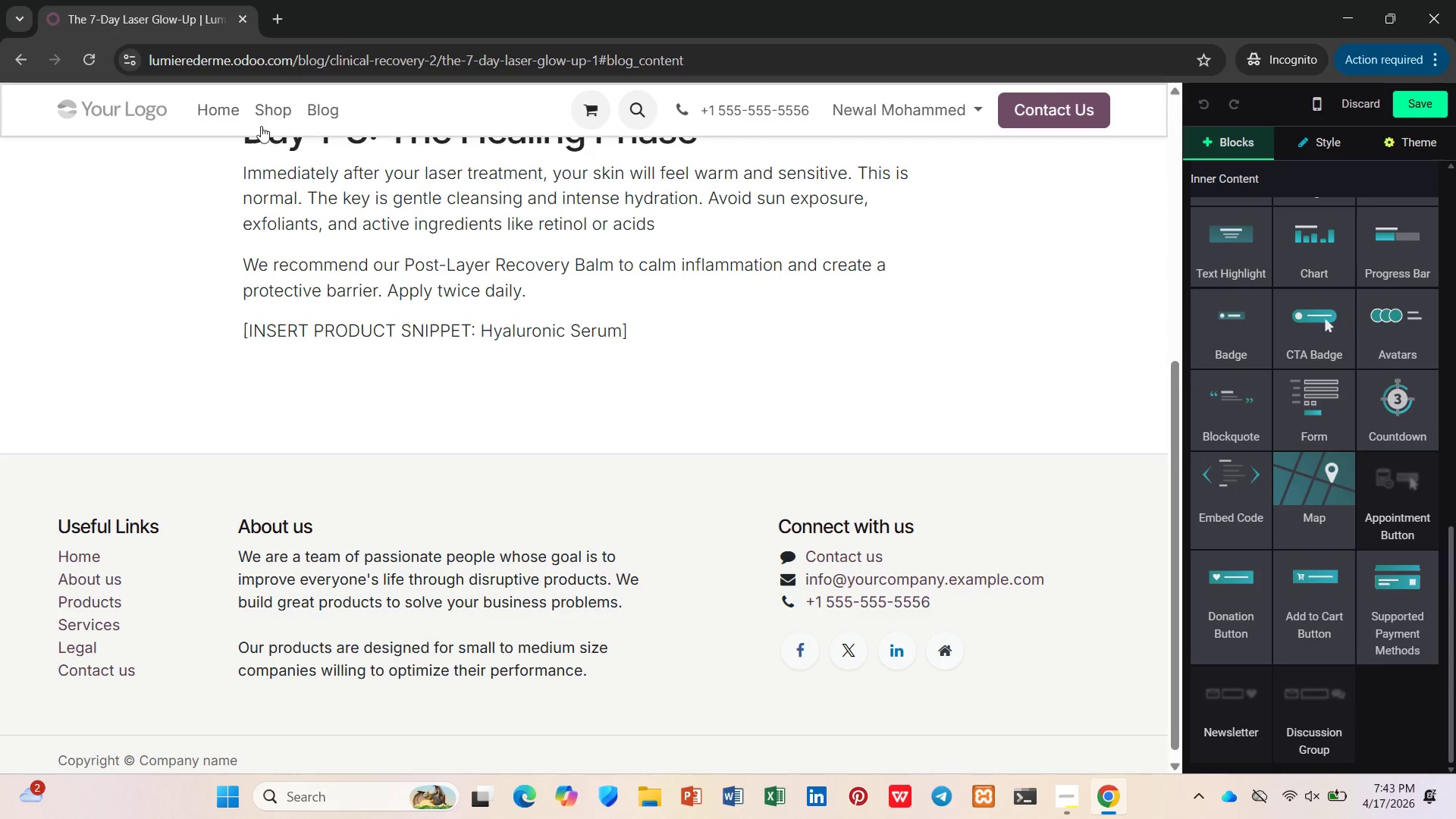 
left_click_drag(start_coordinate=[278, 108], to_coordinate=[410, 268])
 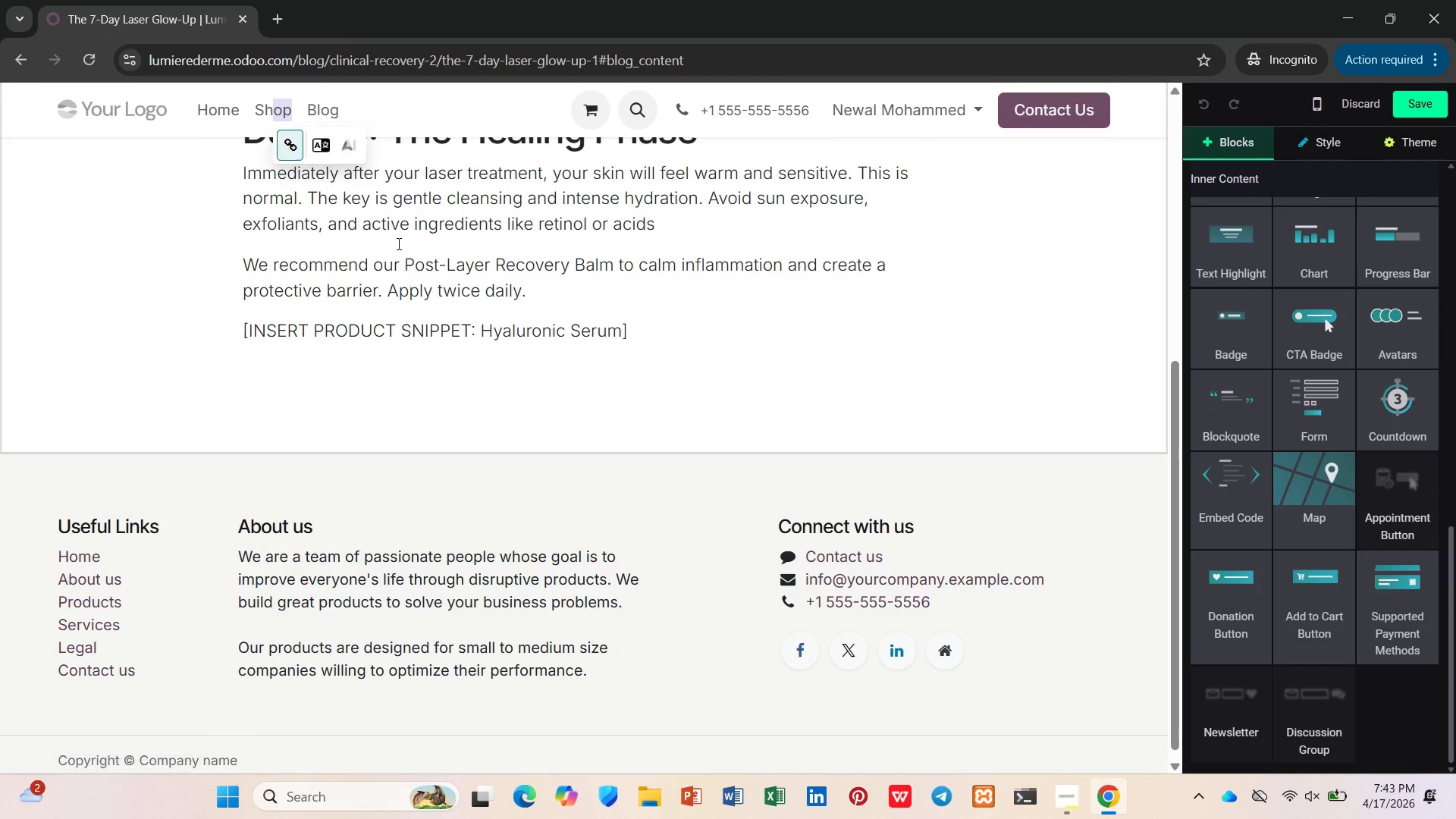 
left_click([397, 243])
 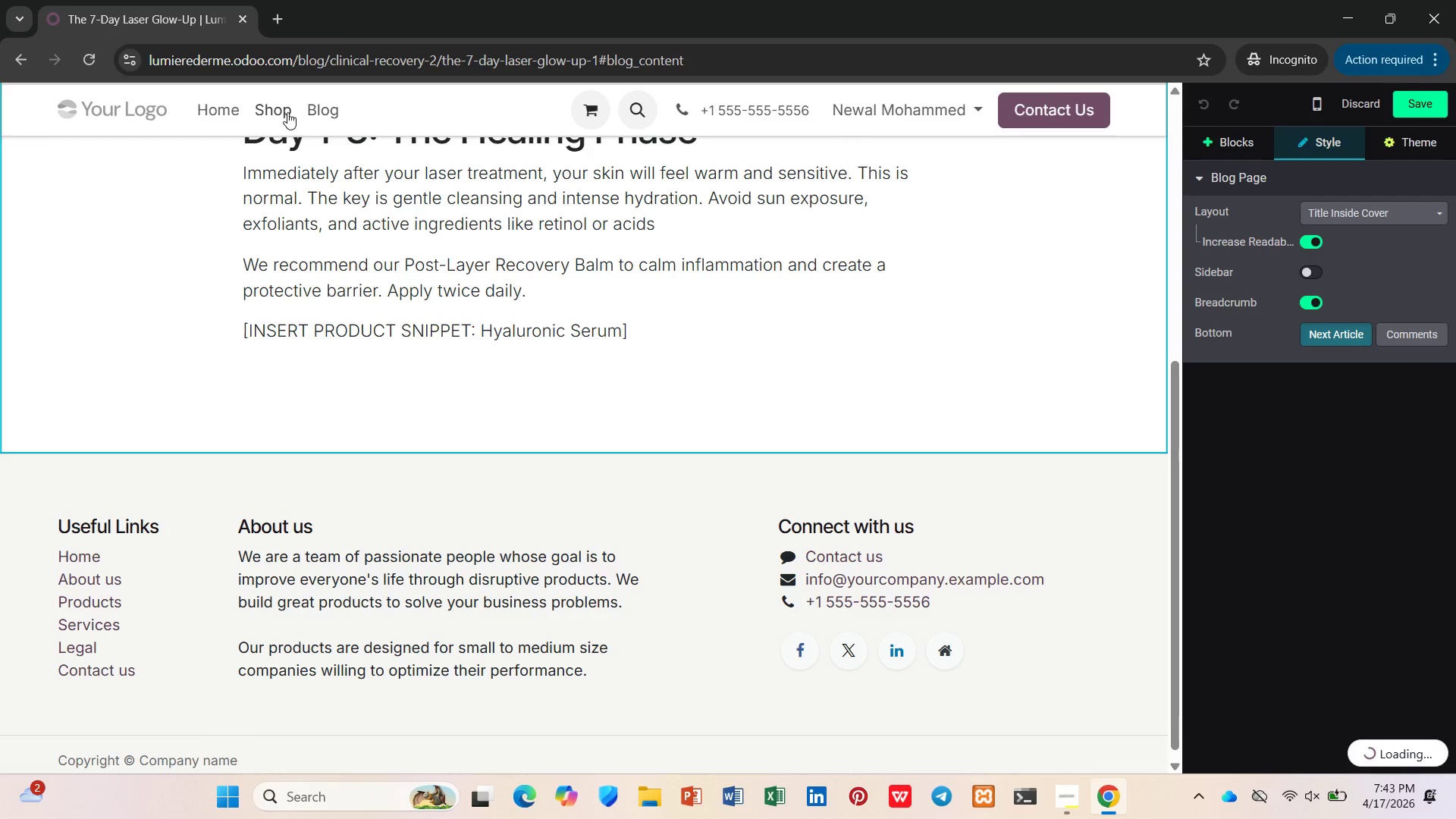 
right_click([287, 111])
 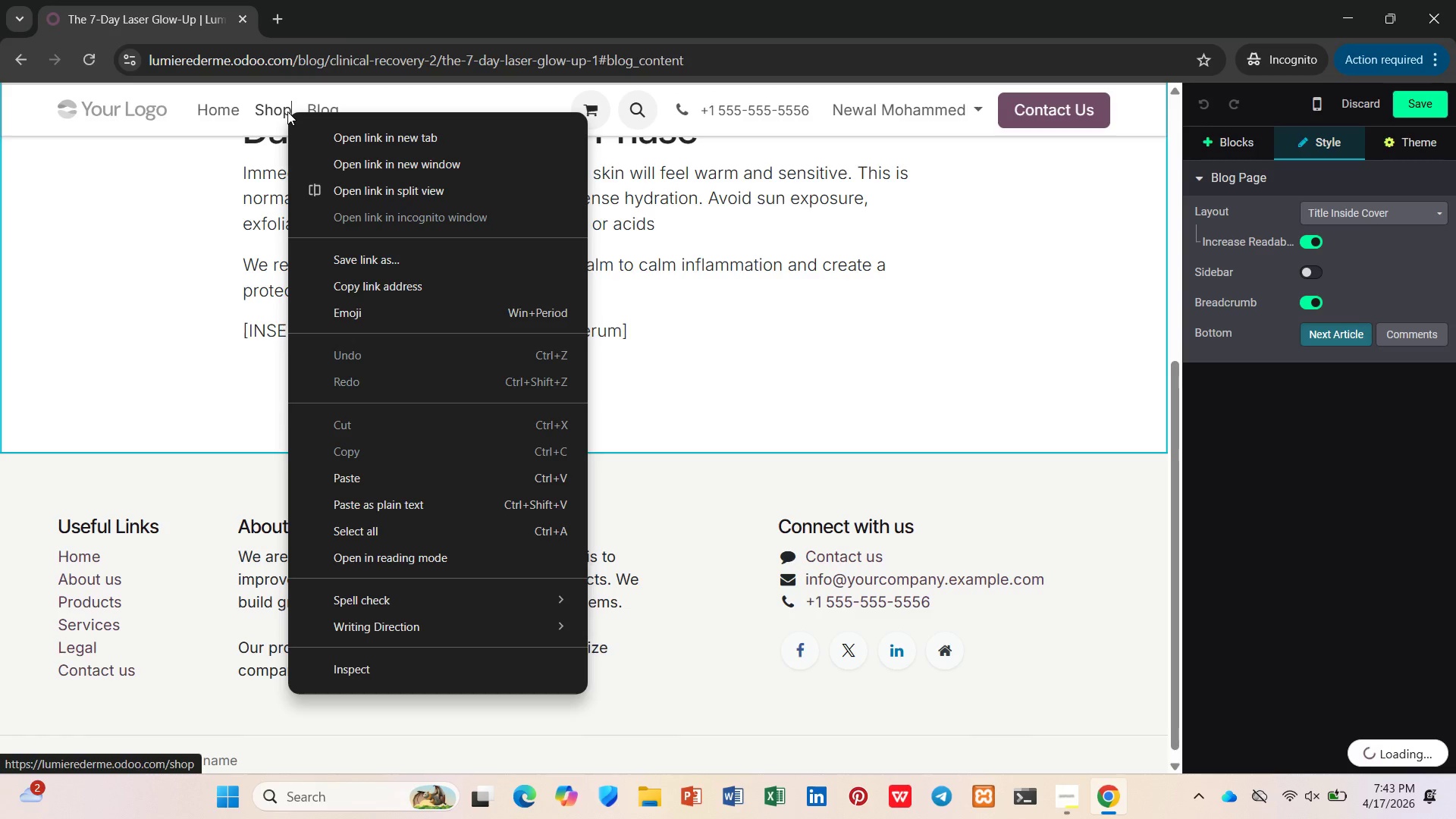 
left_click([678, 224])
 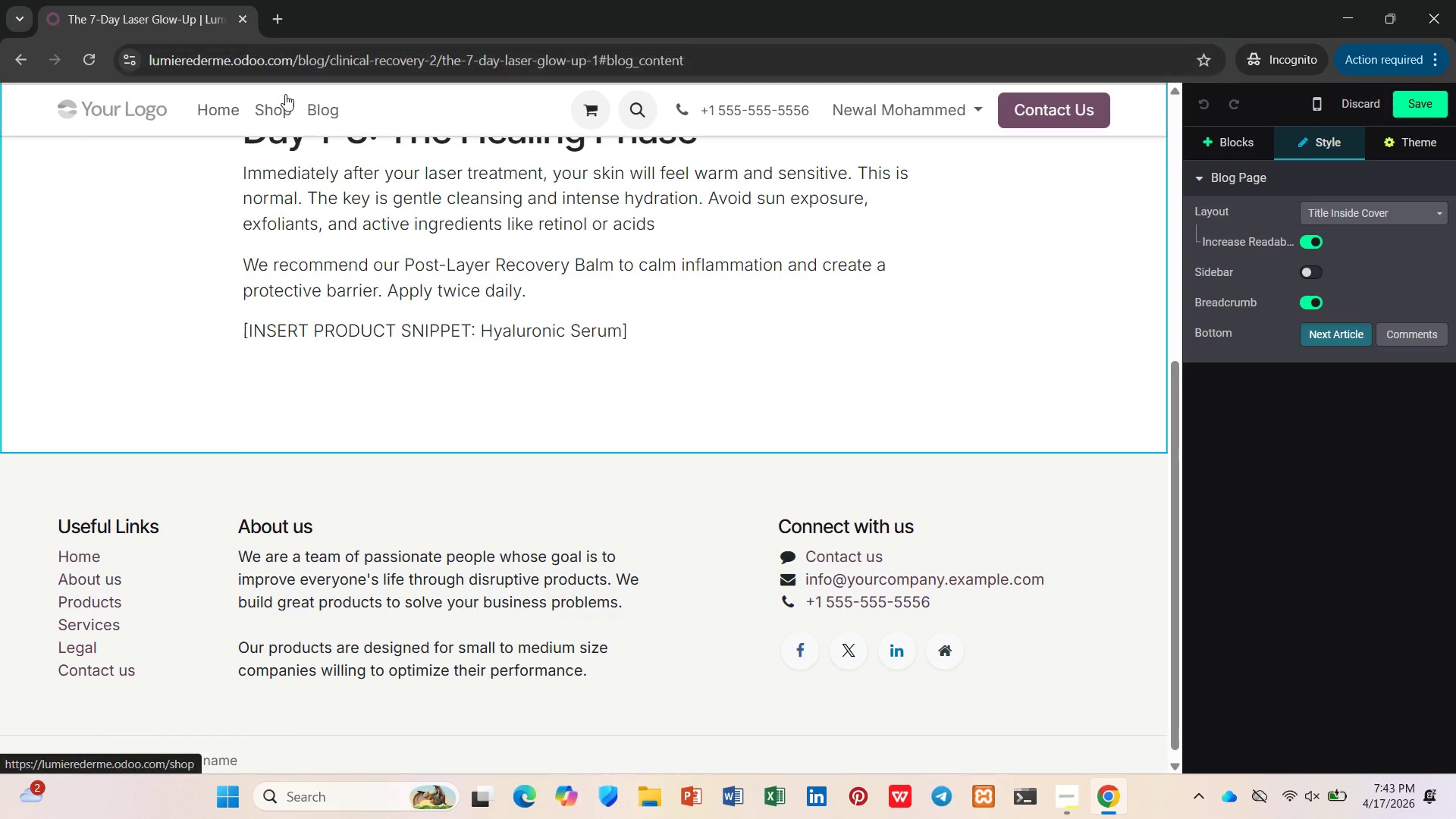 
left_click([271, 108])
 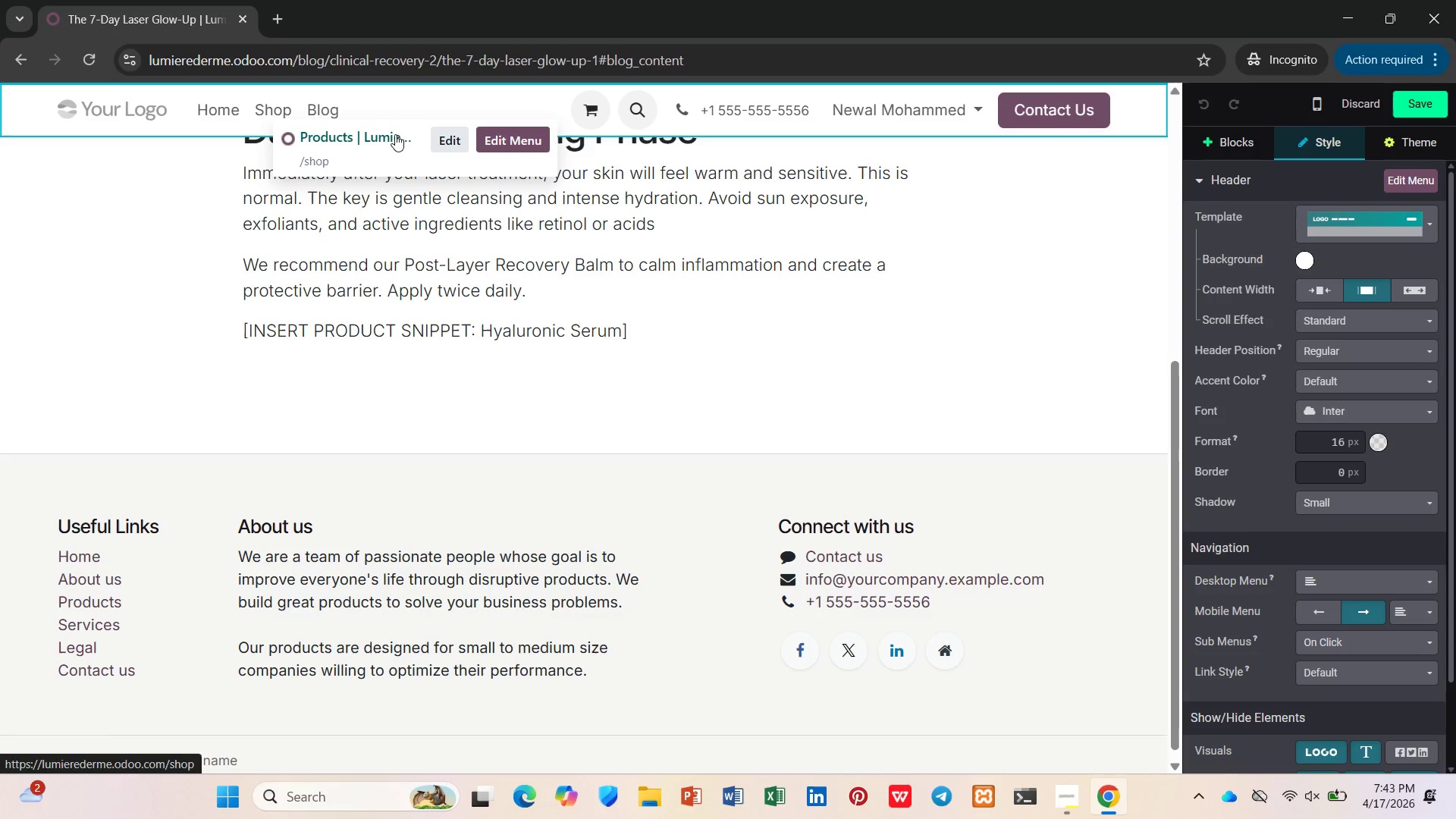 
left_click([395, 133])
 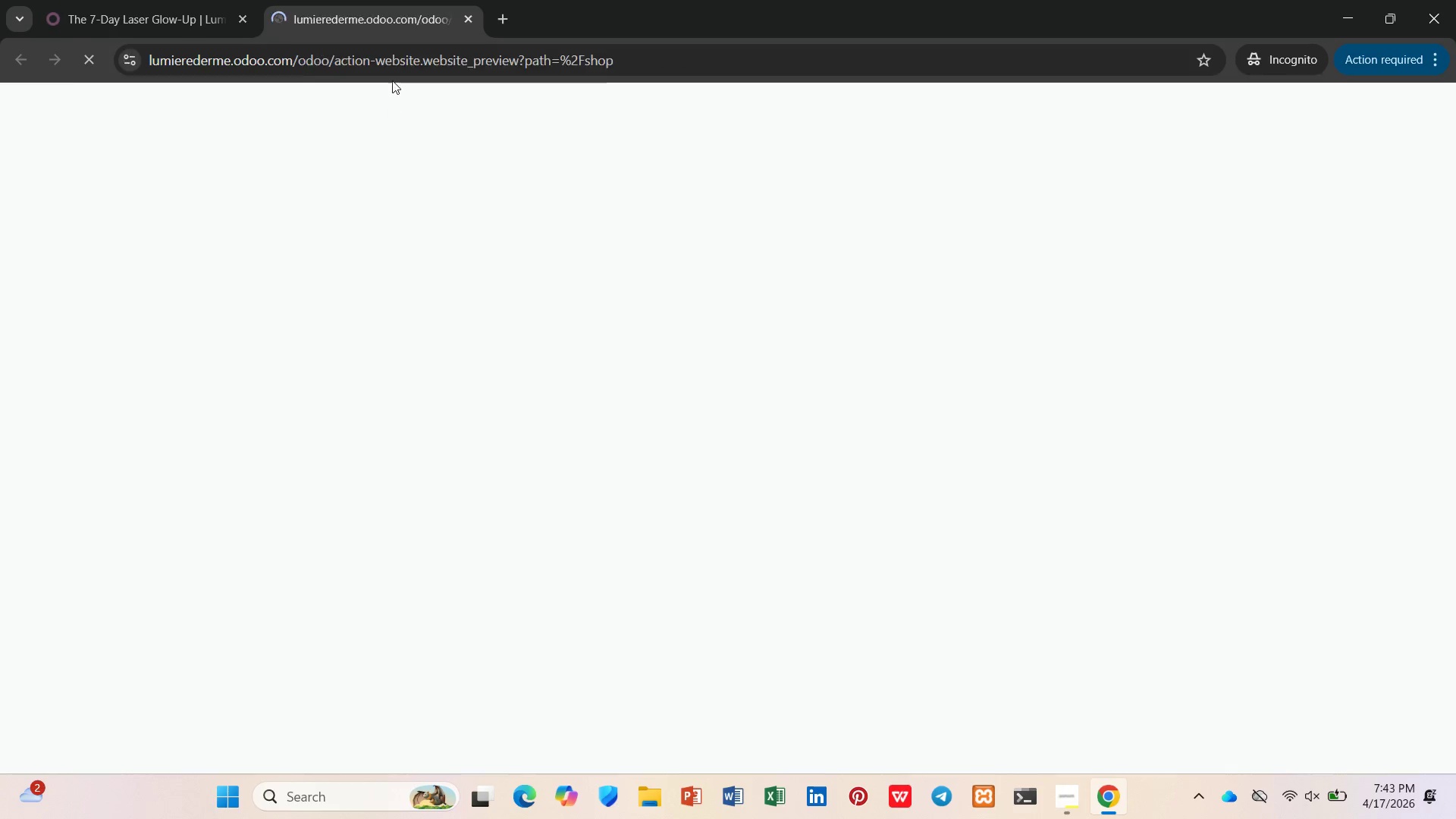 
mouse_move([463, 44])
 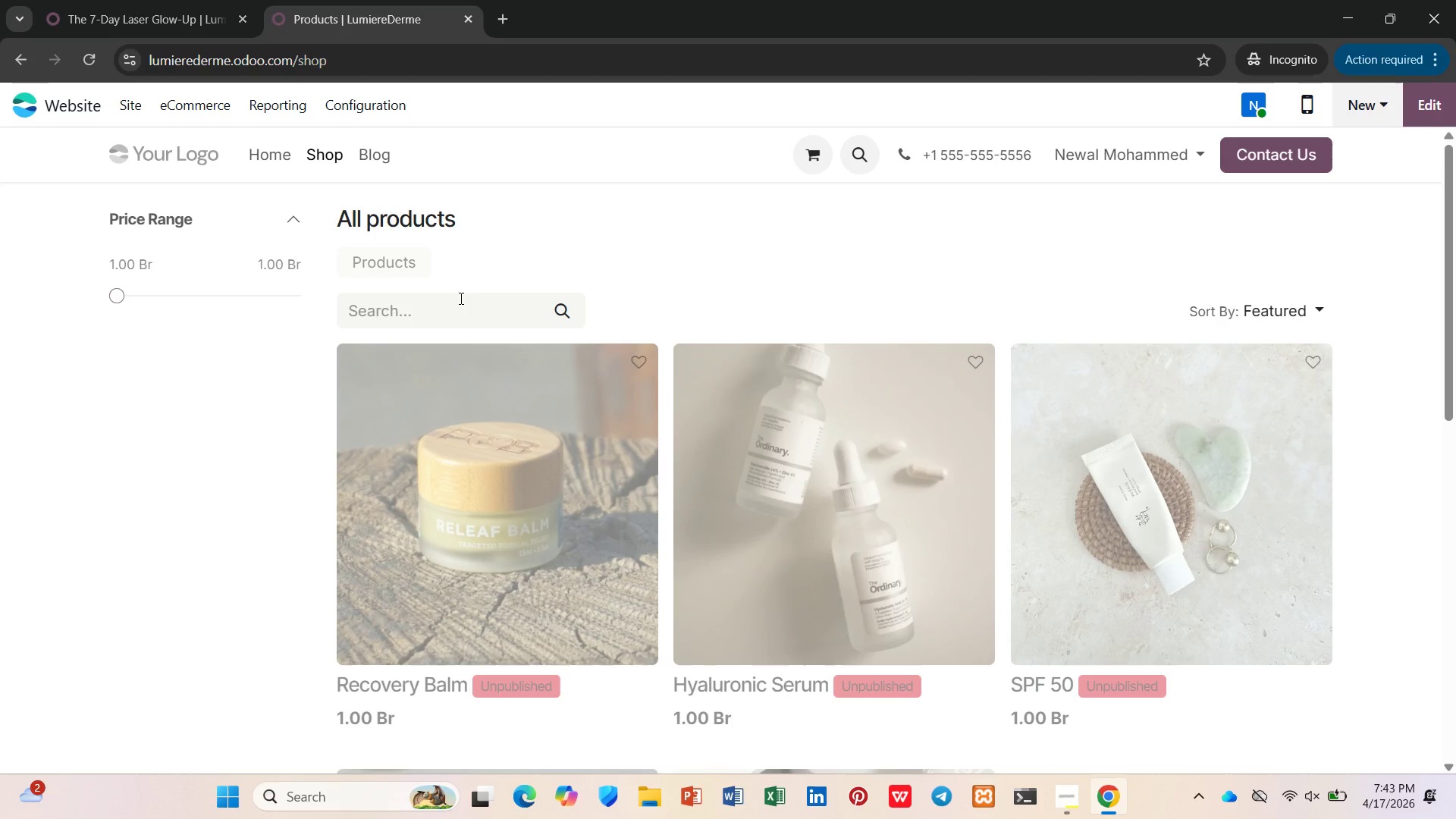 
scroll: coordinate [460, 298], scroll_direction: down, amount: 2.0
 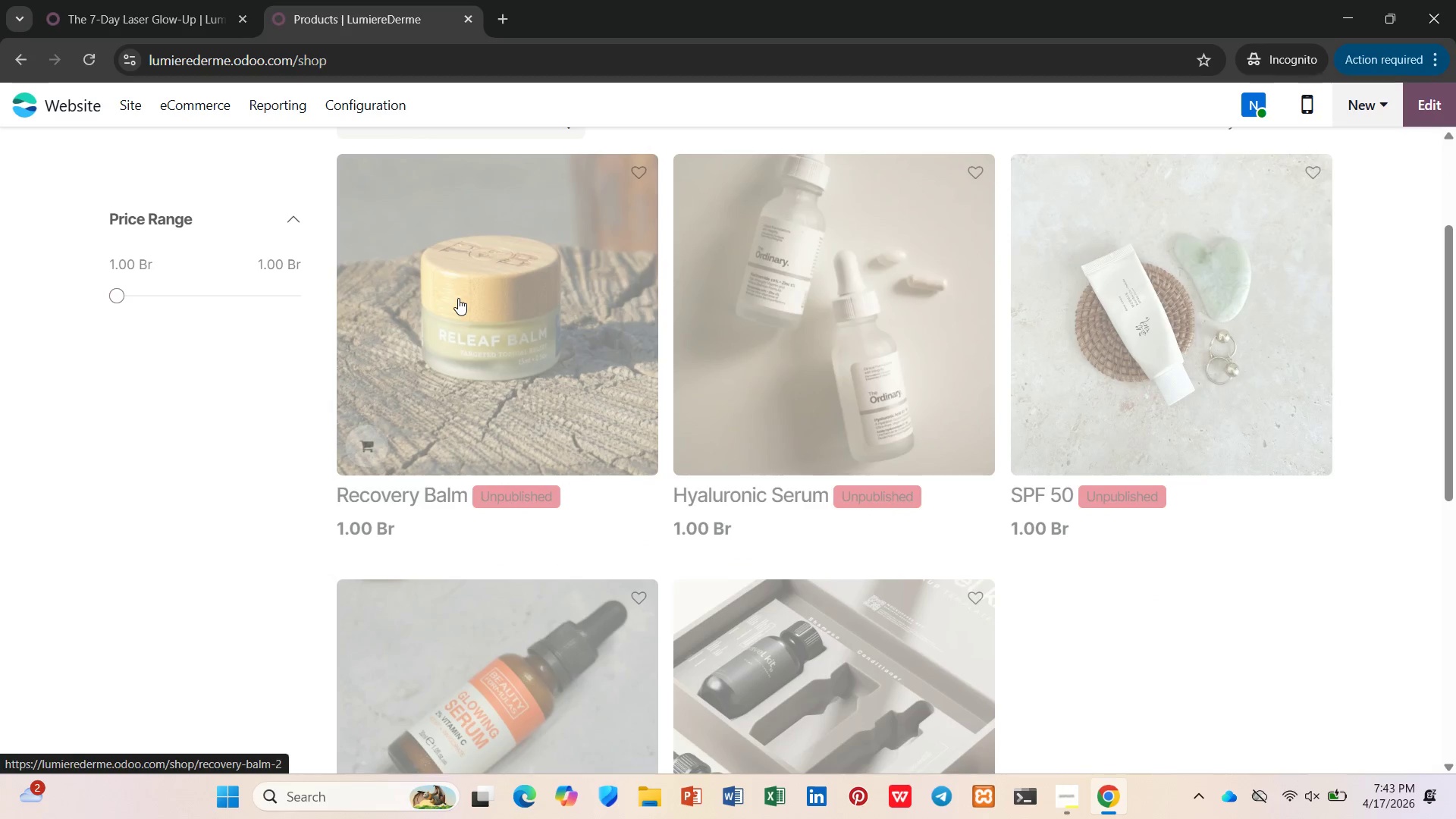 
scroll: coordinate [458, 298], scroll_direction: up, amount: 2.0
 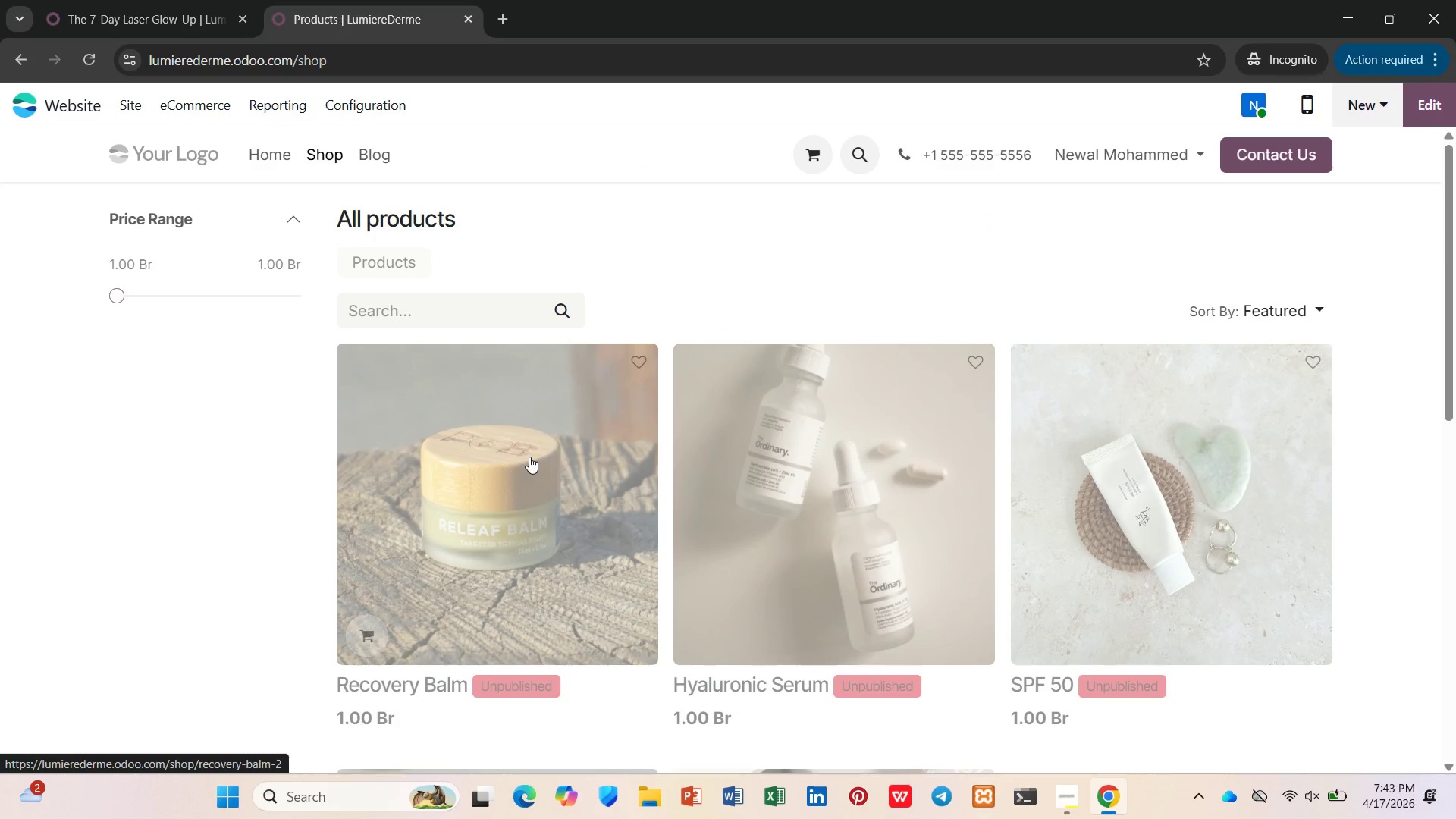 
left_click([513, 477])
 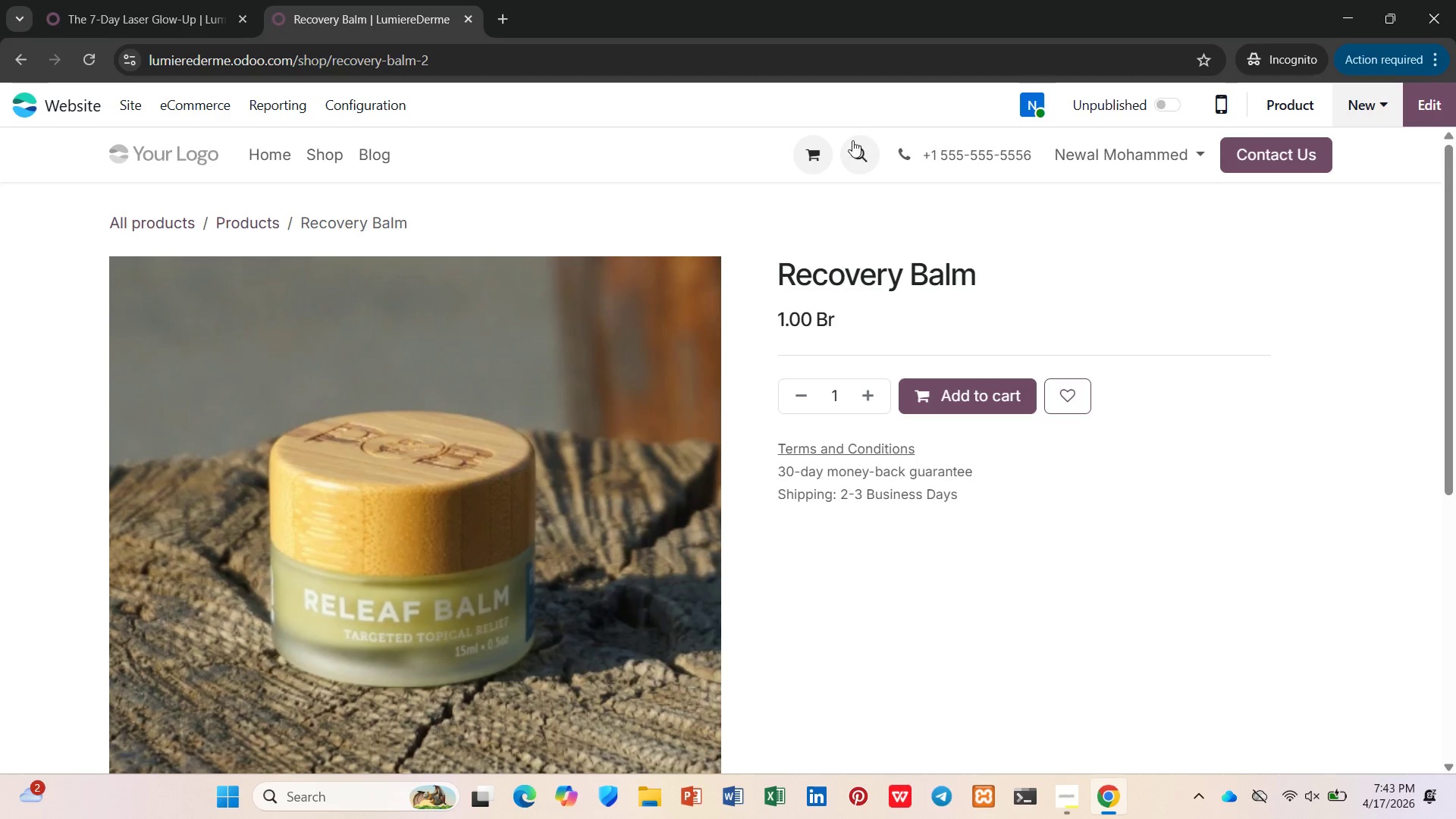 
left_click([813, 170])
 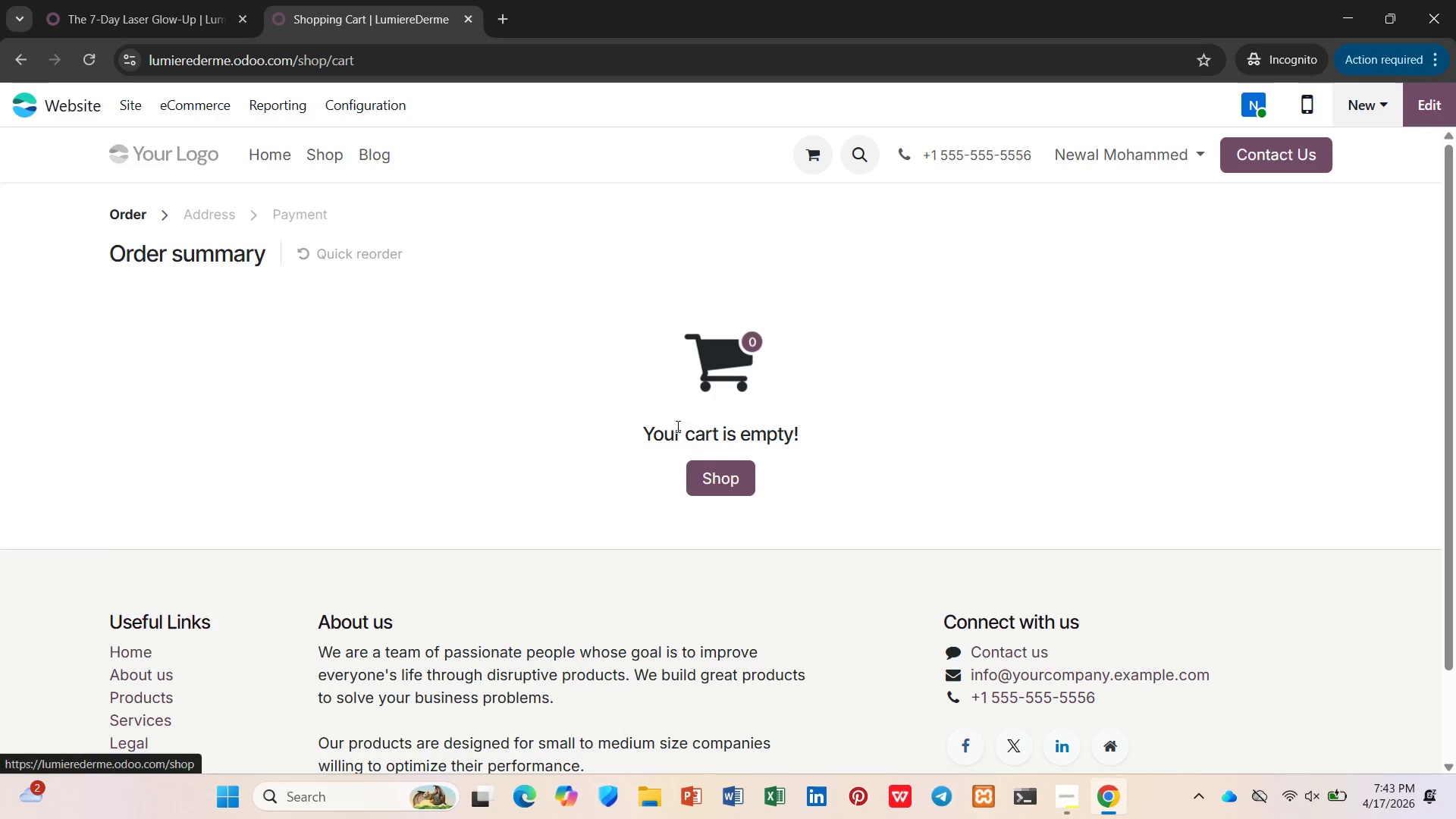 
wait(8.34)
 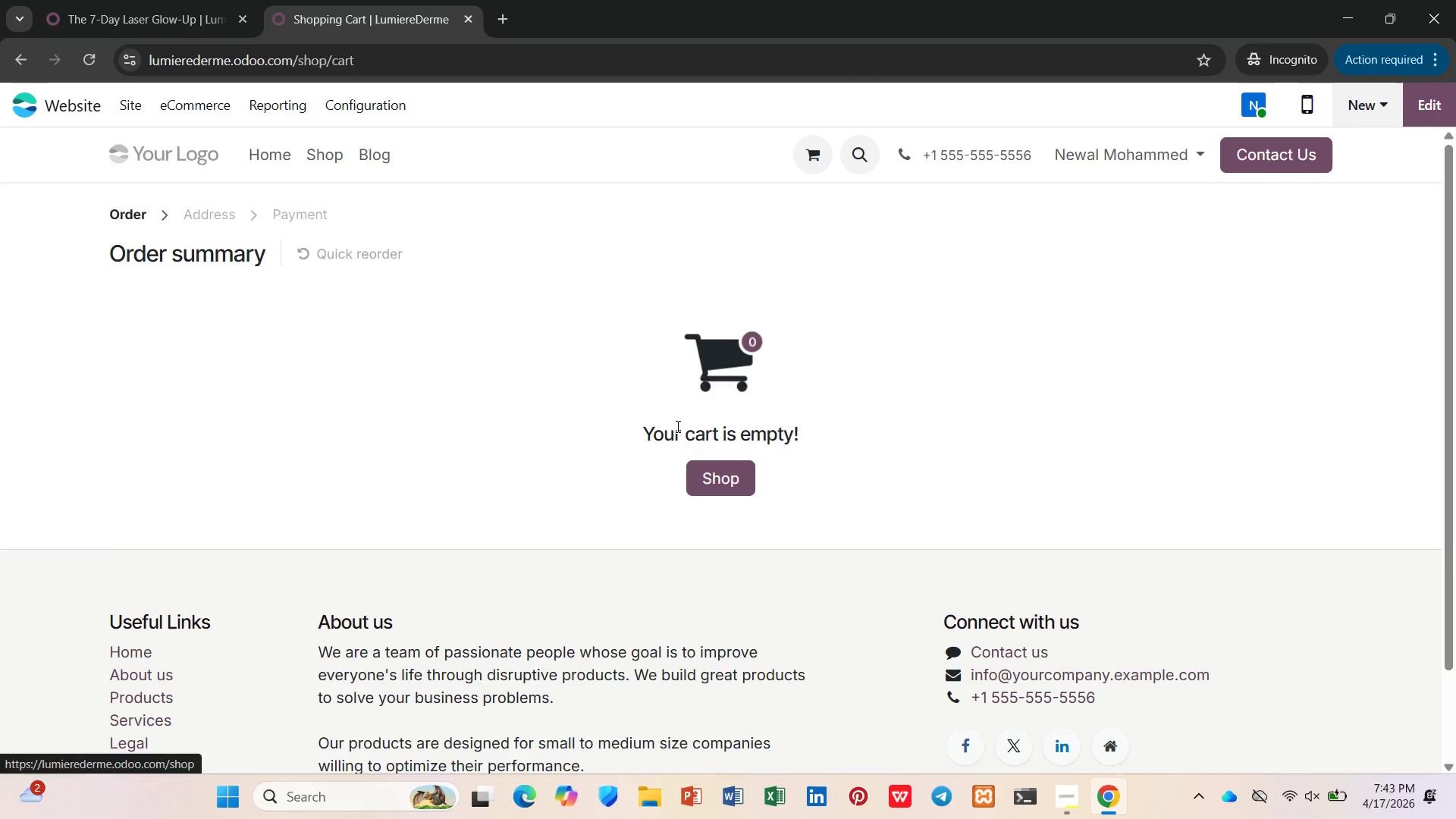 
left_click([186, 106])
 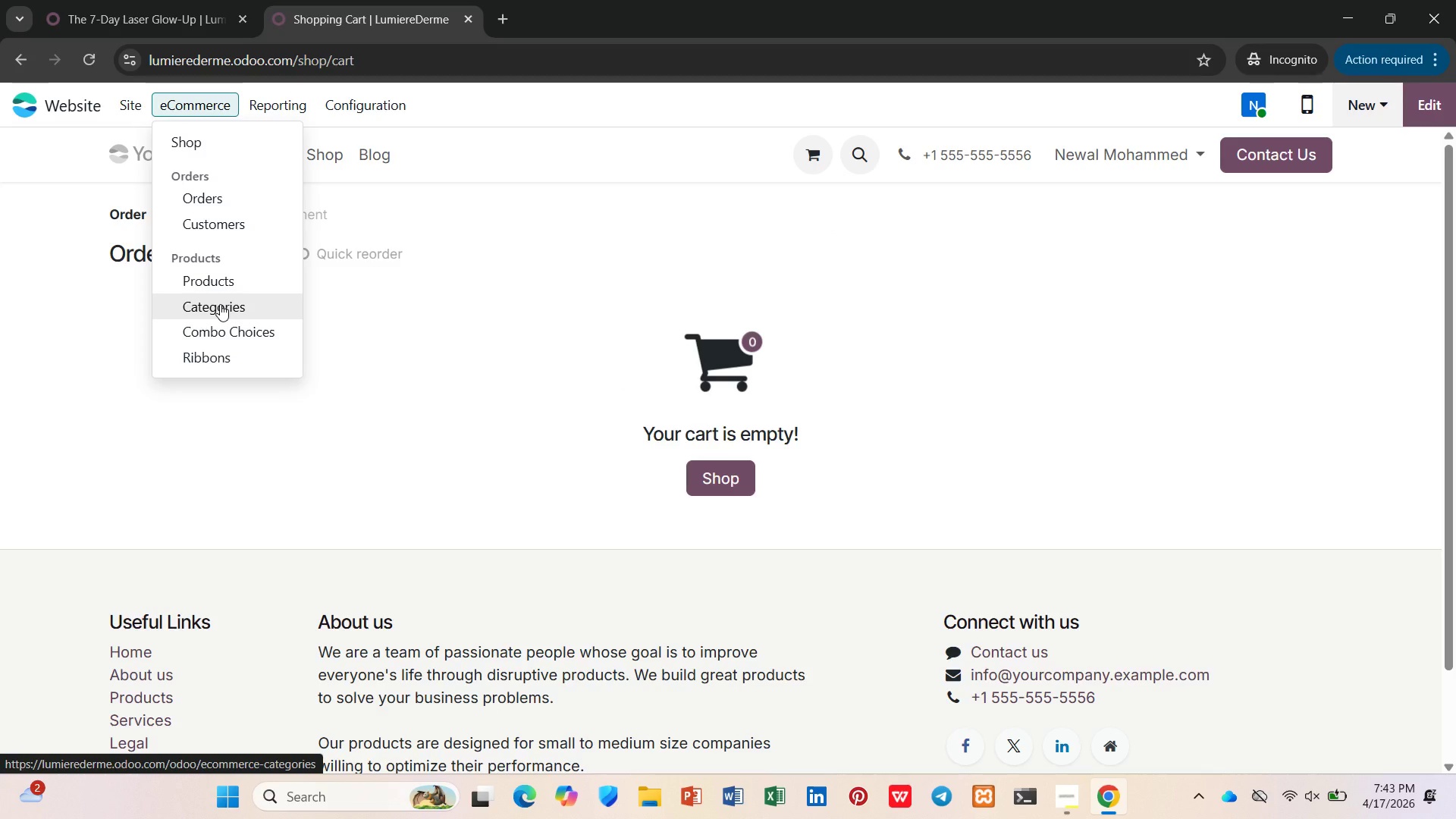 
left_click([220, 304])
 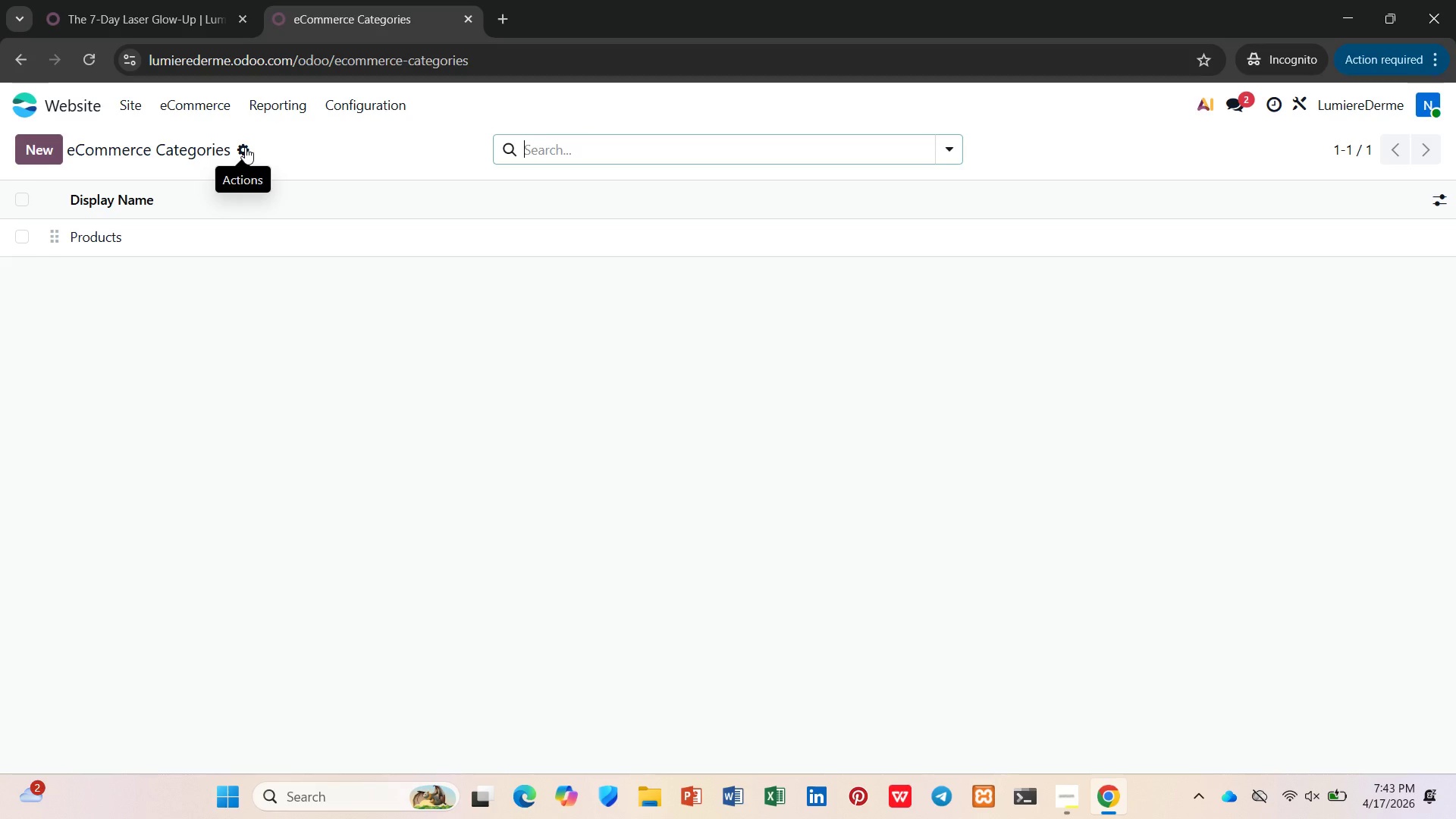 
left_click([194, 147])
 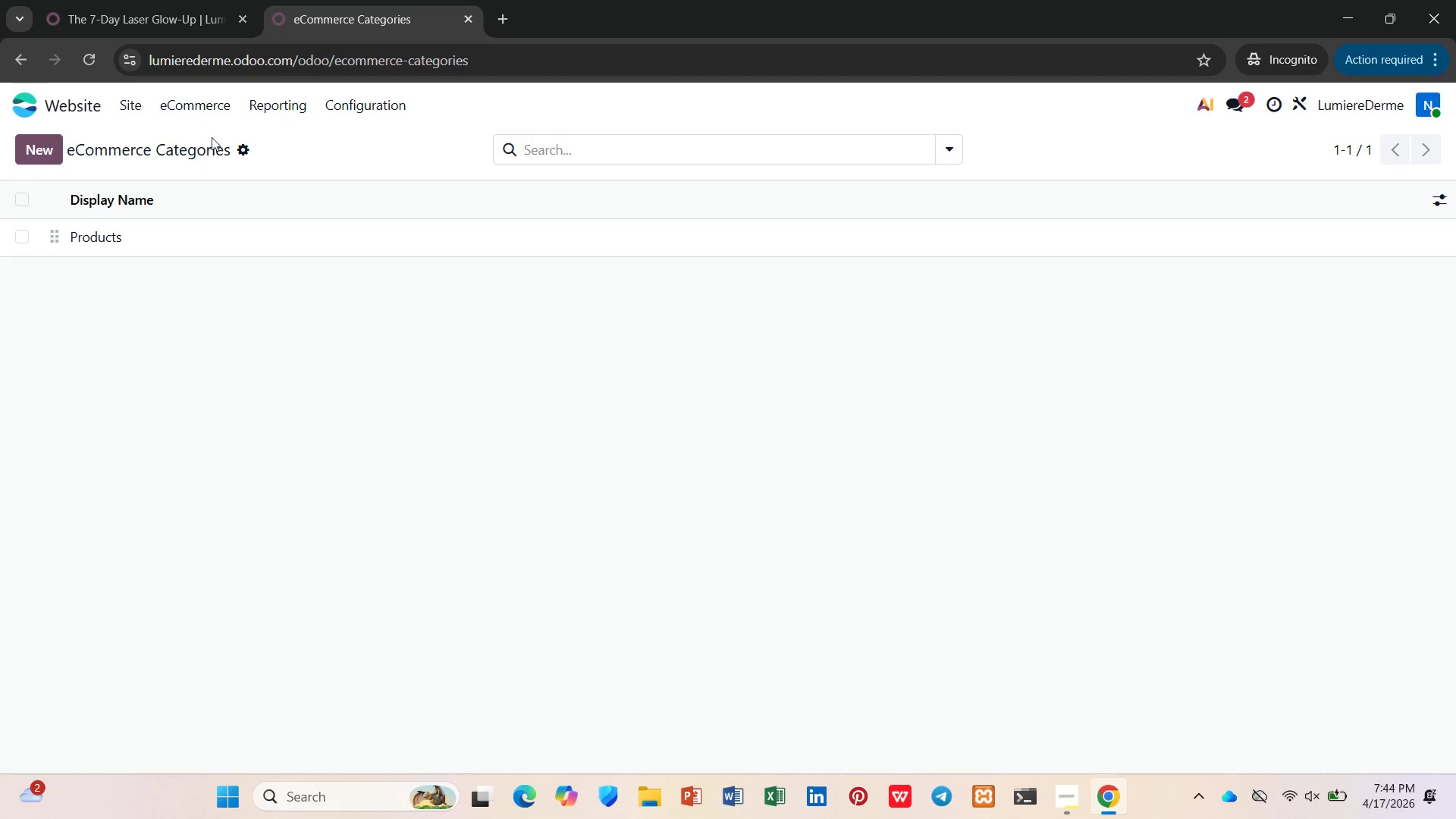 
 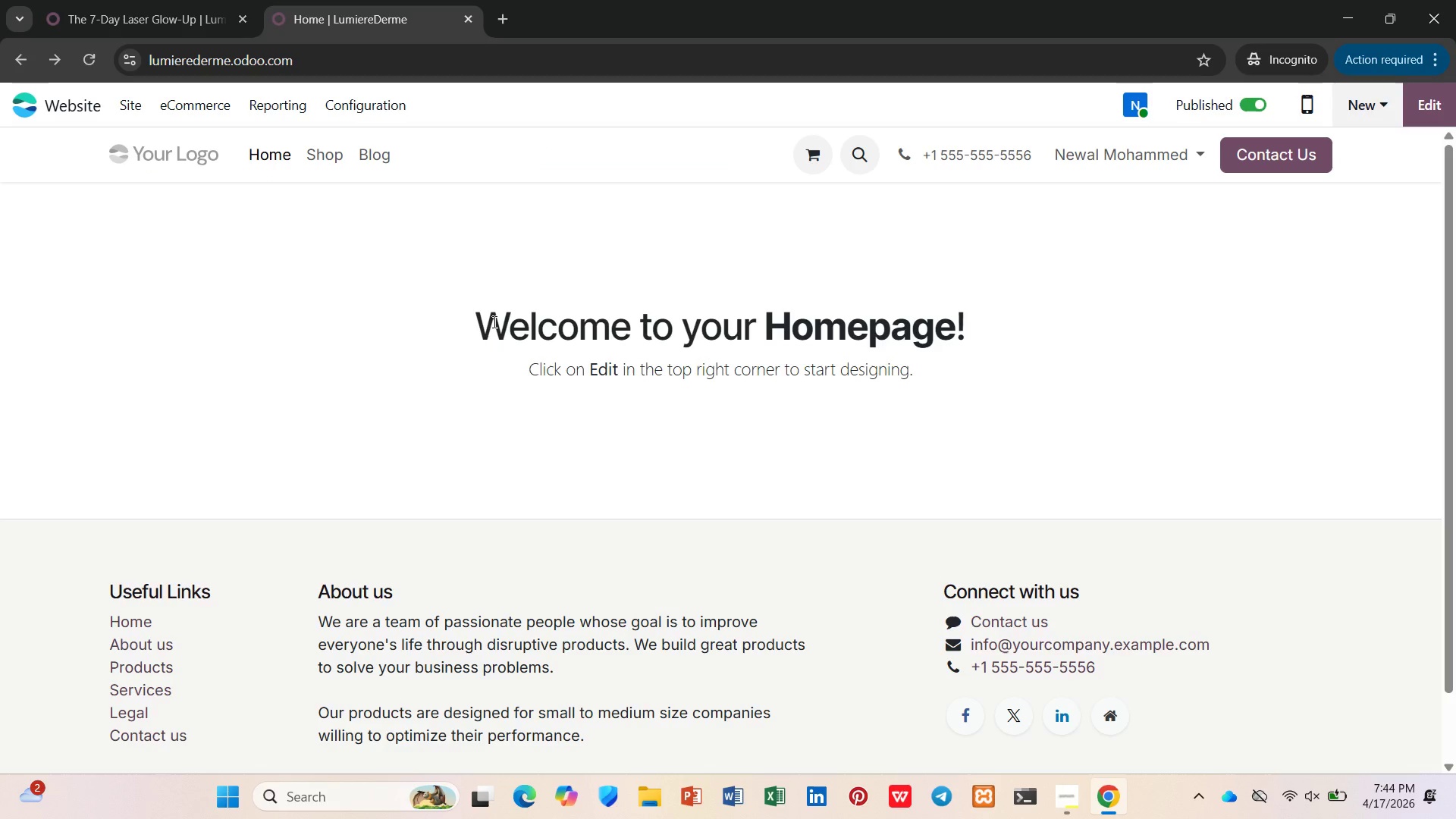 
left_click([244, 111])
 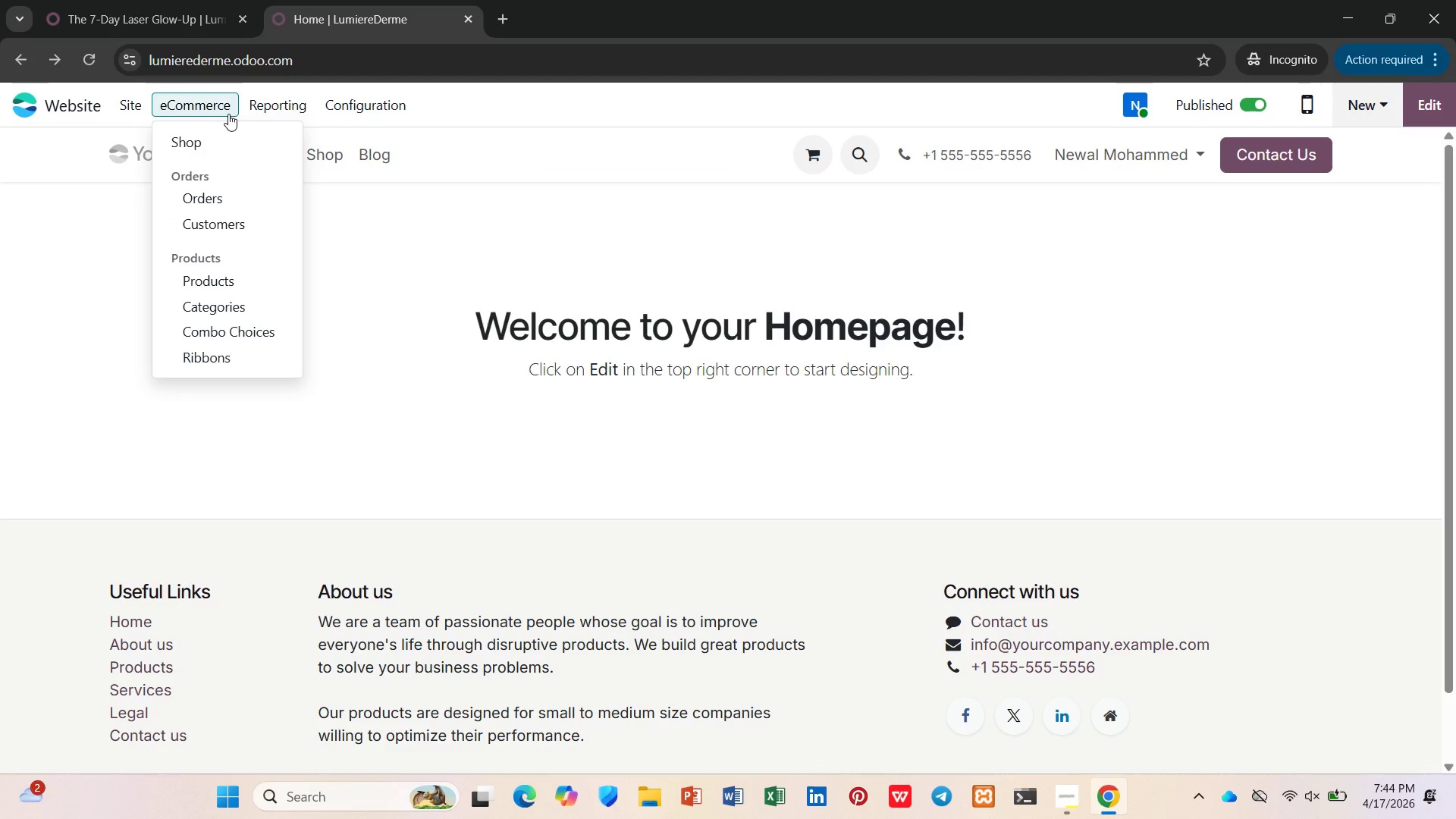 
left_click([228, 114])
 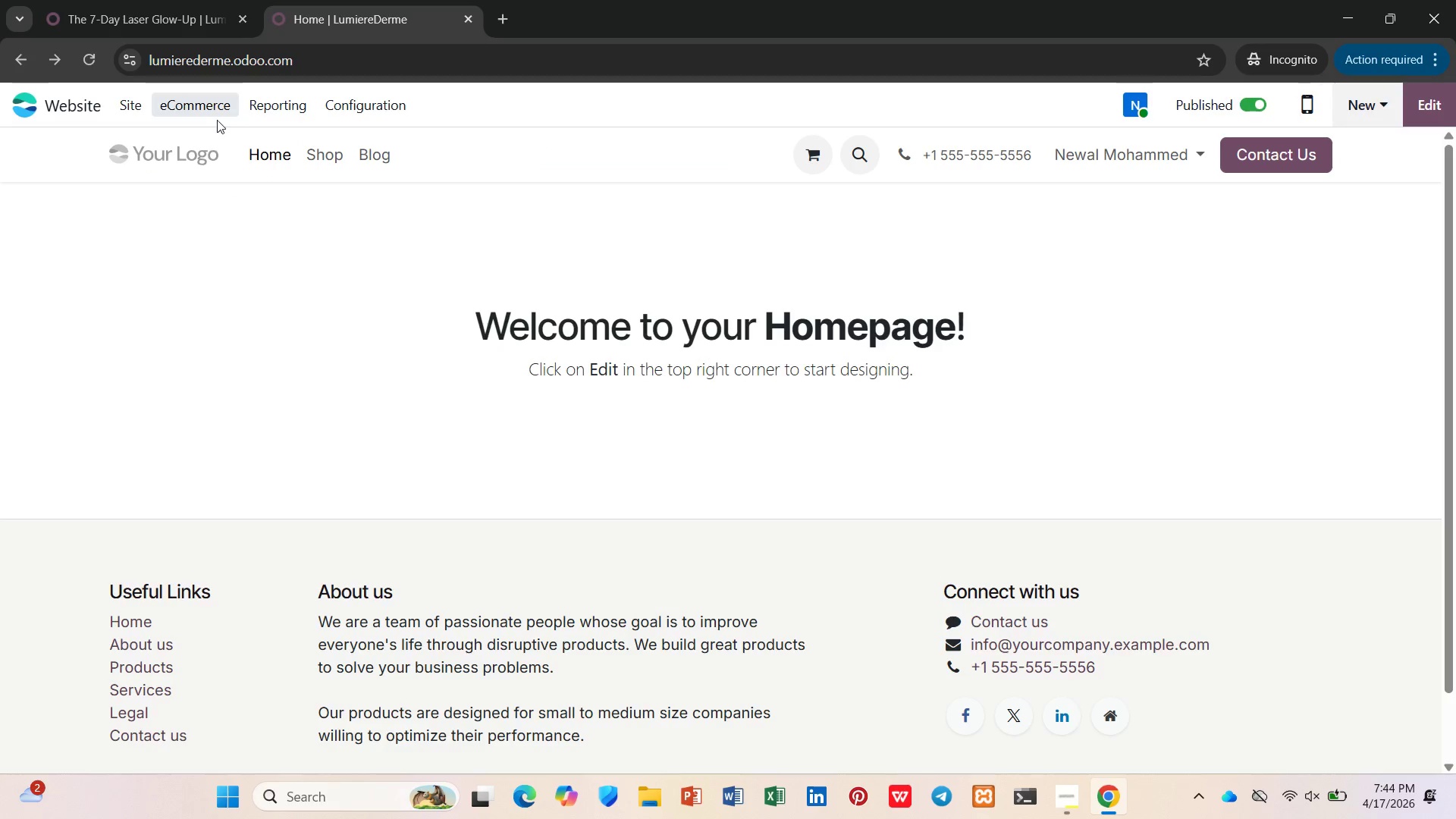 
left_click([216, 98])
 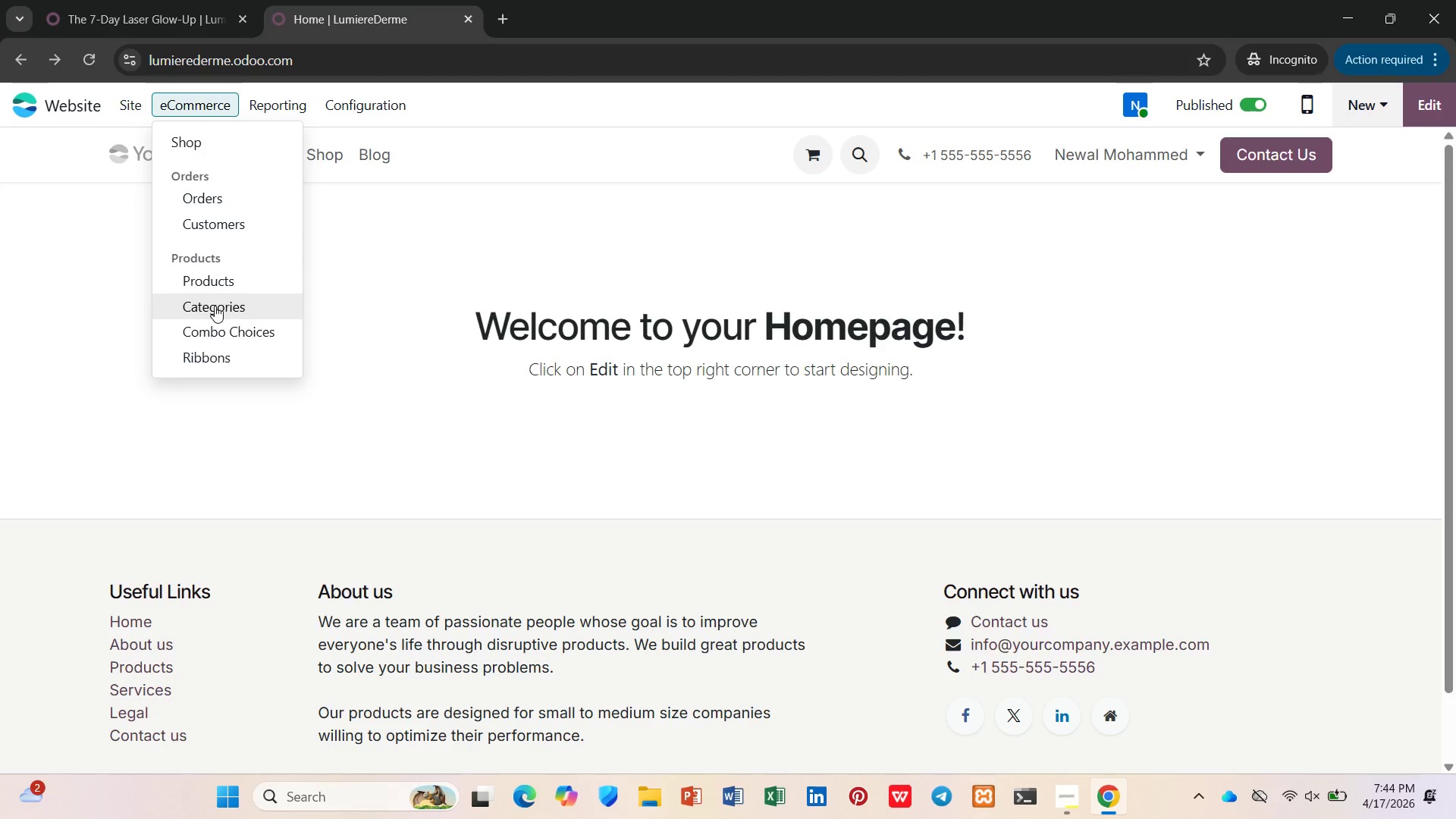 
left_click([212, 270])
 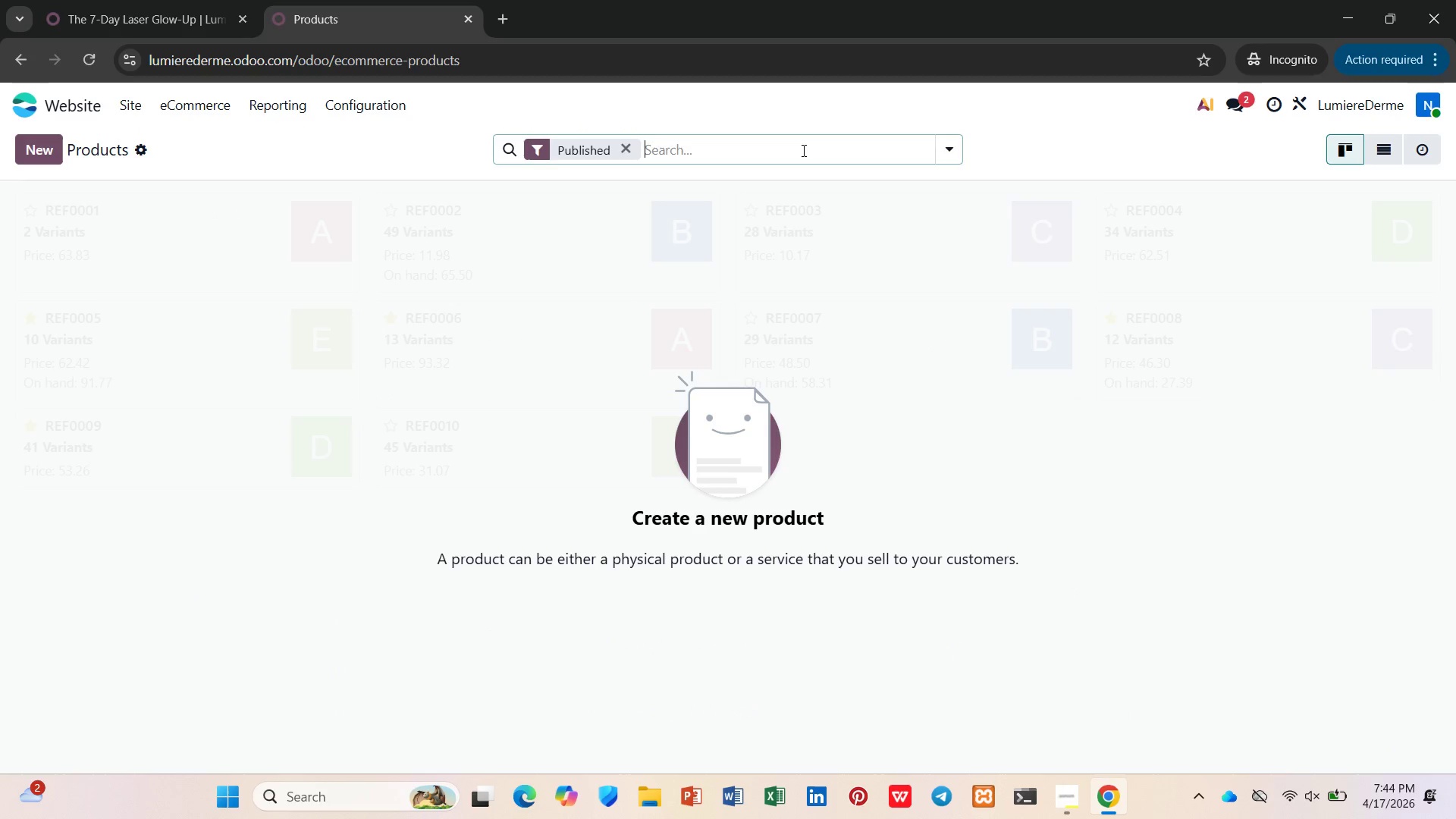 
wait(6.31)
 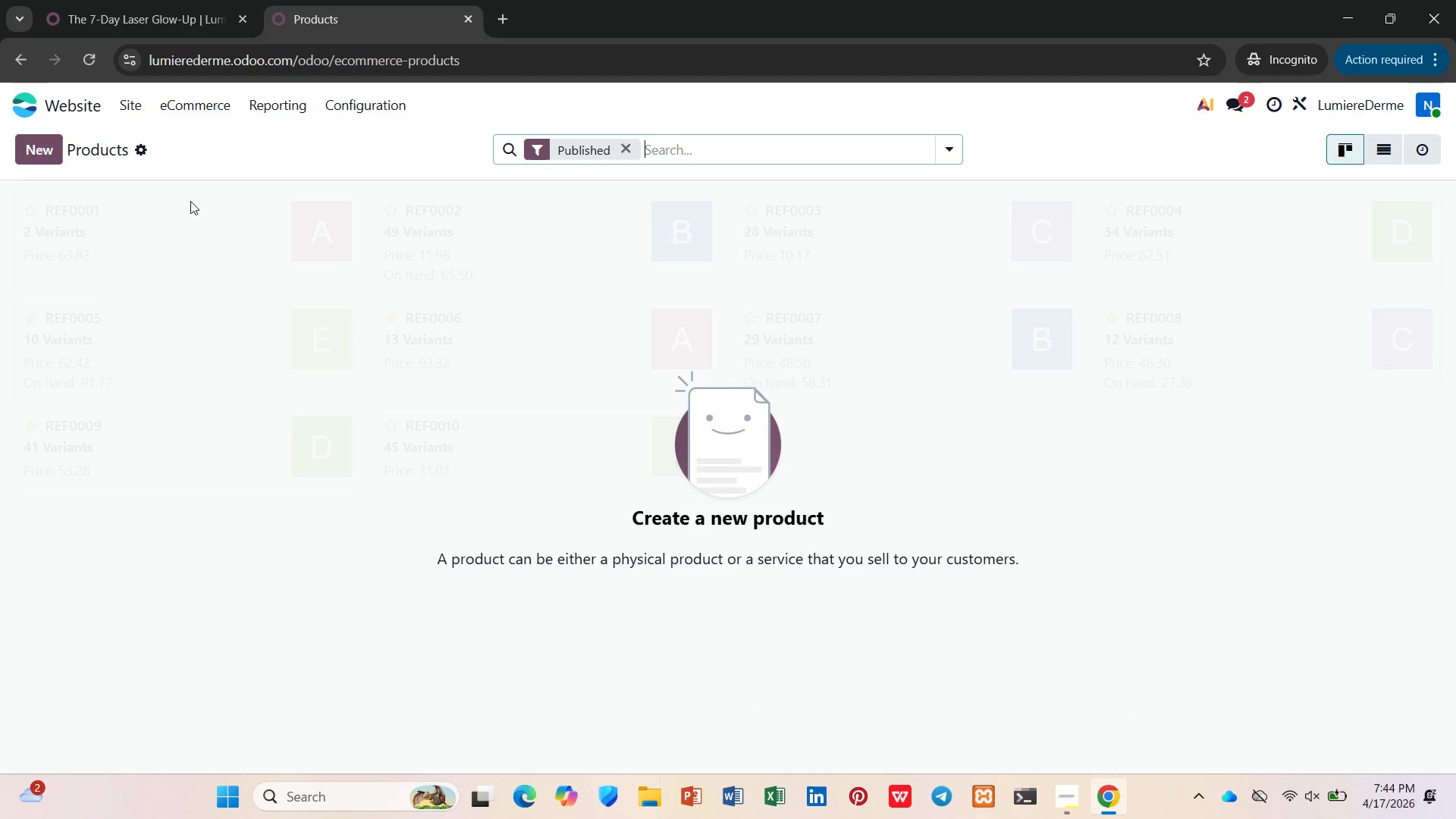 
type(hy)
 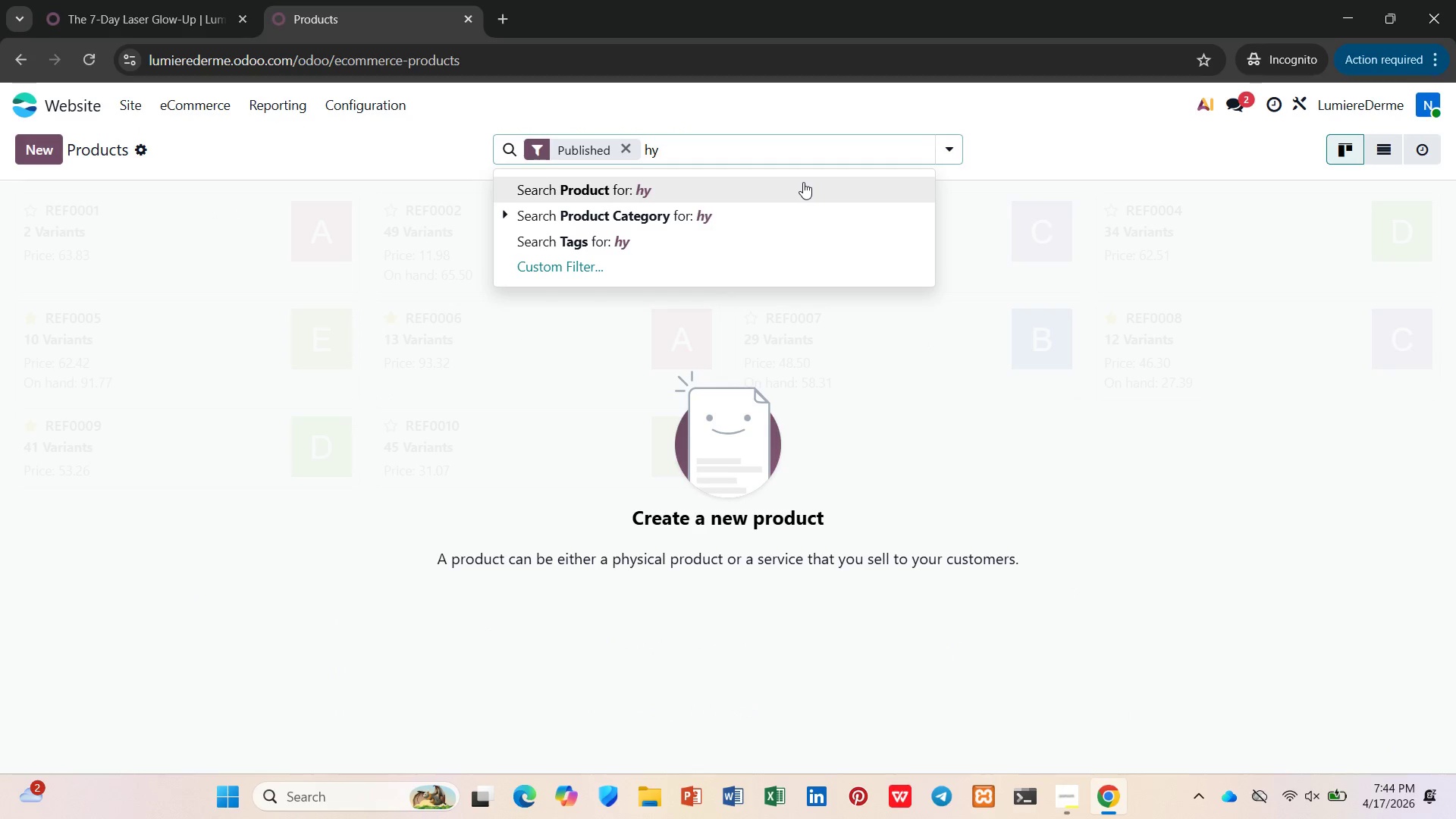 
left_click([203, 101])
 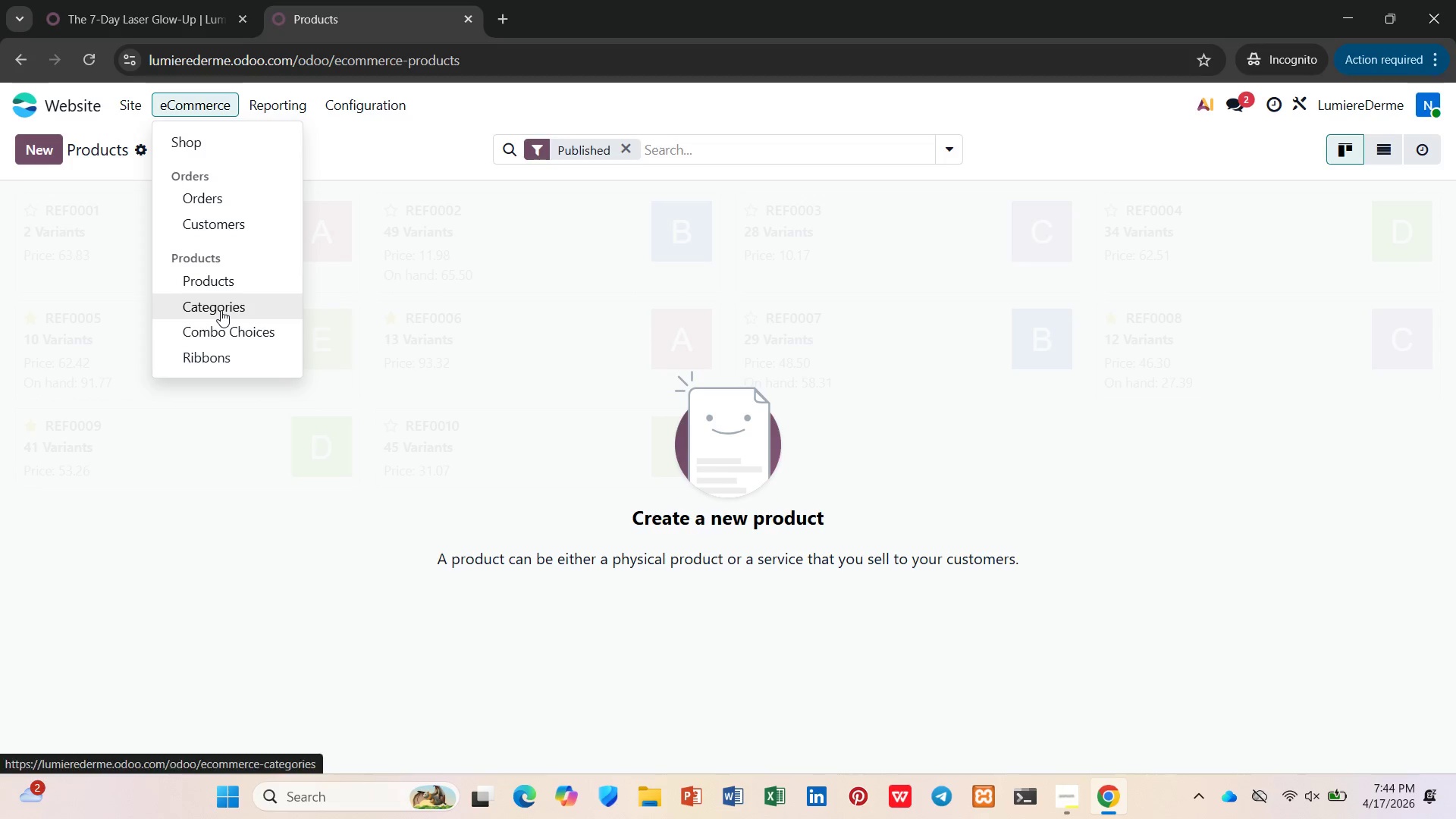 
left_click([221, 310])
 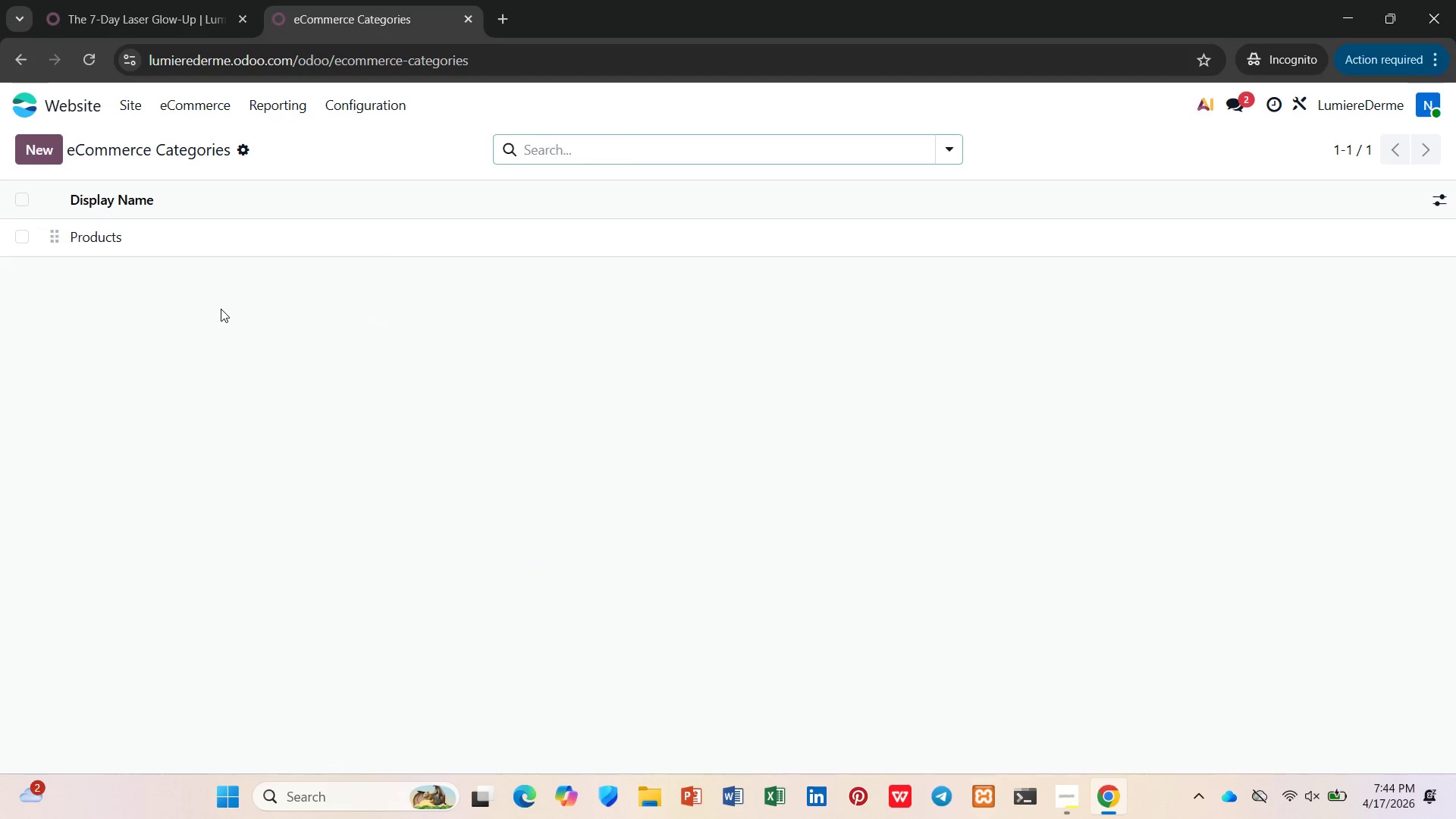 
mouse_move([152, 253])
 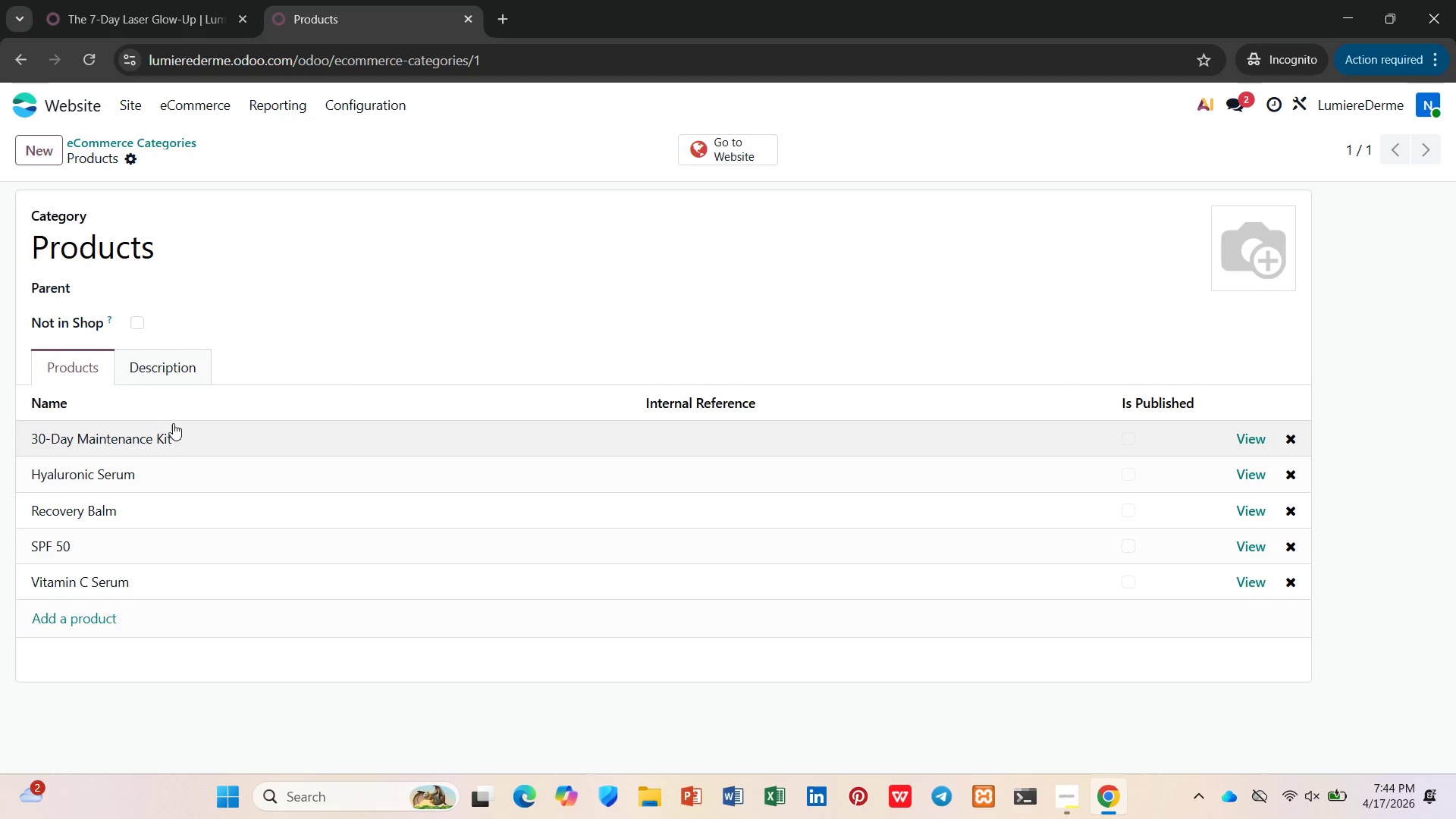 
mouse_move([202, 406])
 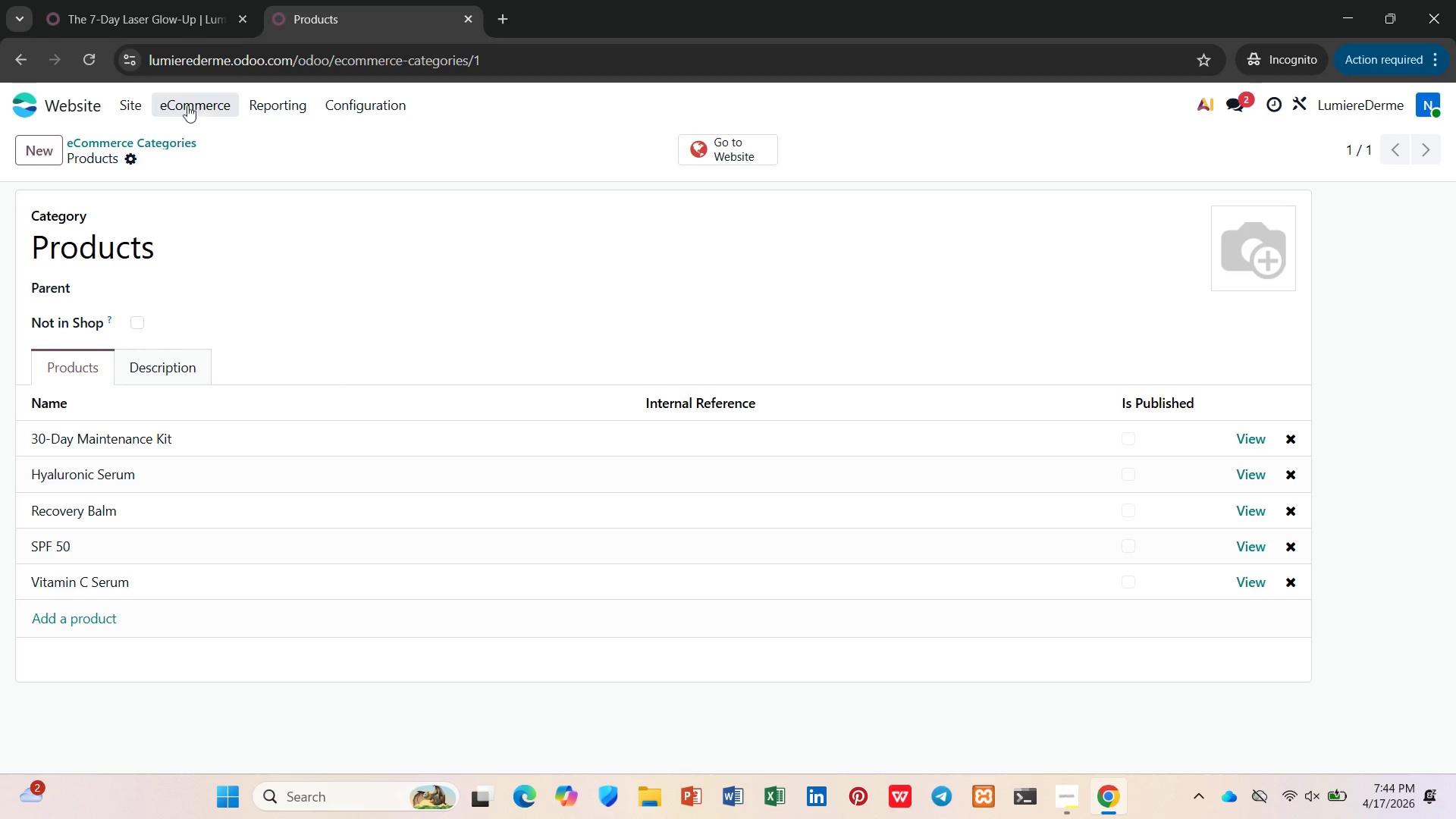 
left_click([199, 101])
 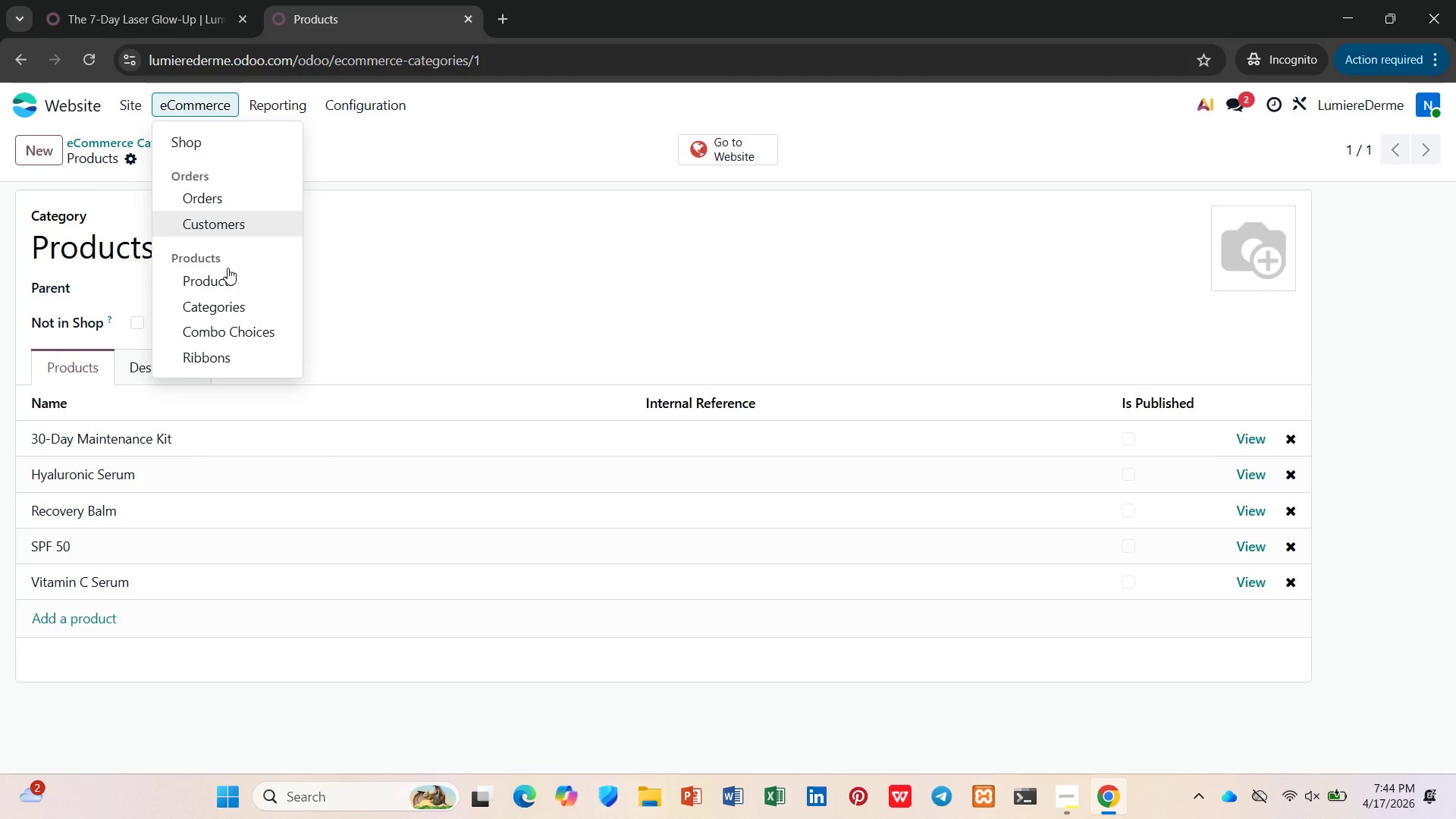 
left_click([228, 271])
 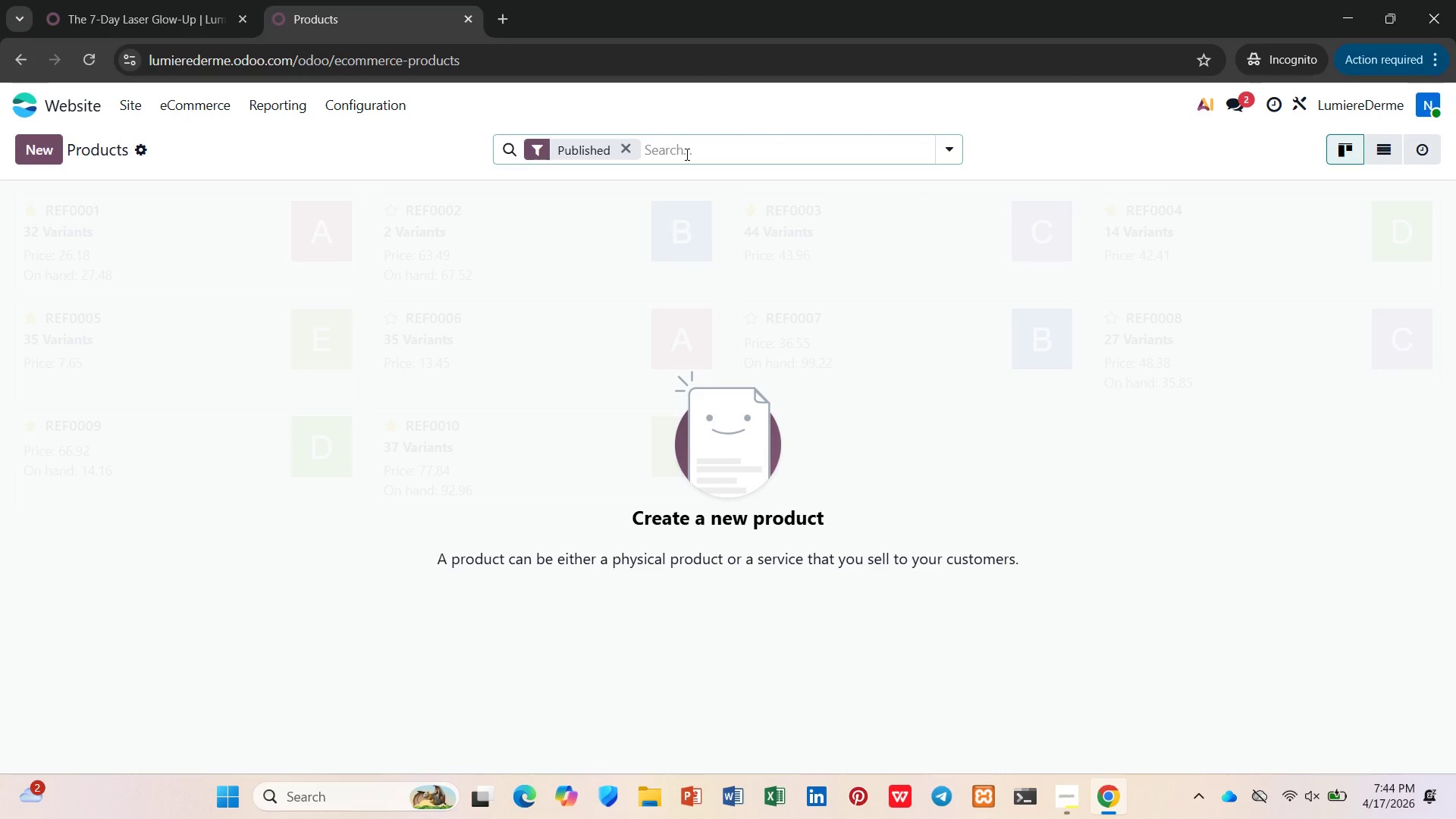 
type(hyaleronic Serum)
 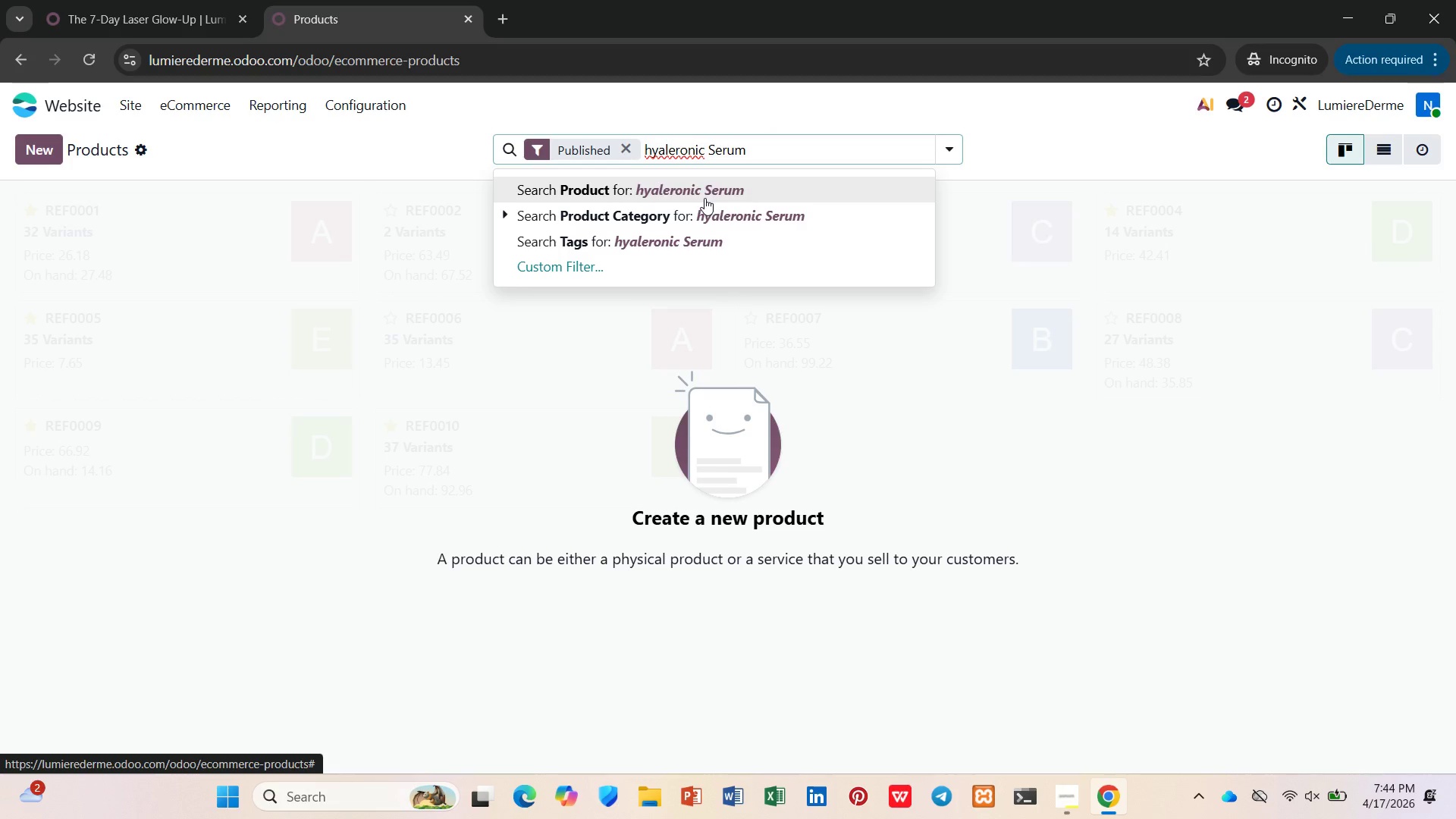 
left_click([726, 187])
 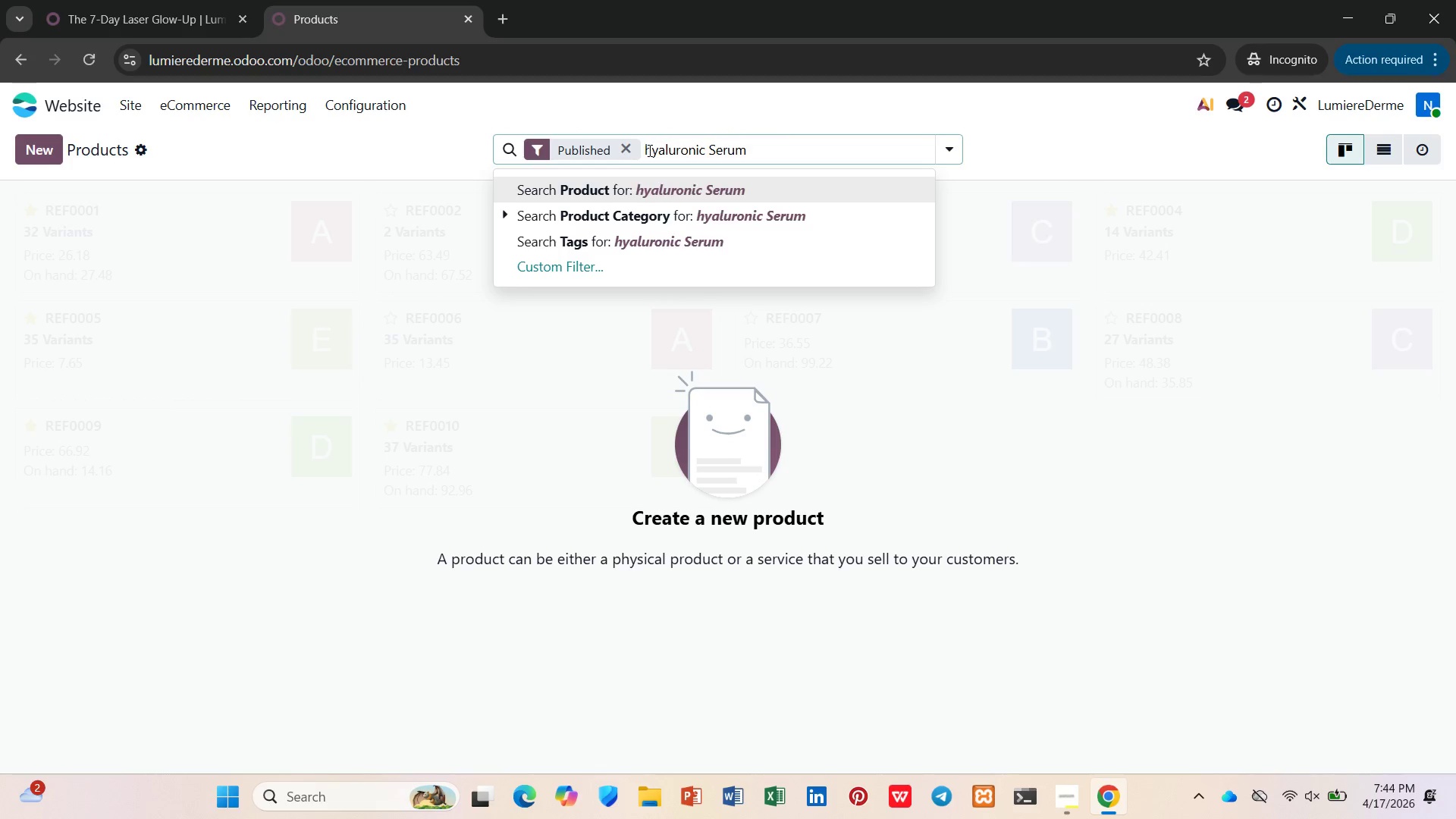 
left_click([652, 150])
 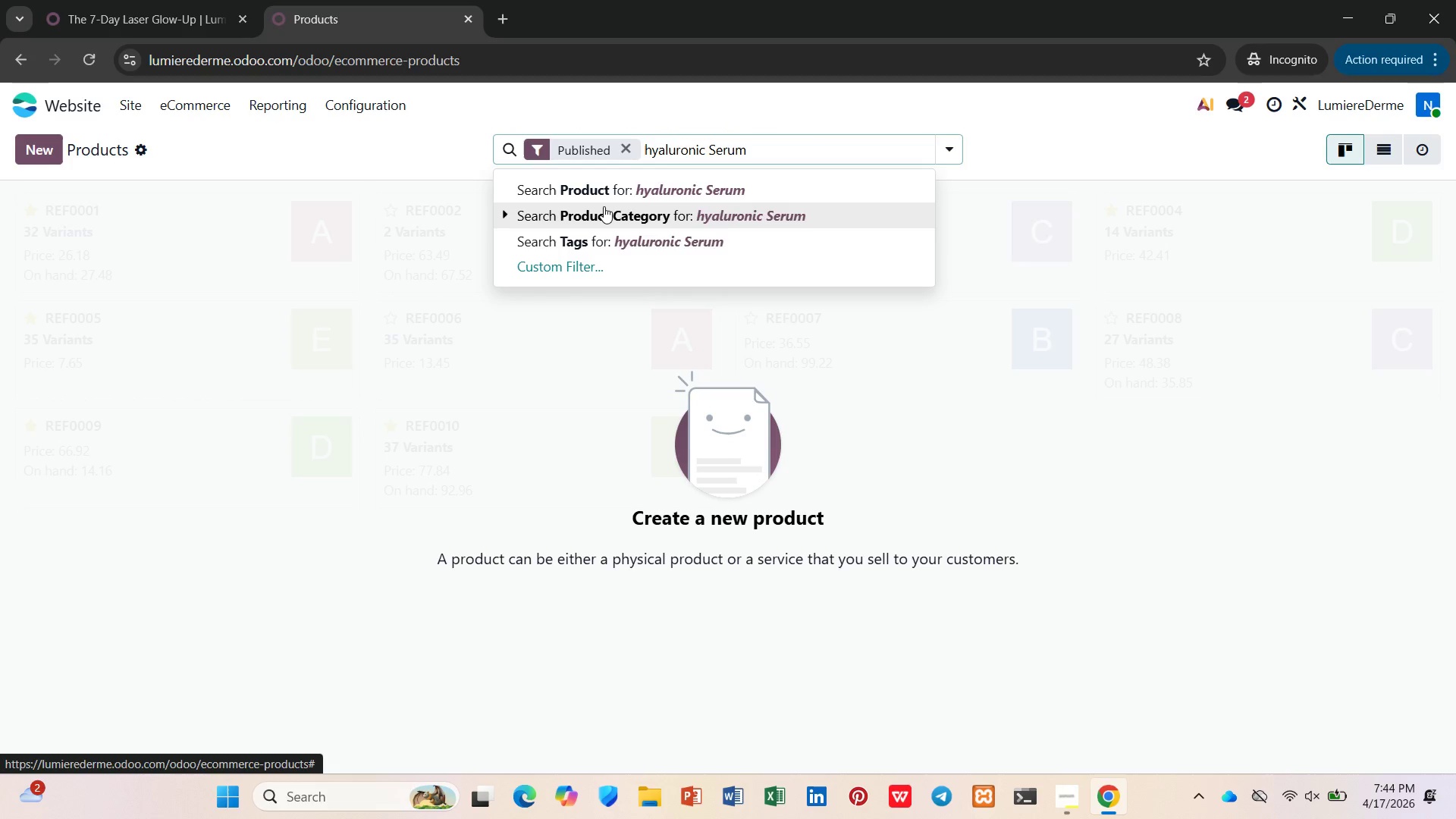 
key(Backspace)
 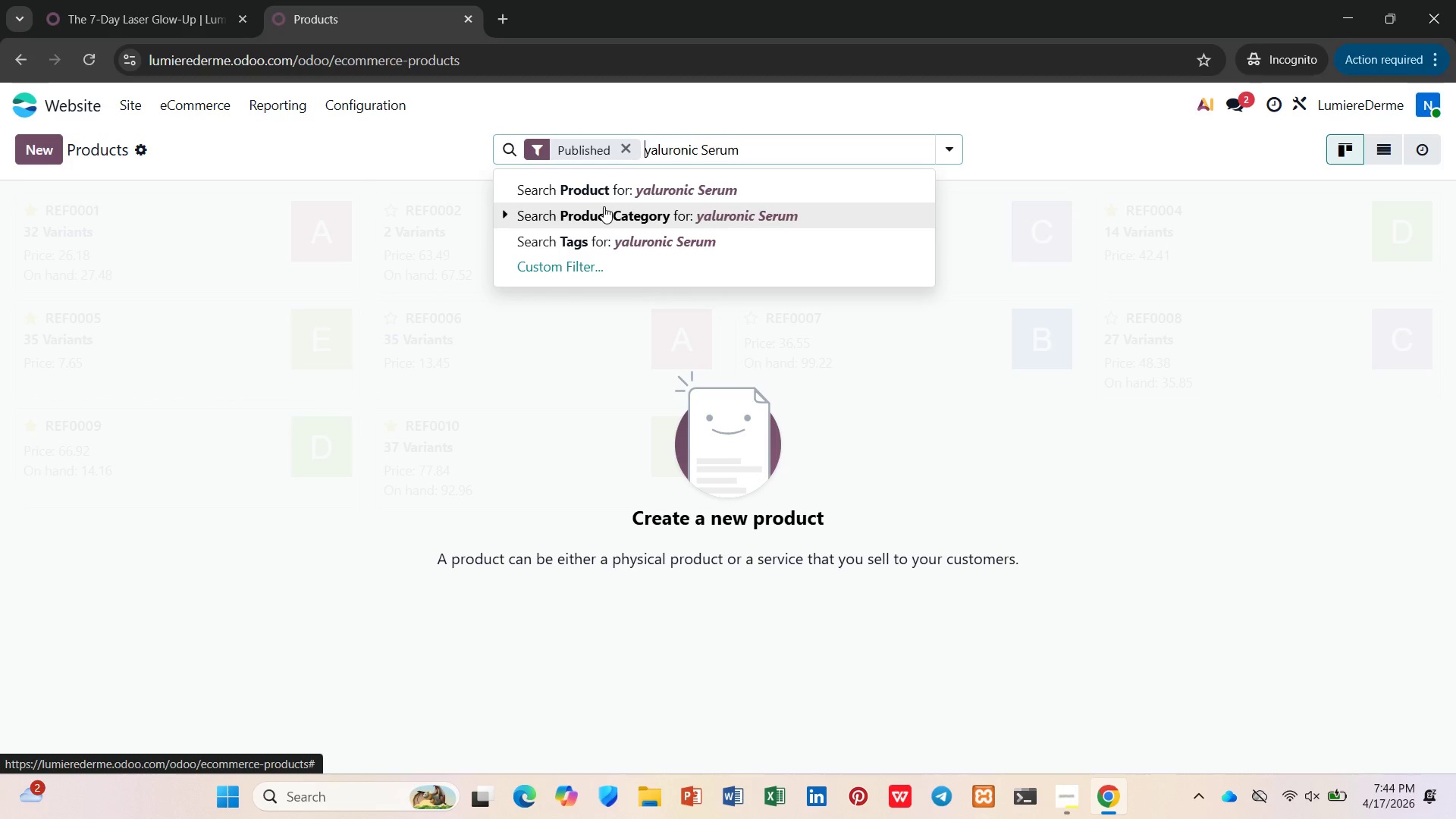 
key(Shift+H)
 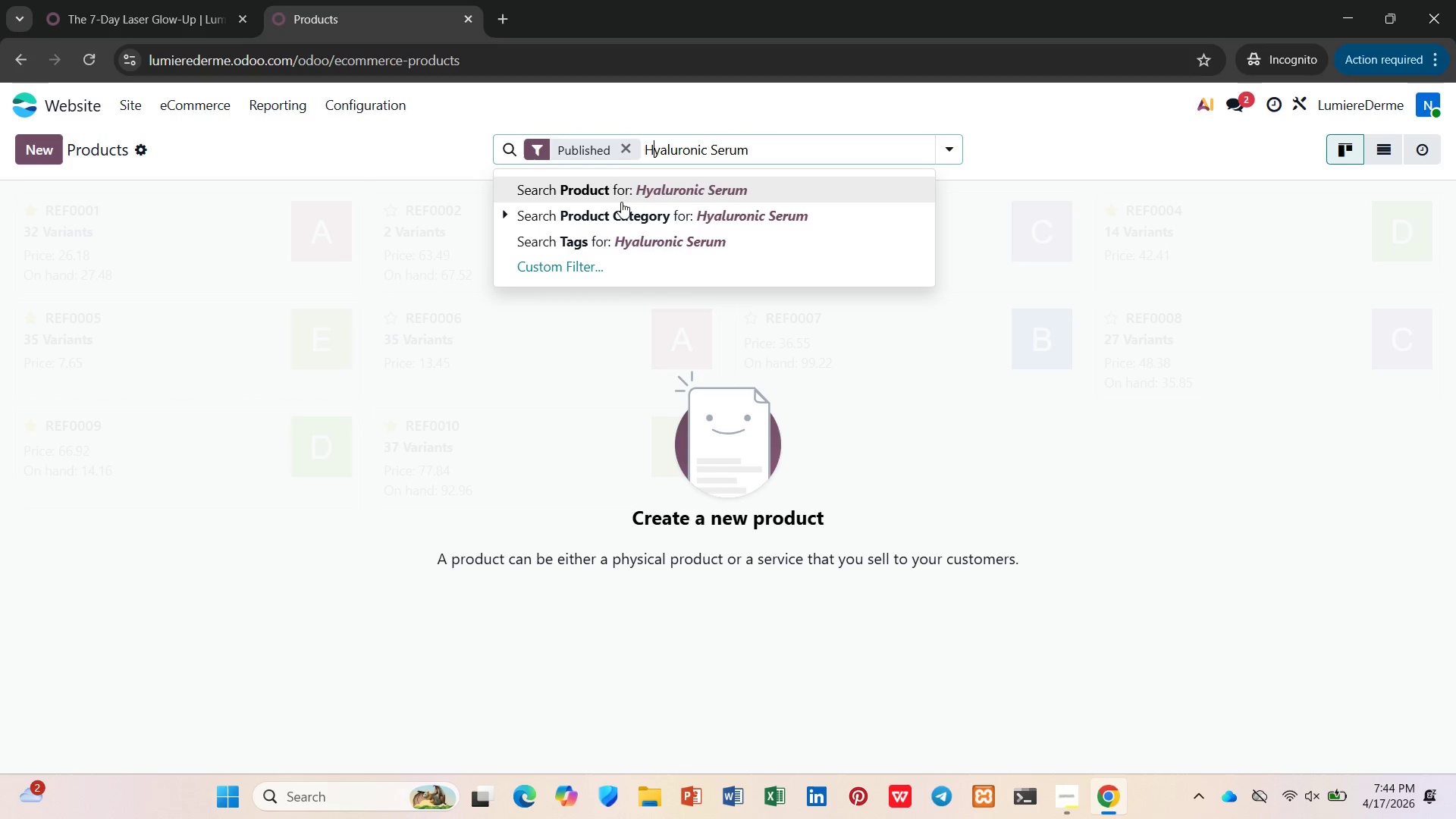 
wait(6.23)
 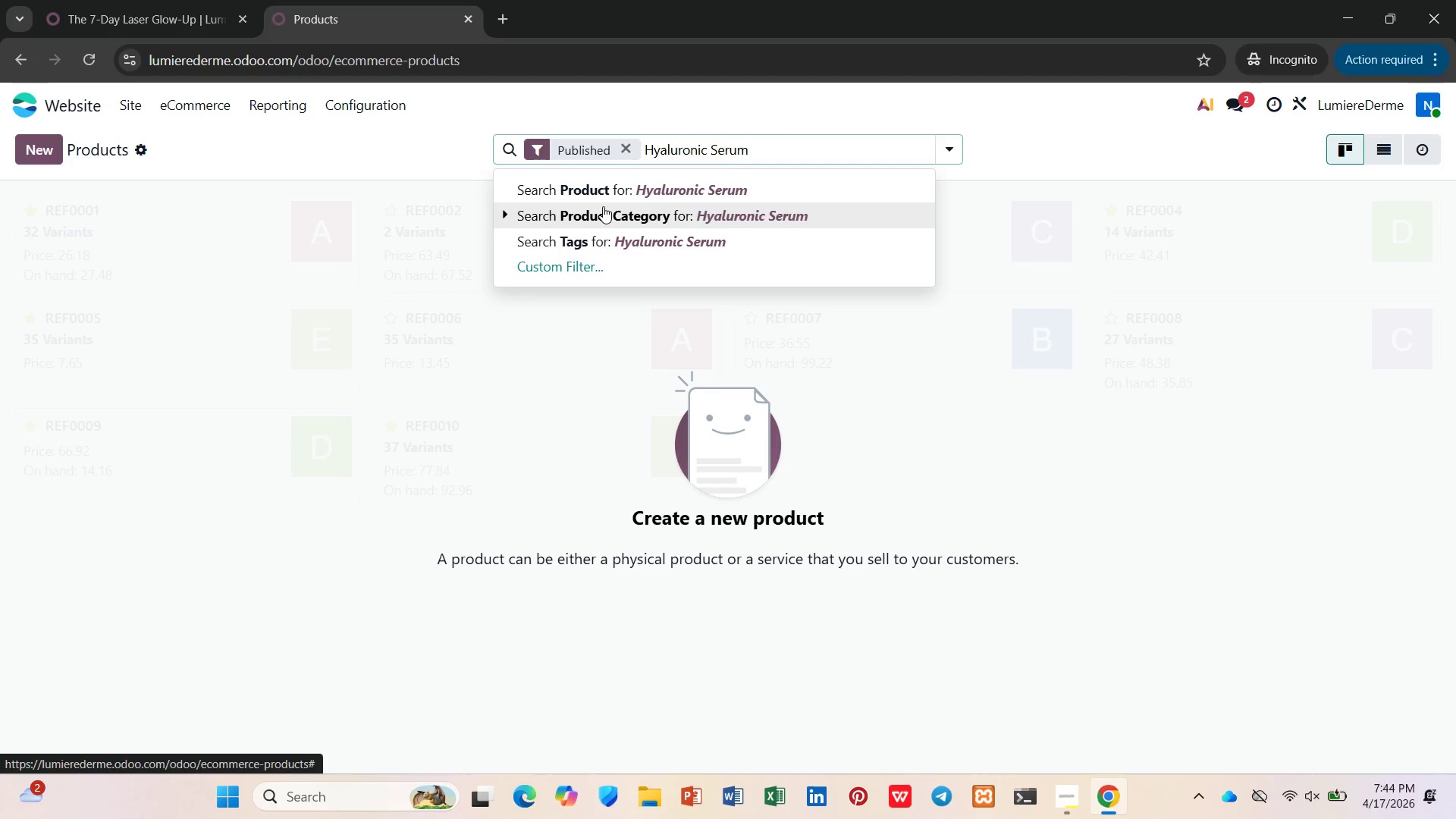 
left_click([764, 158])
 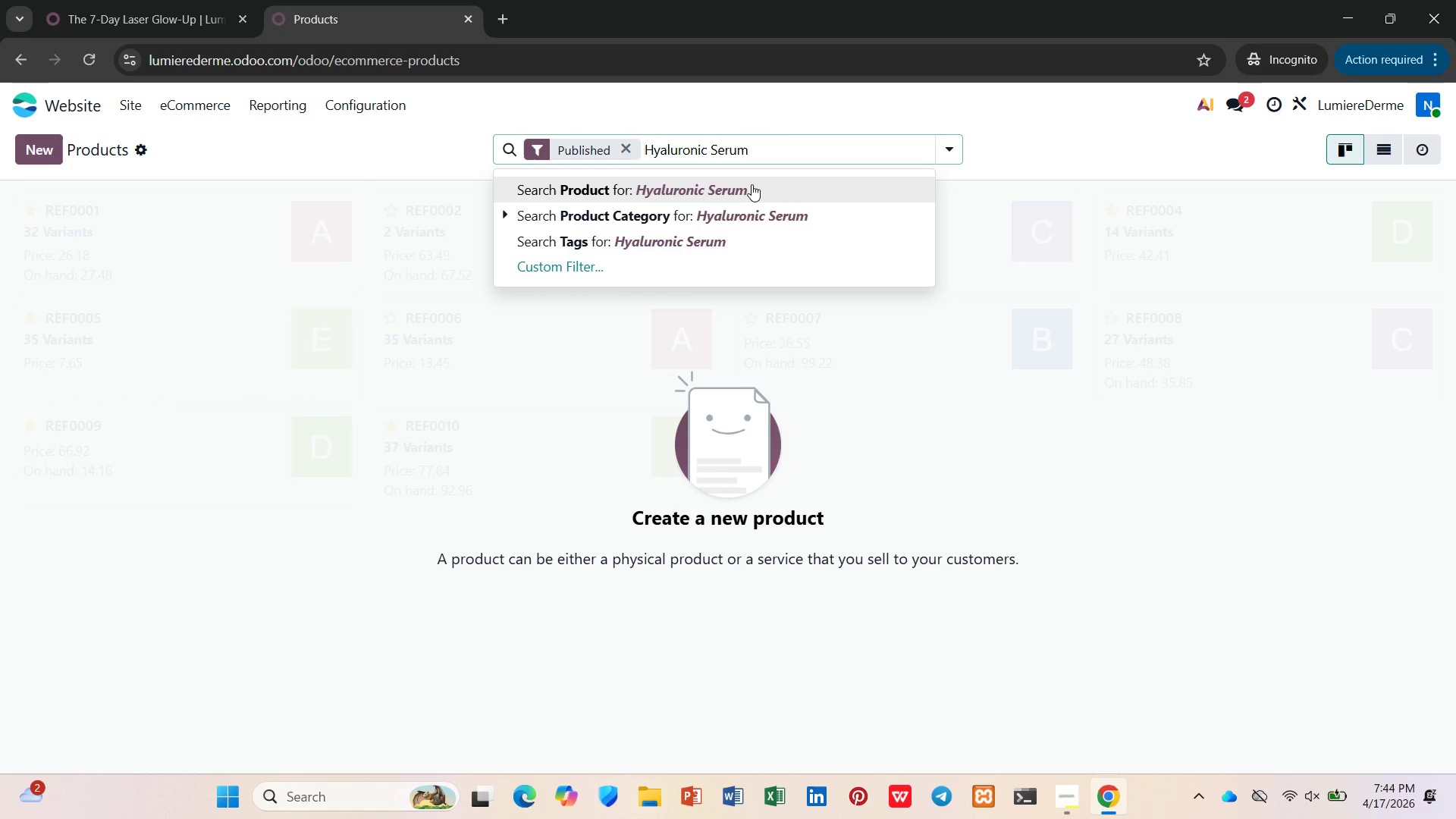 
left_click([752, 184])
 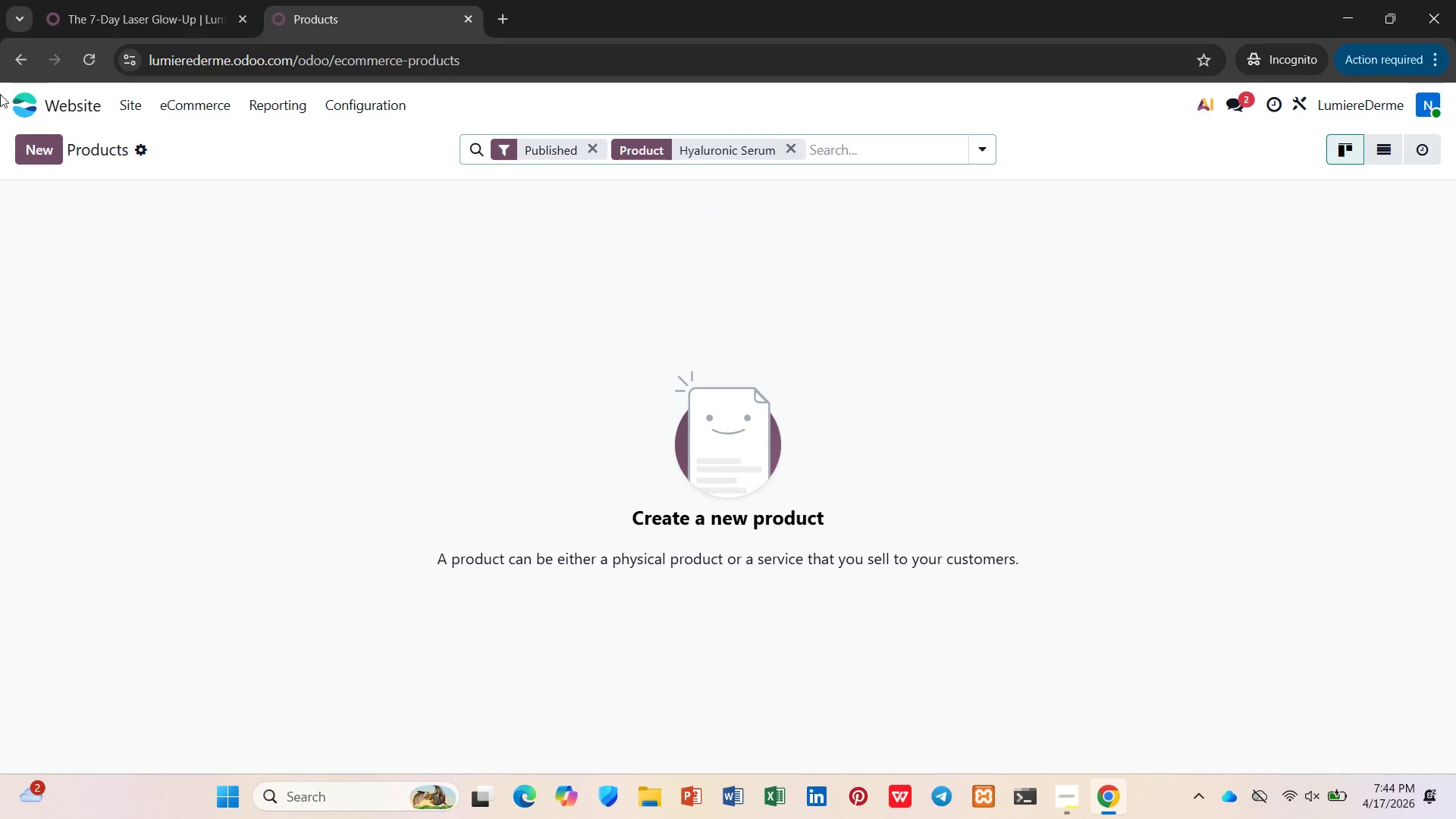 
left_click([36, 153])
 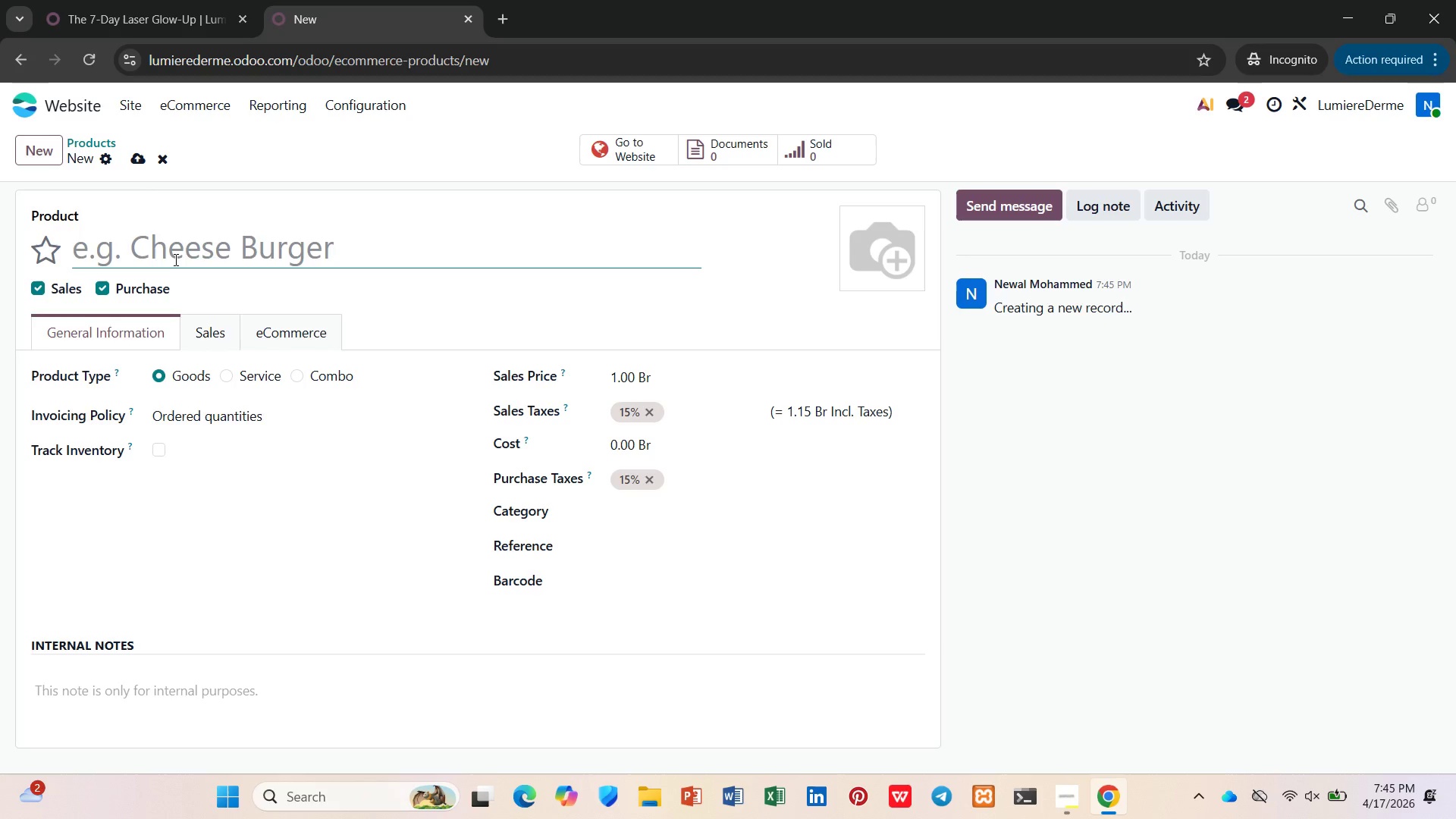 
wait(5.12)
 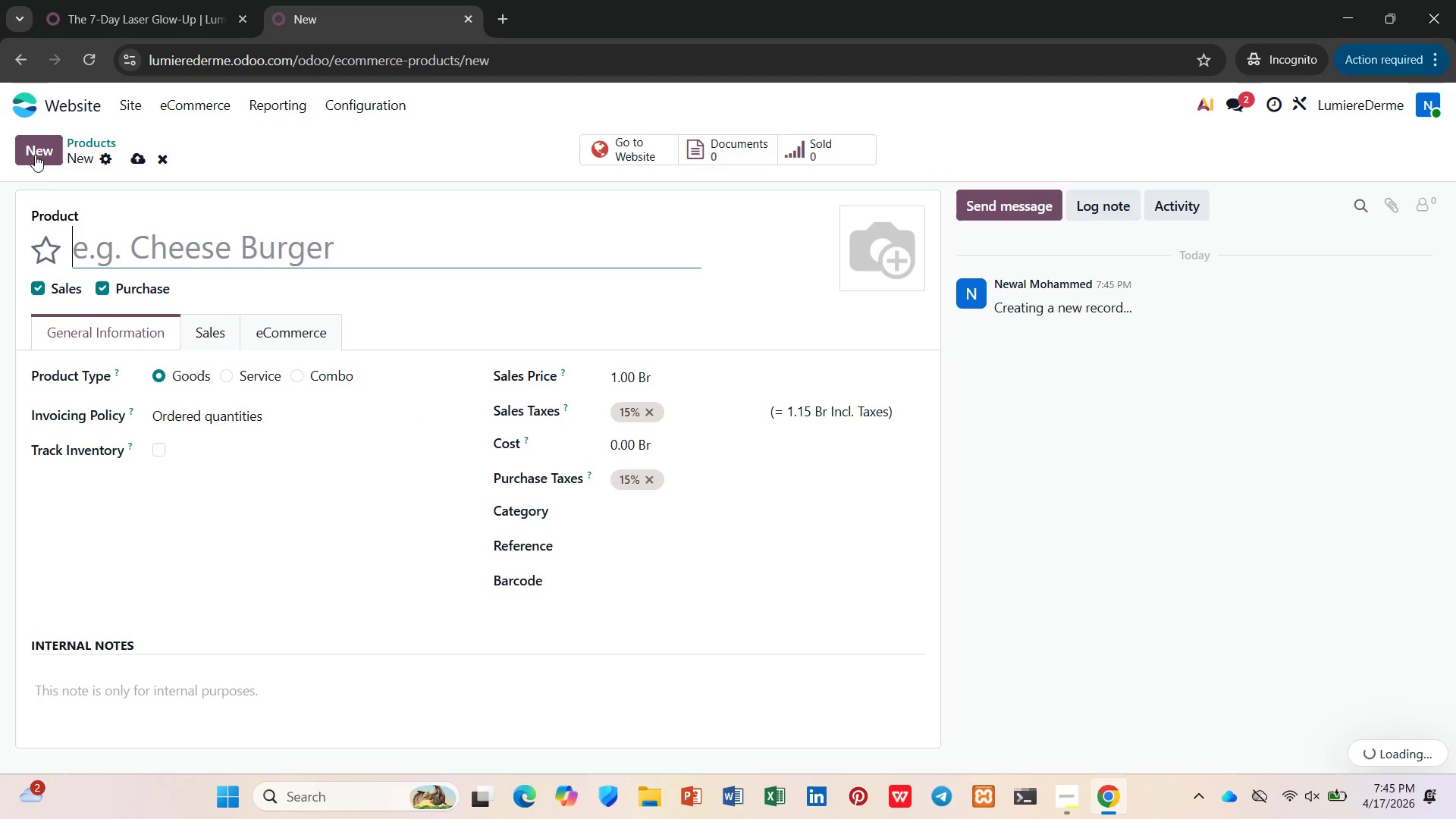 
type(Hyaluroni )
key(Backspace)
type(c Serum)
 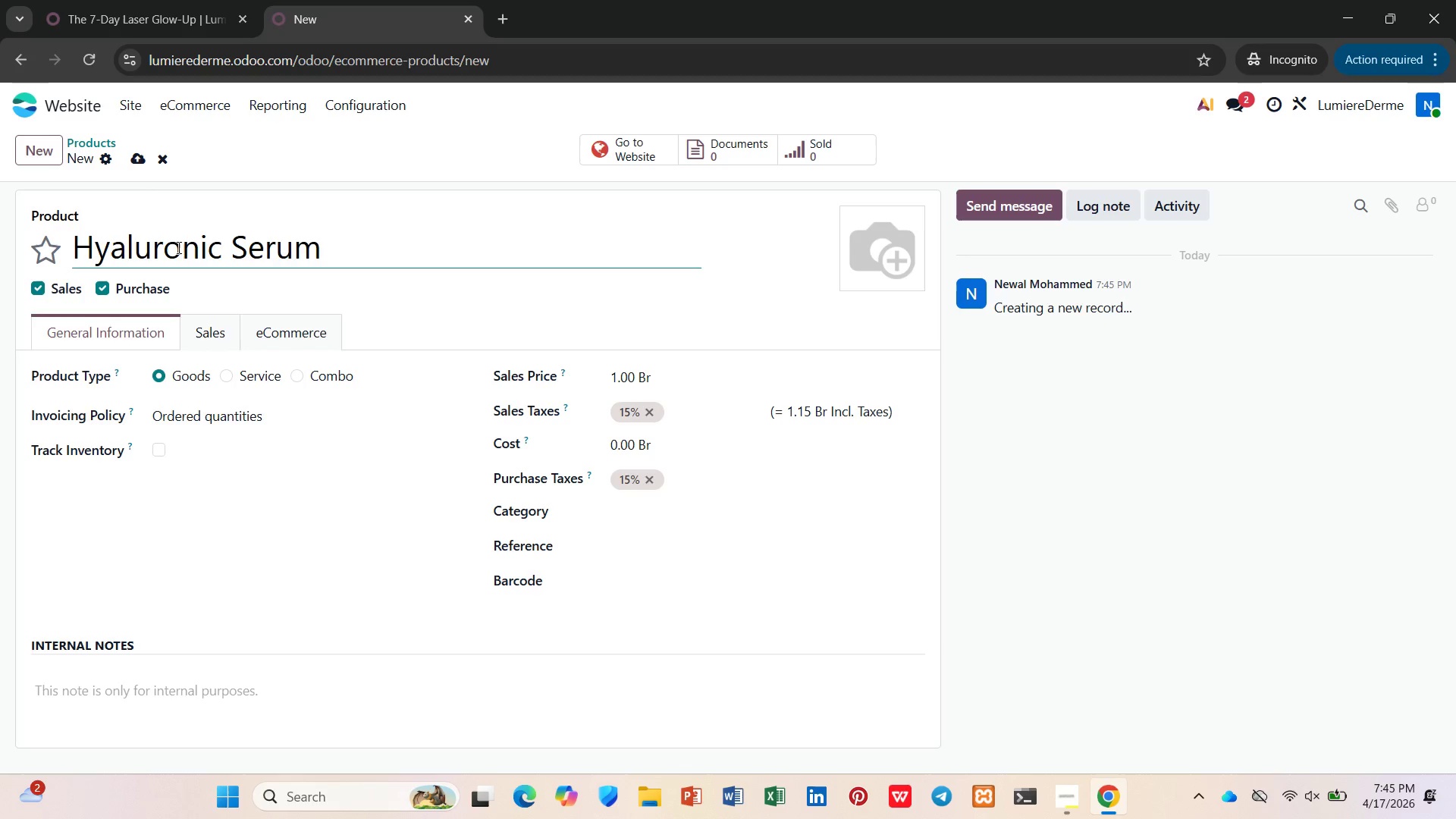 
left_click([204, 331])
 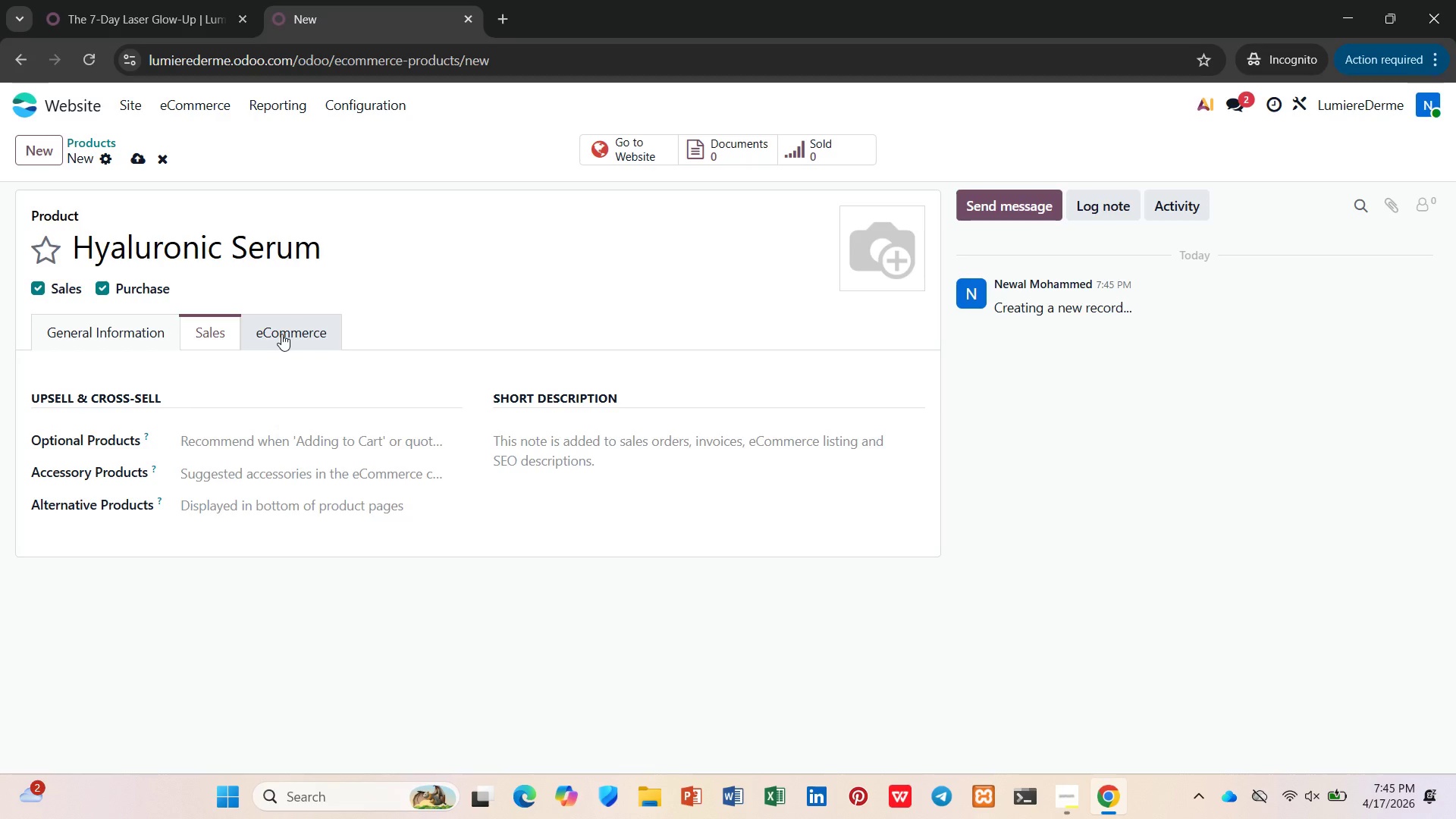 
left_click([281, 334])
 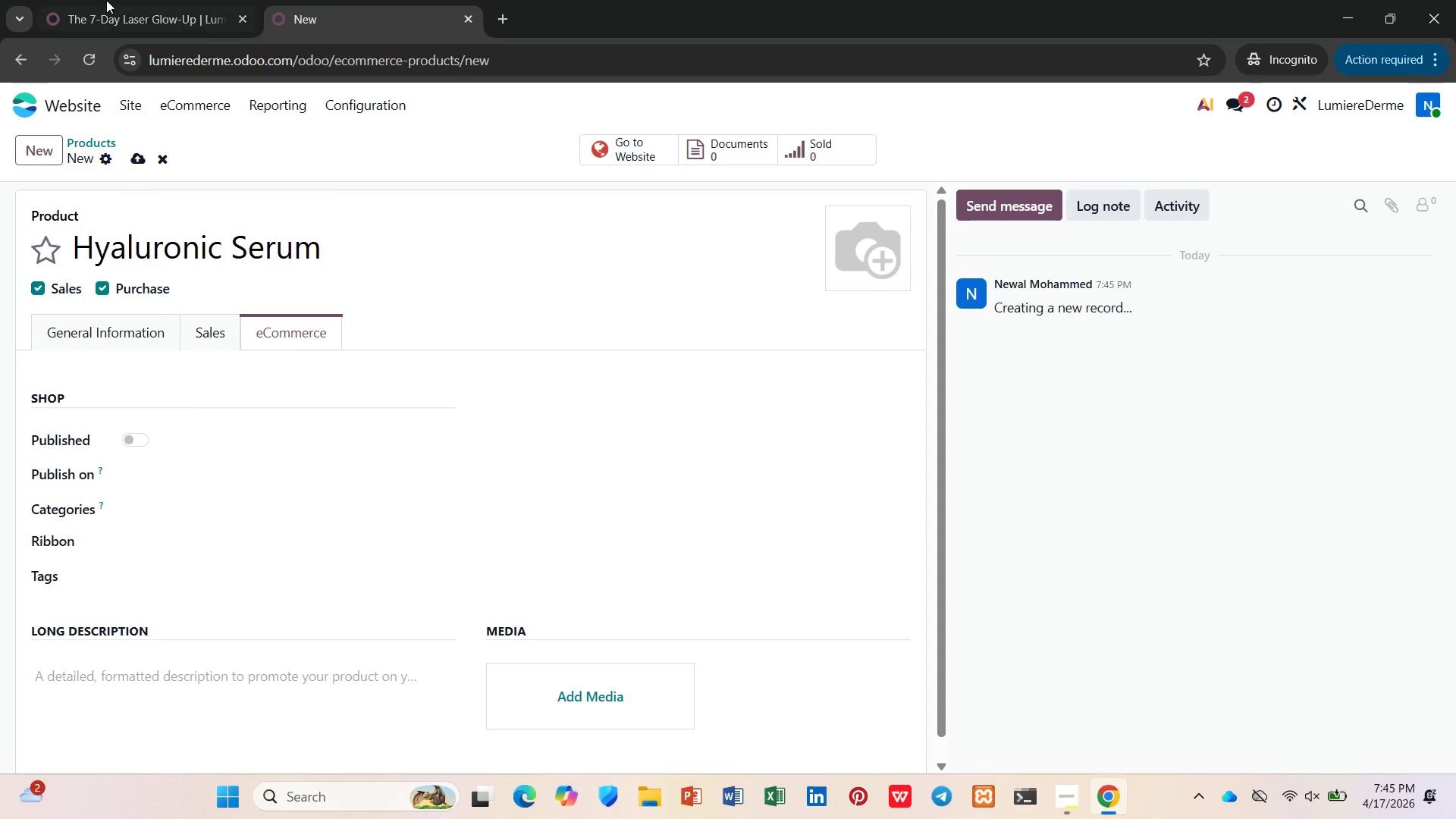 
left_click([106, 0])
 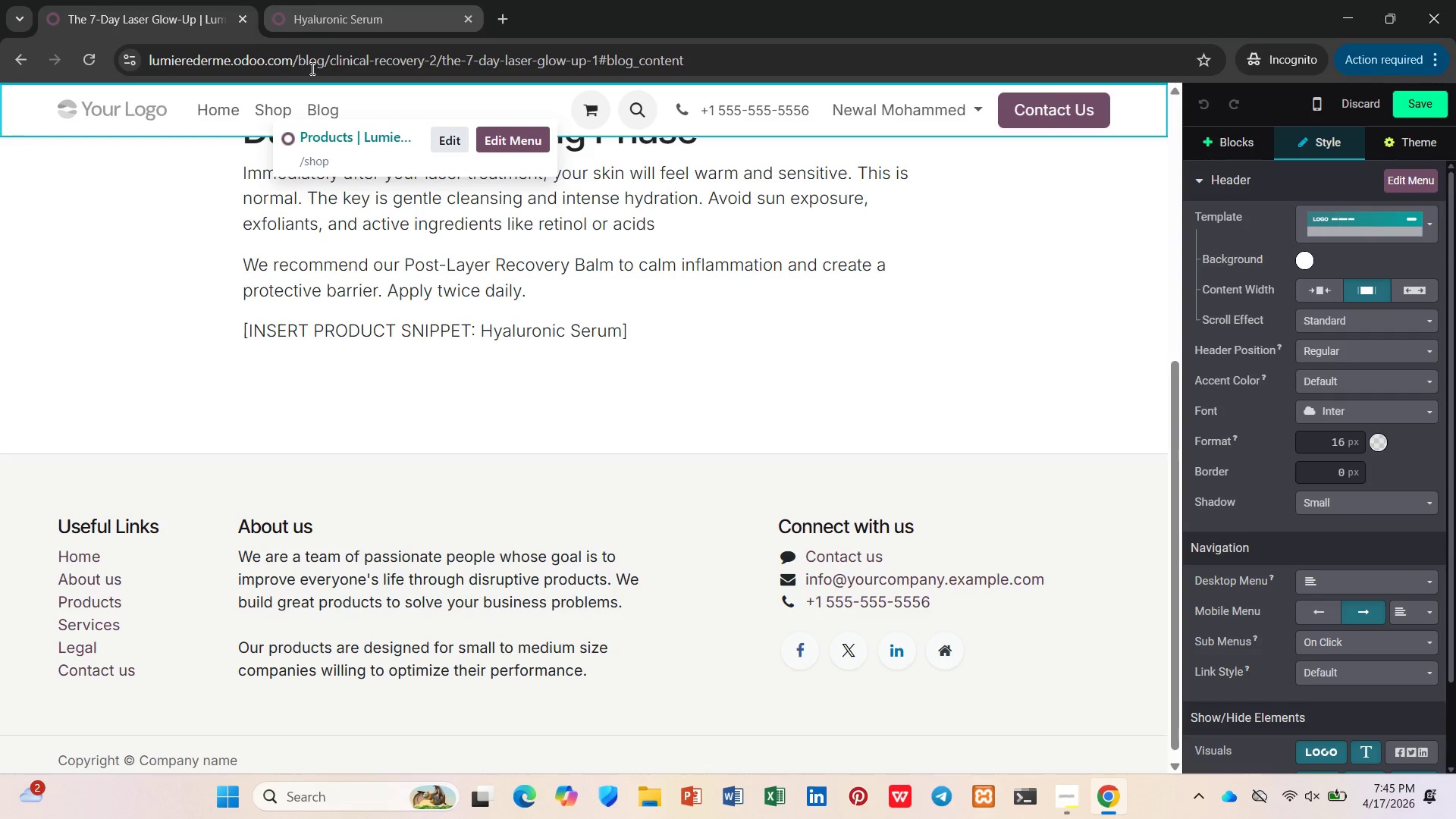 
left_click([338, 299])
 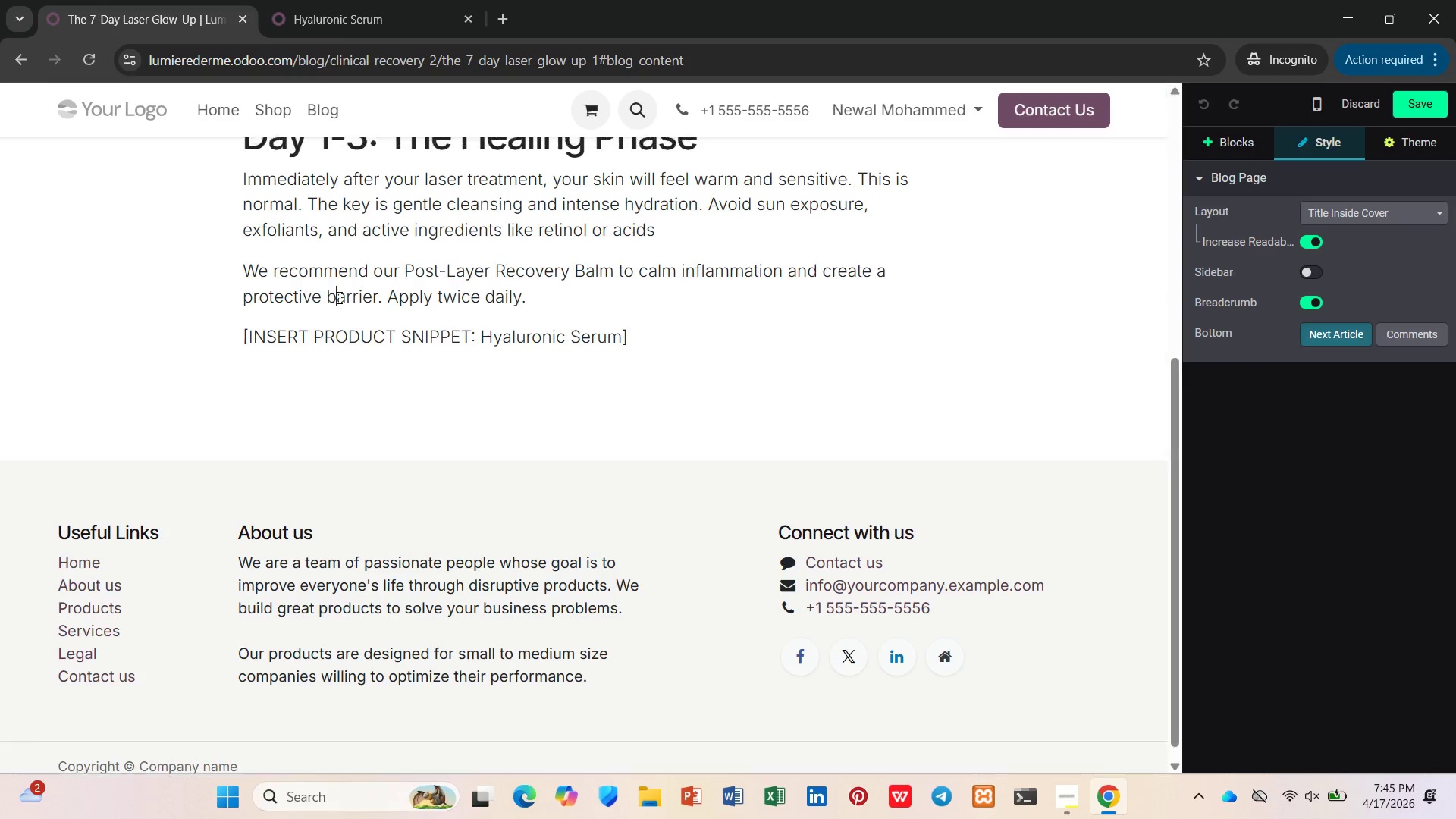 
scroll: coordinate [338, 297], scroll_direction: up, amount: 5.0
 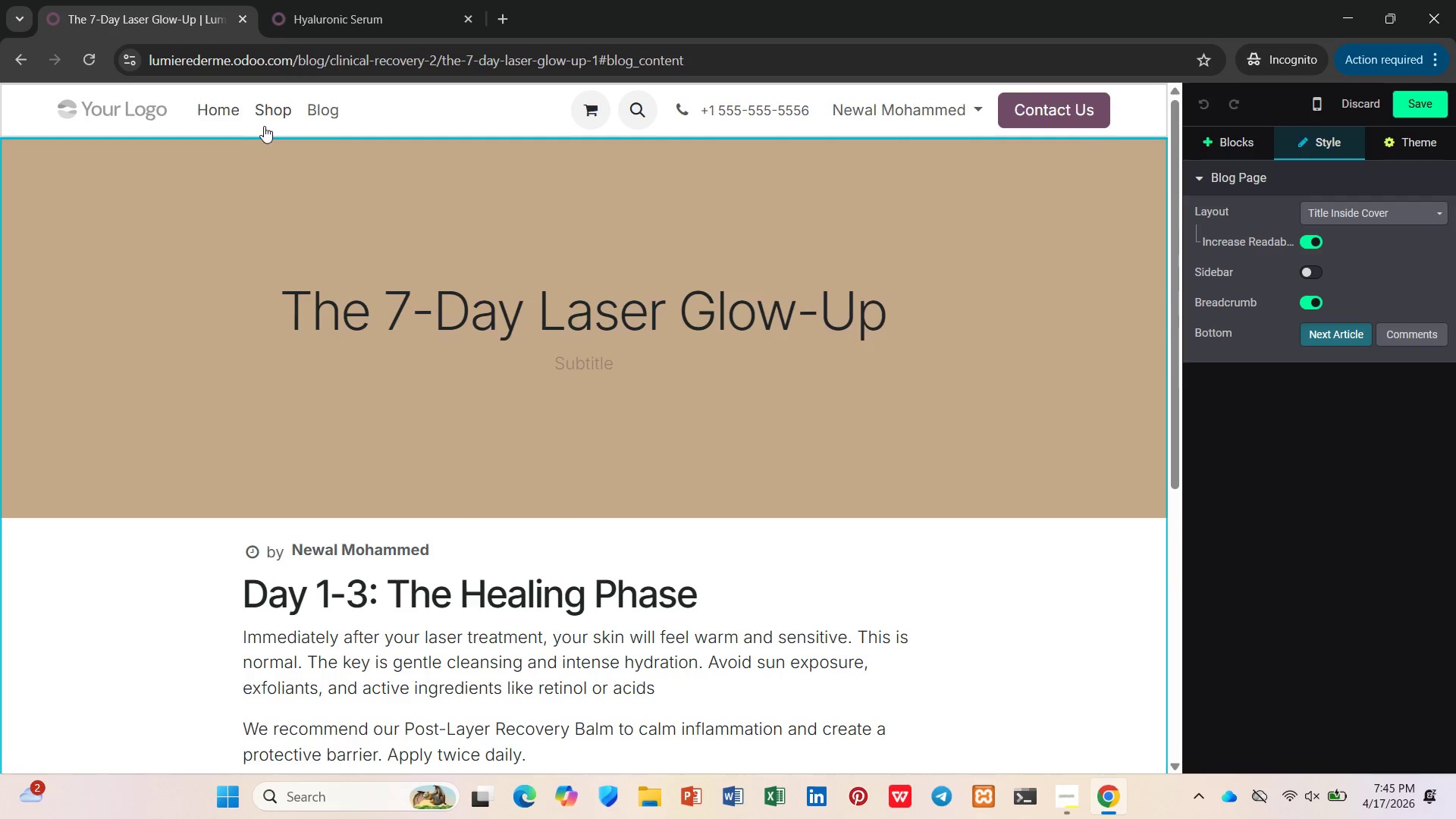 
left_click([240, 115])
 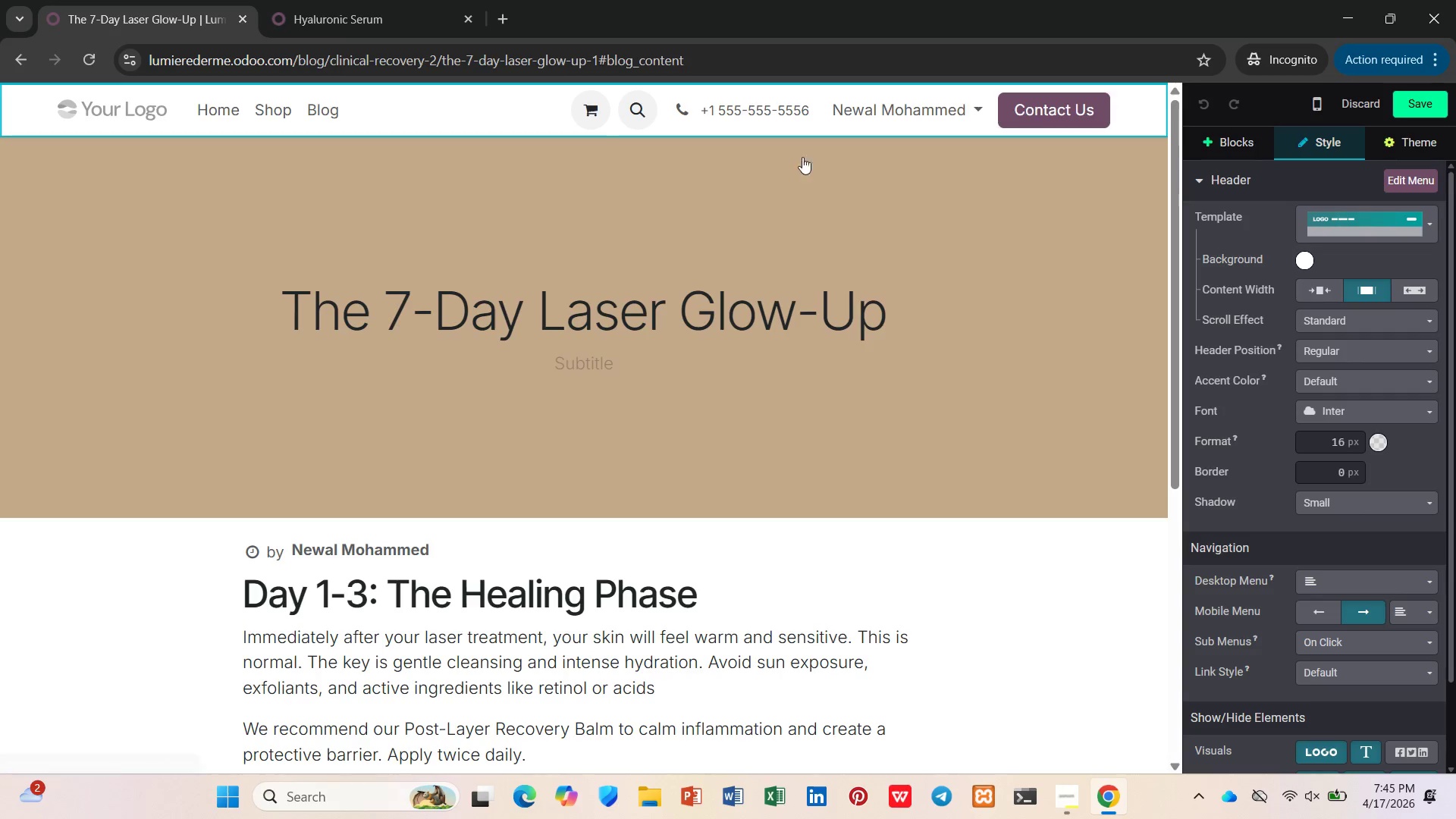 
 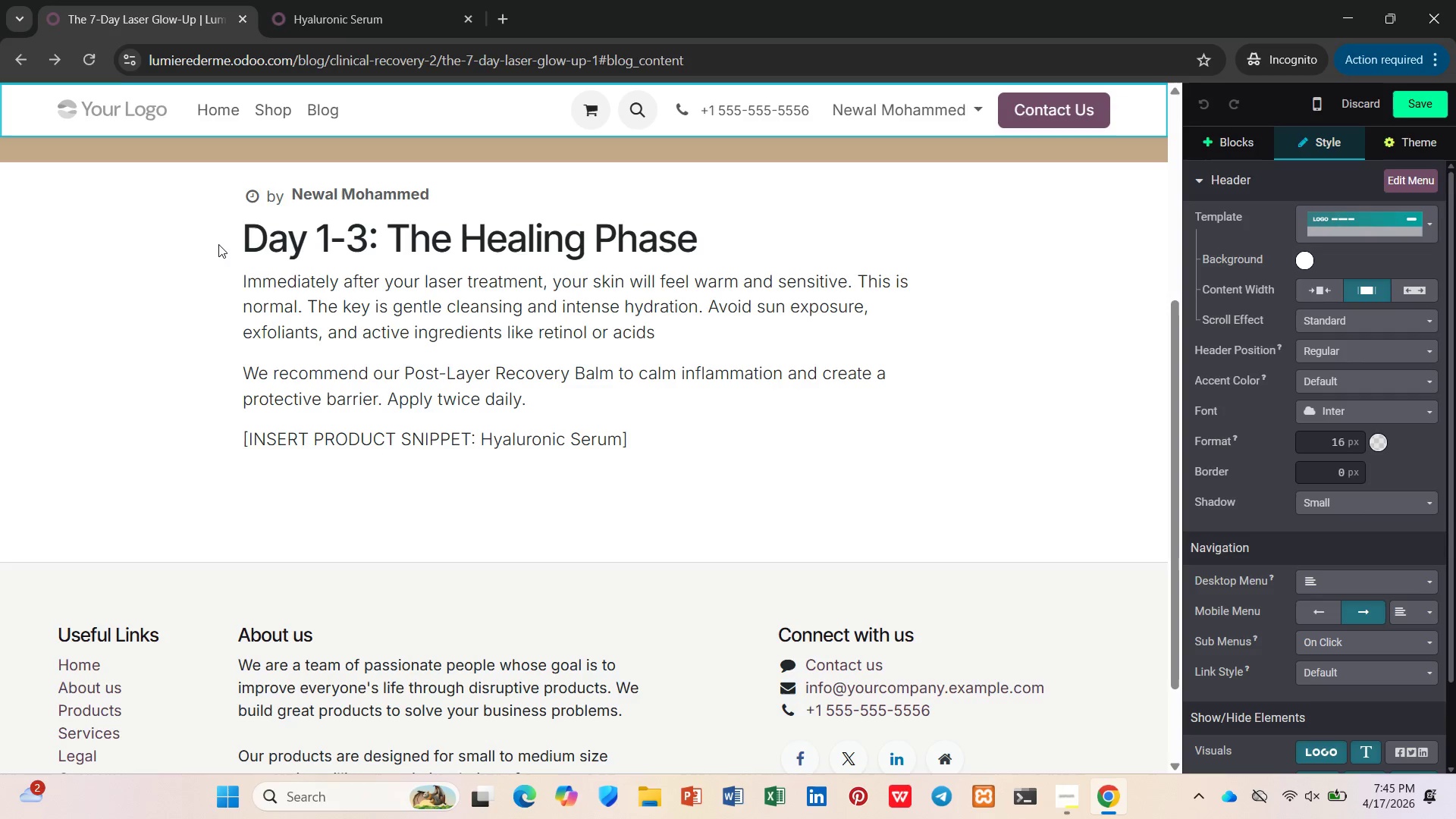 
 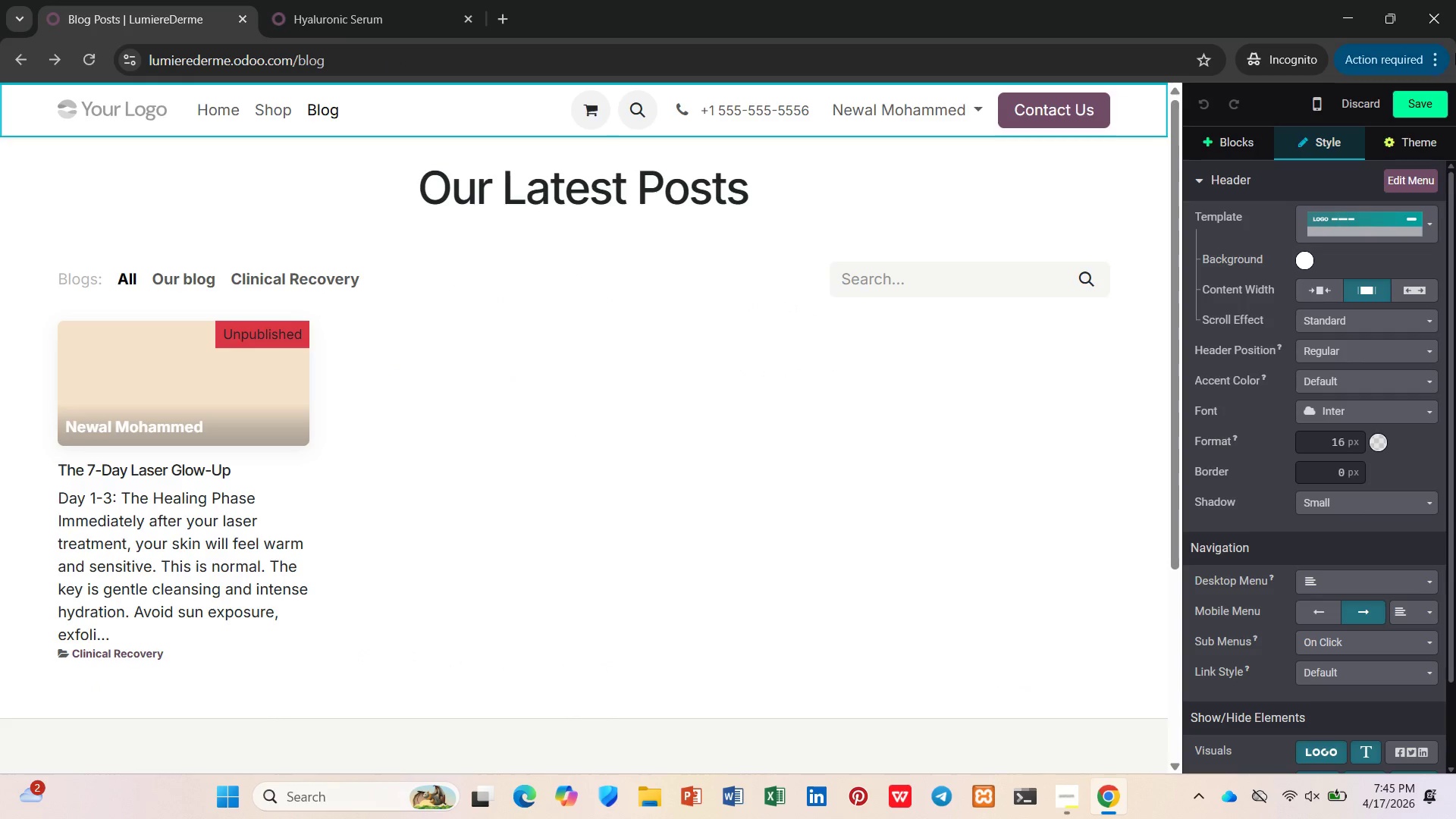 
left_click([1358, 110])
 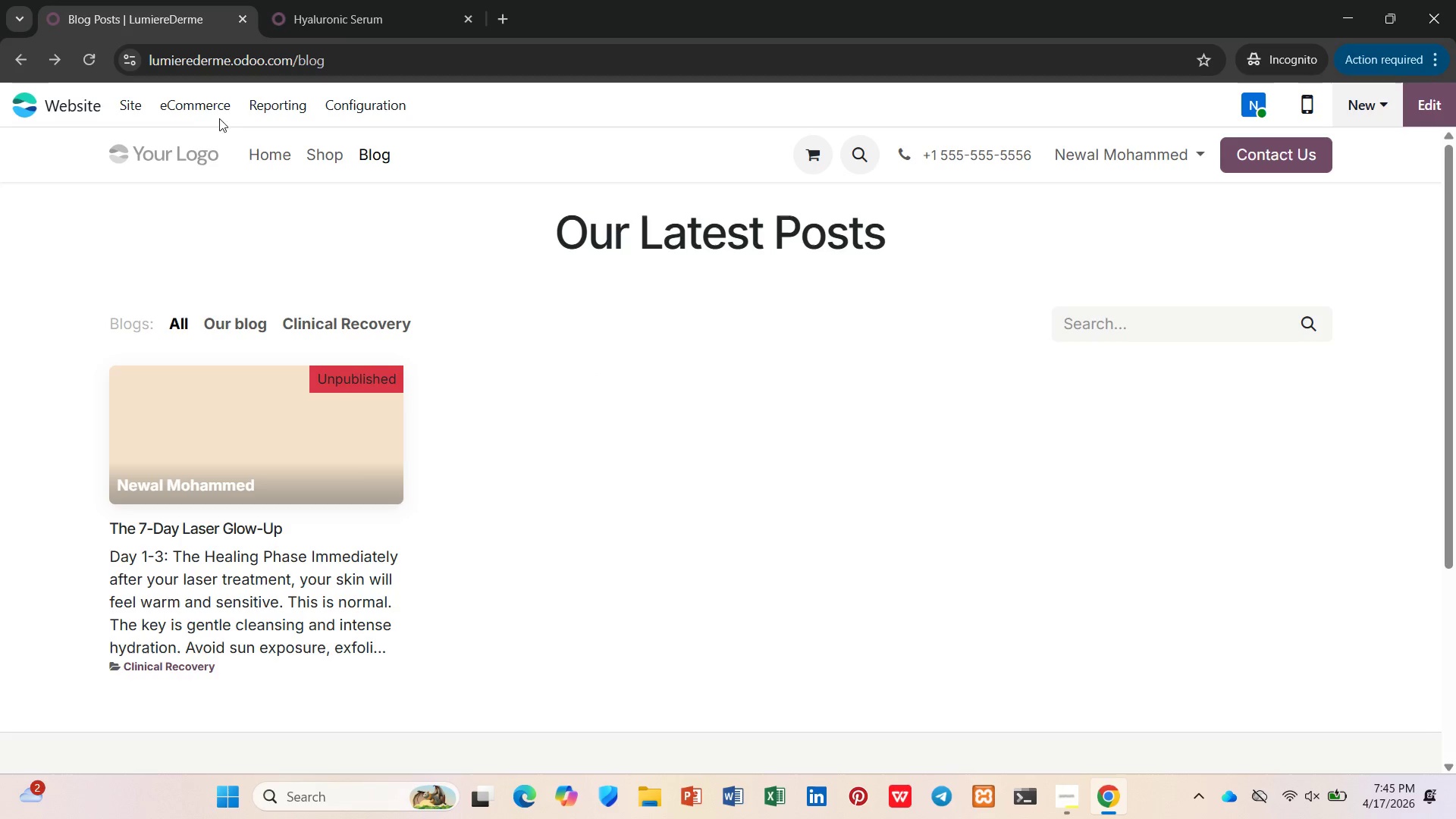 
left_click([191, 111])
 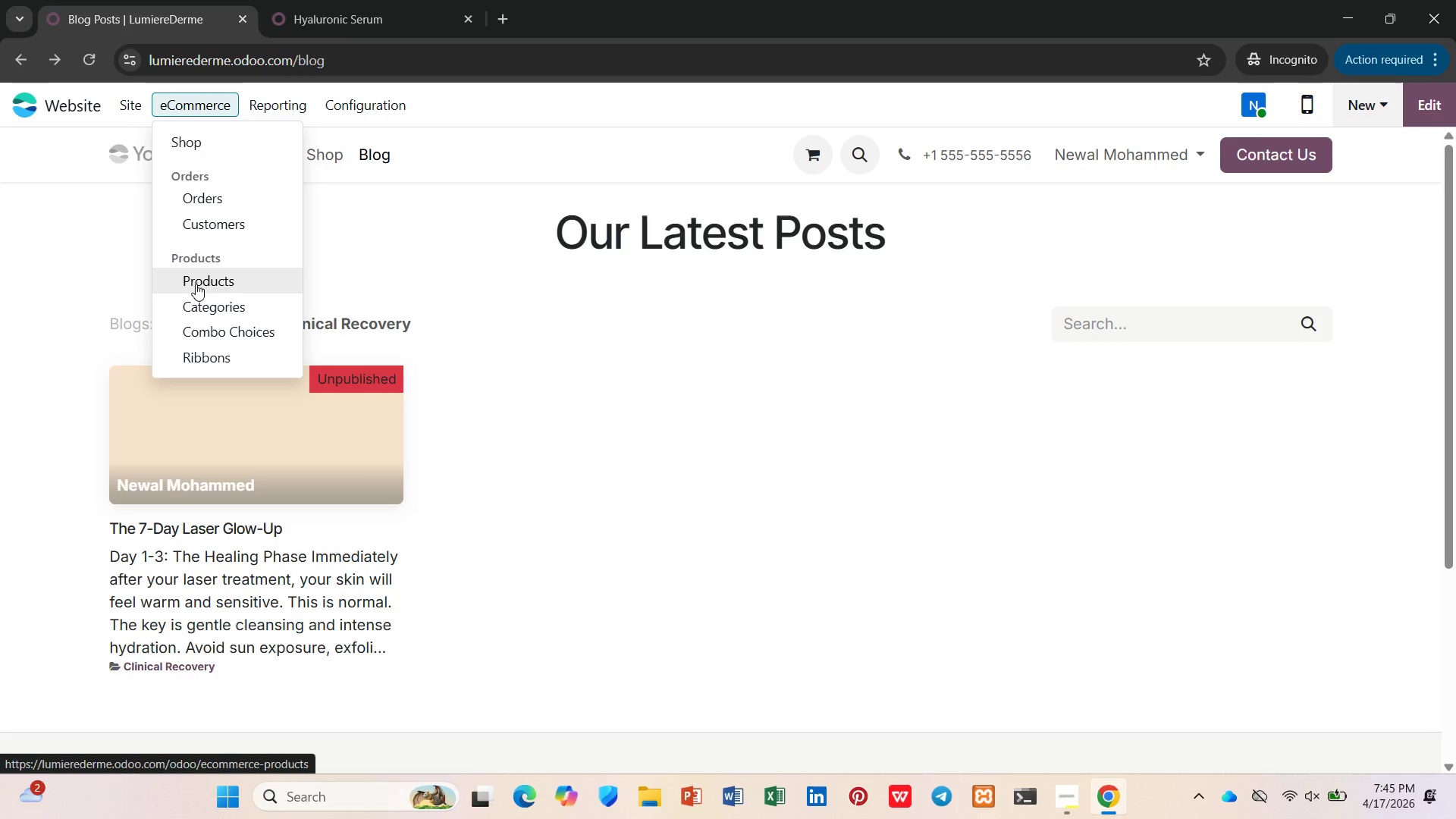 
left_click([196, 300])
 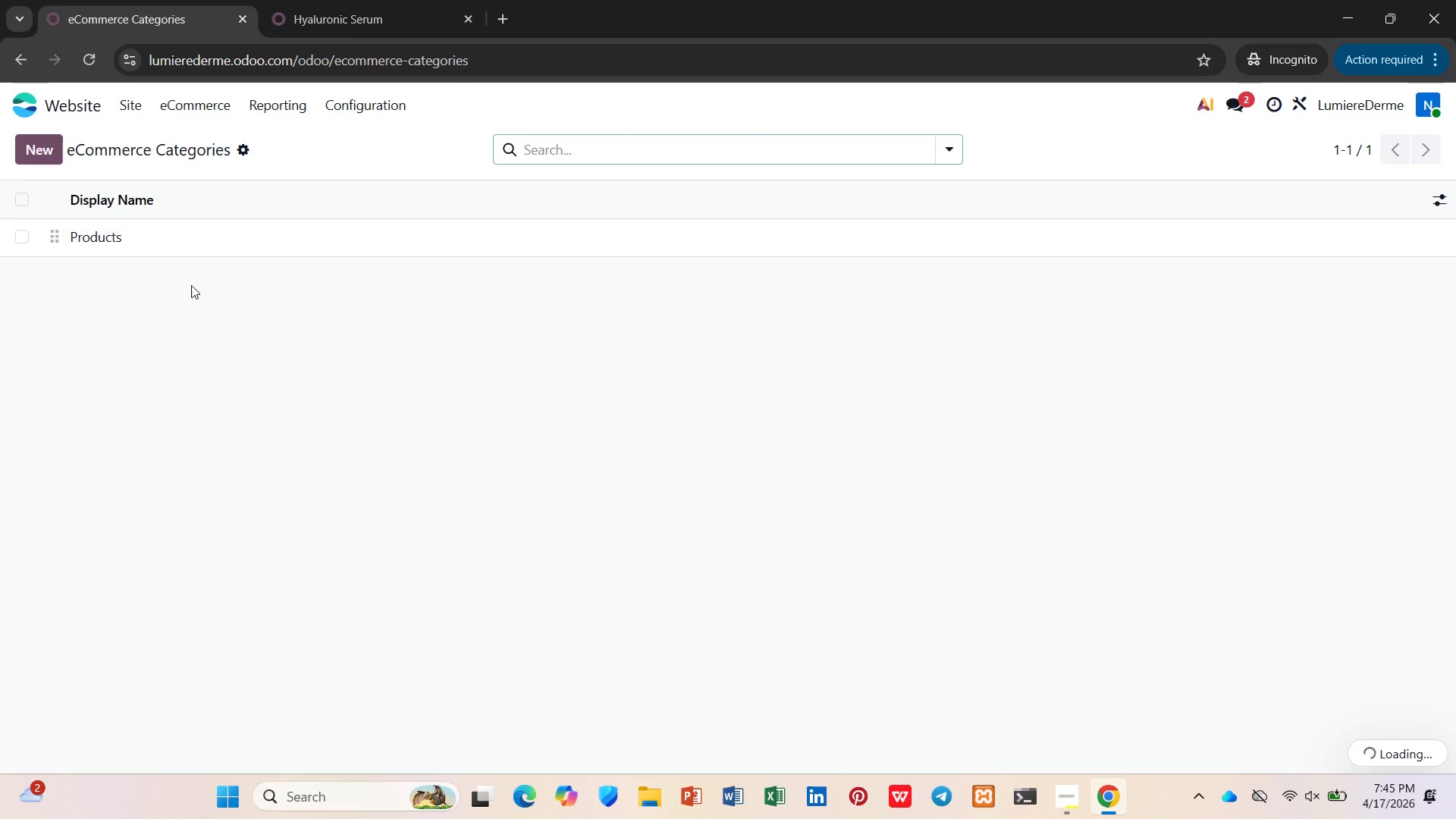 
left_click([180, 242])
 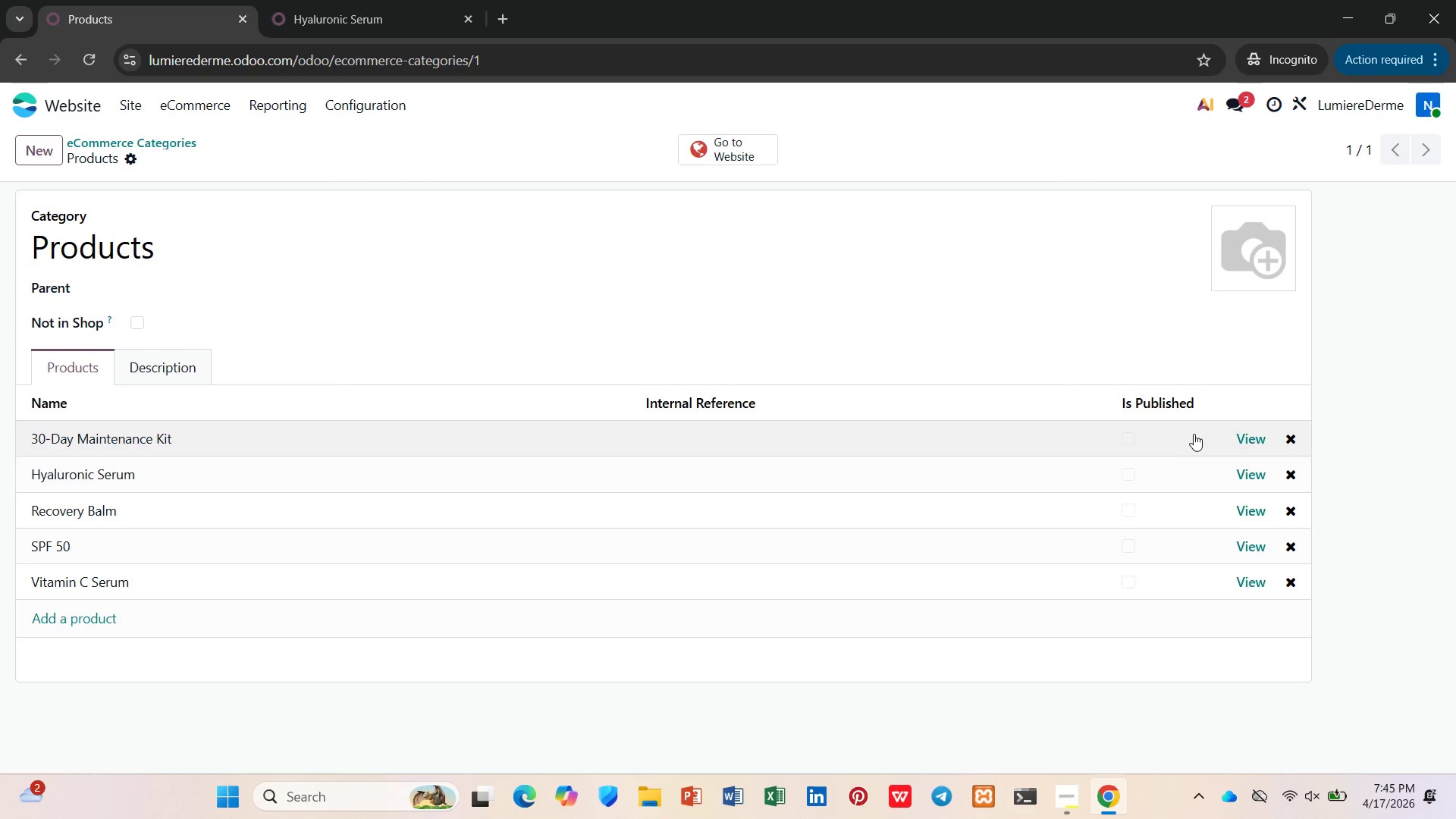 
left_click([1131, 437])
 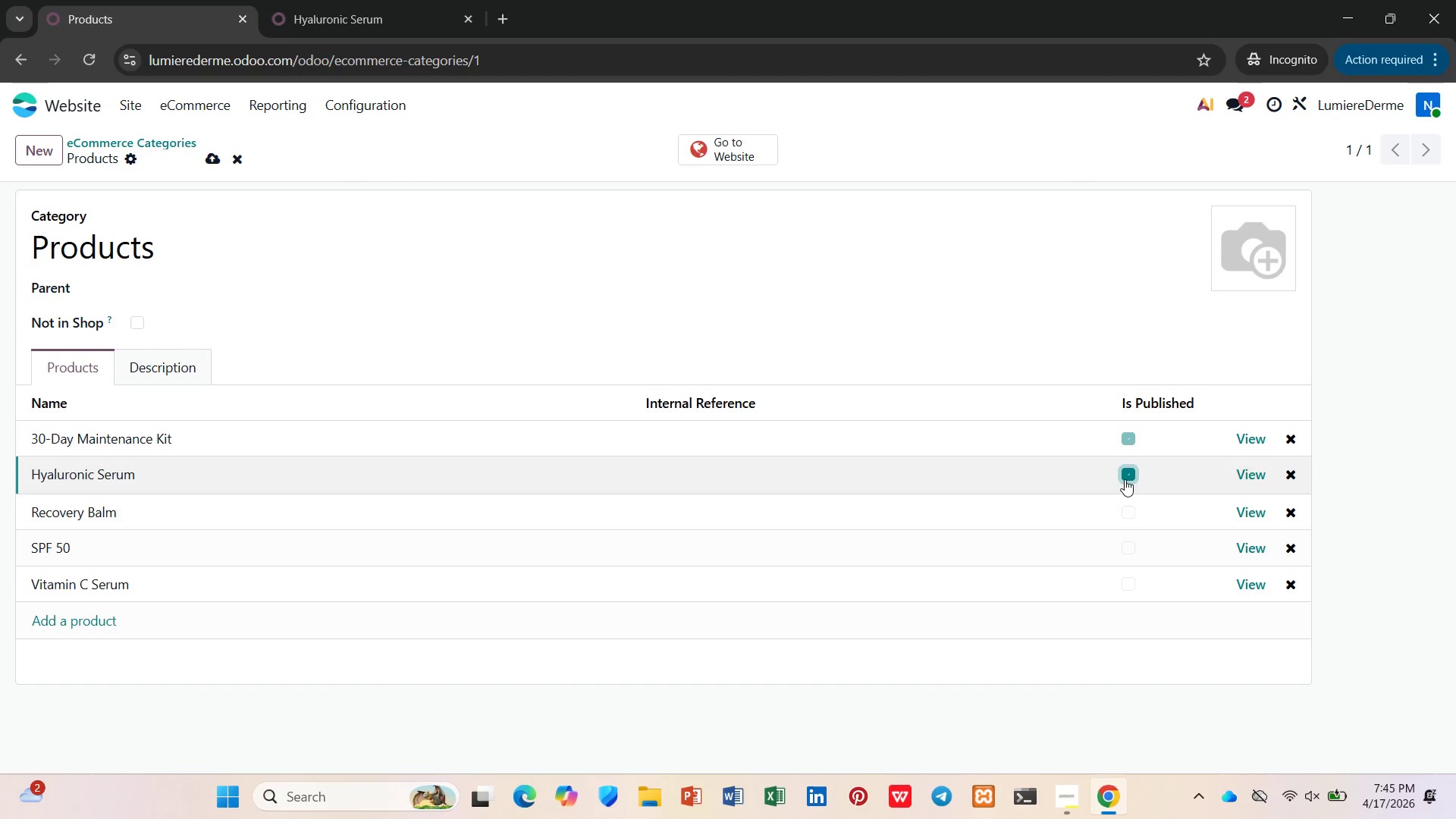 
left_click([1125, 507])
 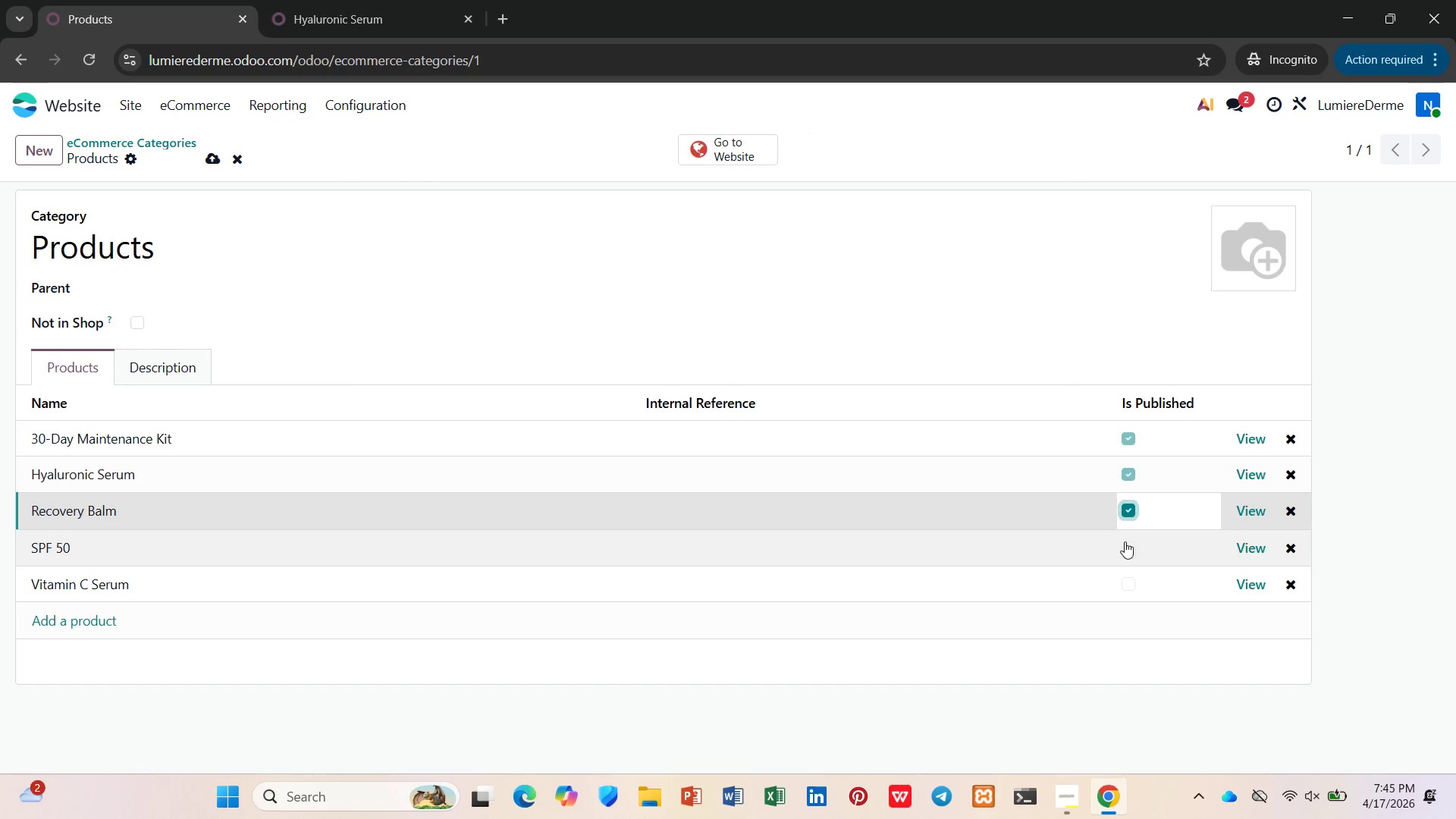 
left_click([1125, 543])
 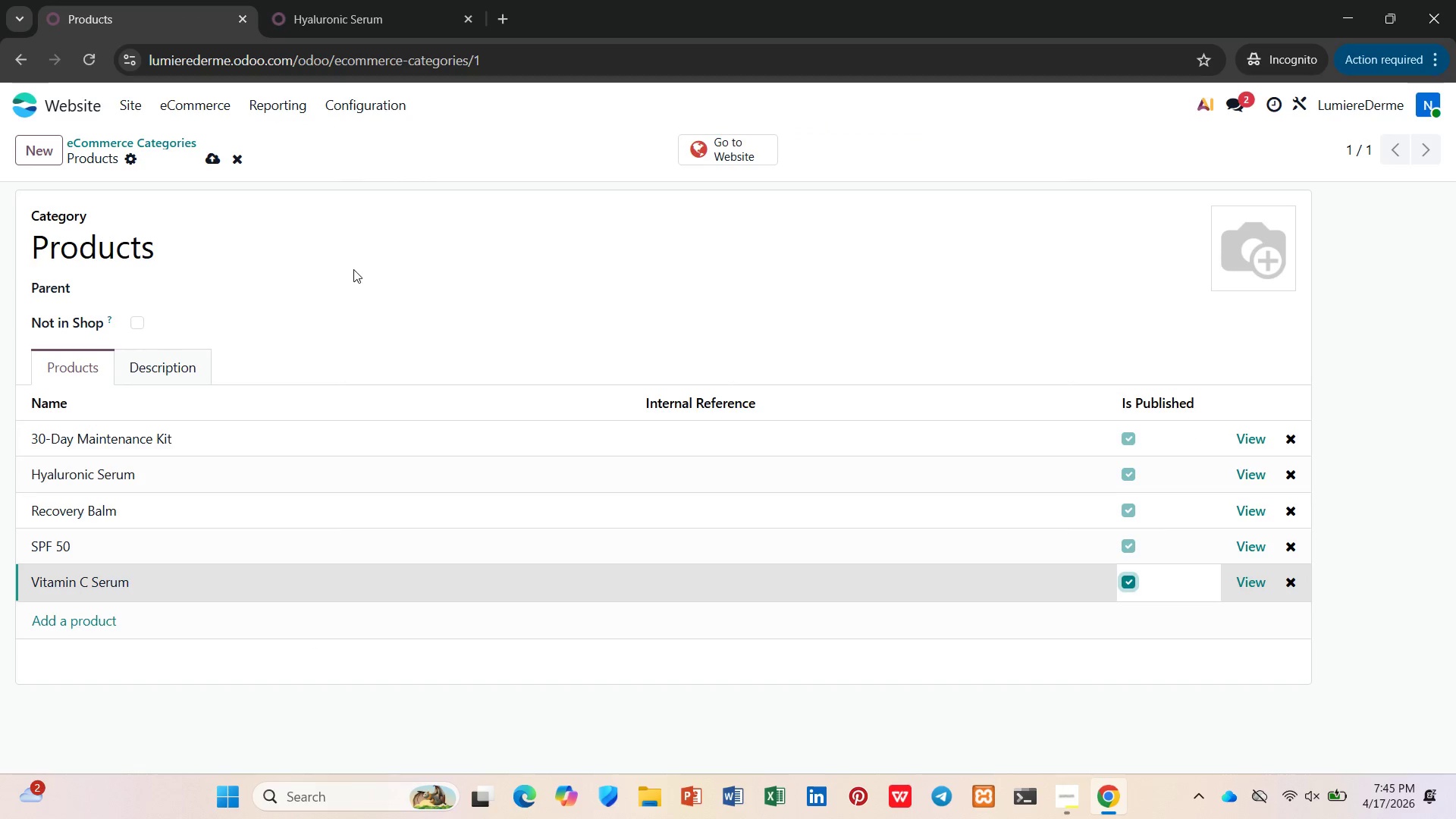 
left_click([331, 28])
 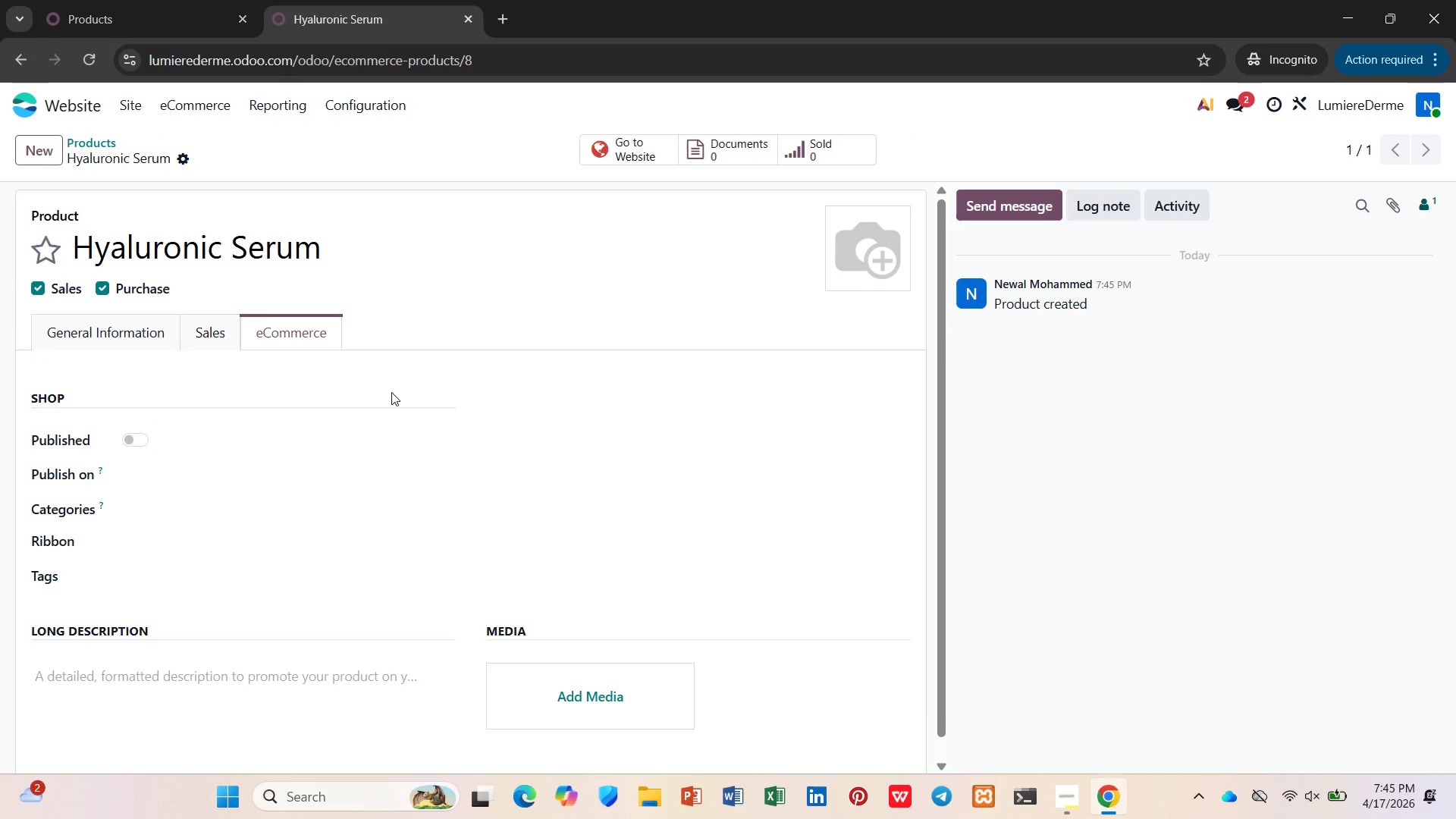 
scroll: coordinate [391, 392], scroll_direction: down, amount: 2.0
 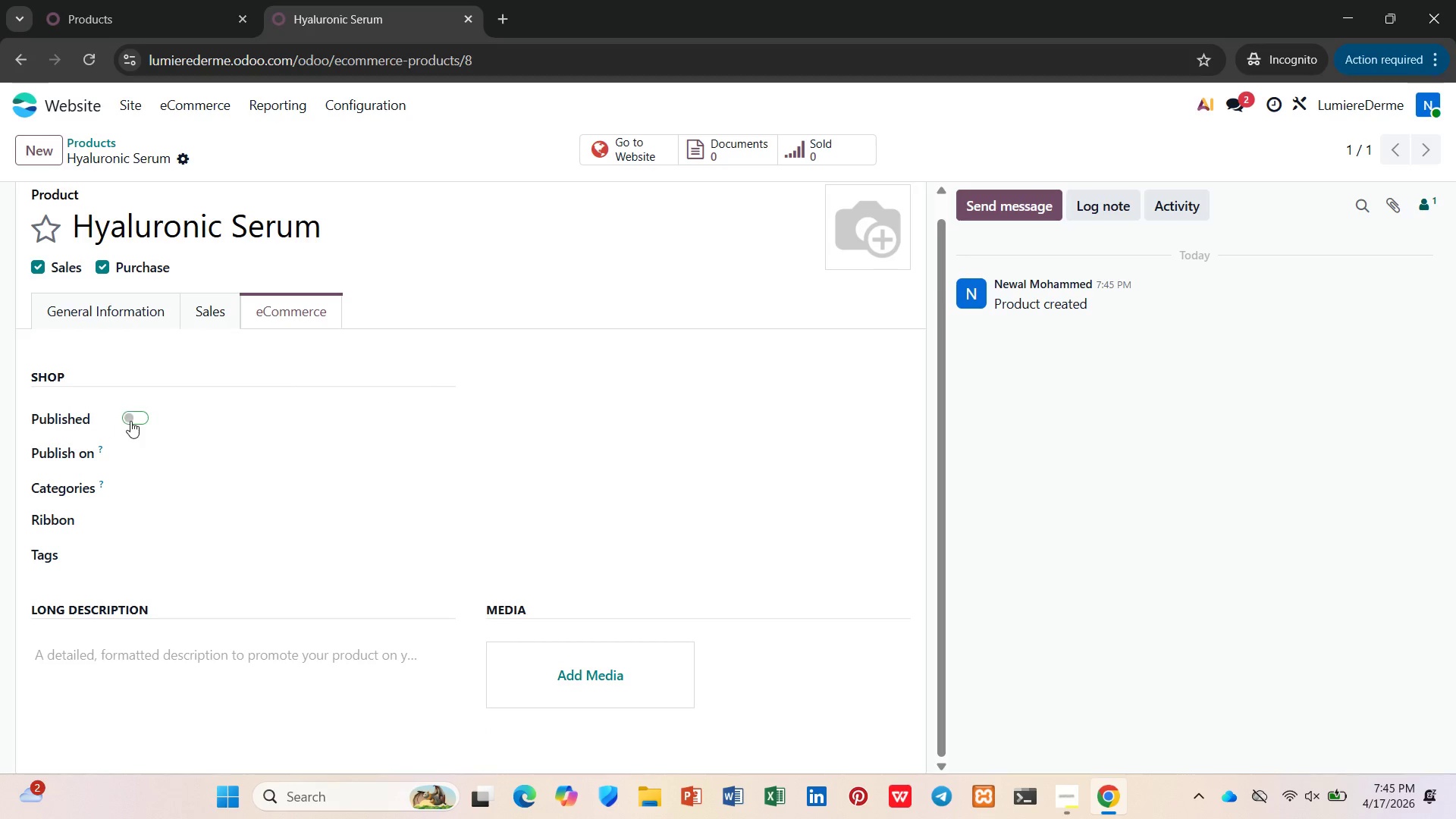 
left_click([130, 421])
 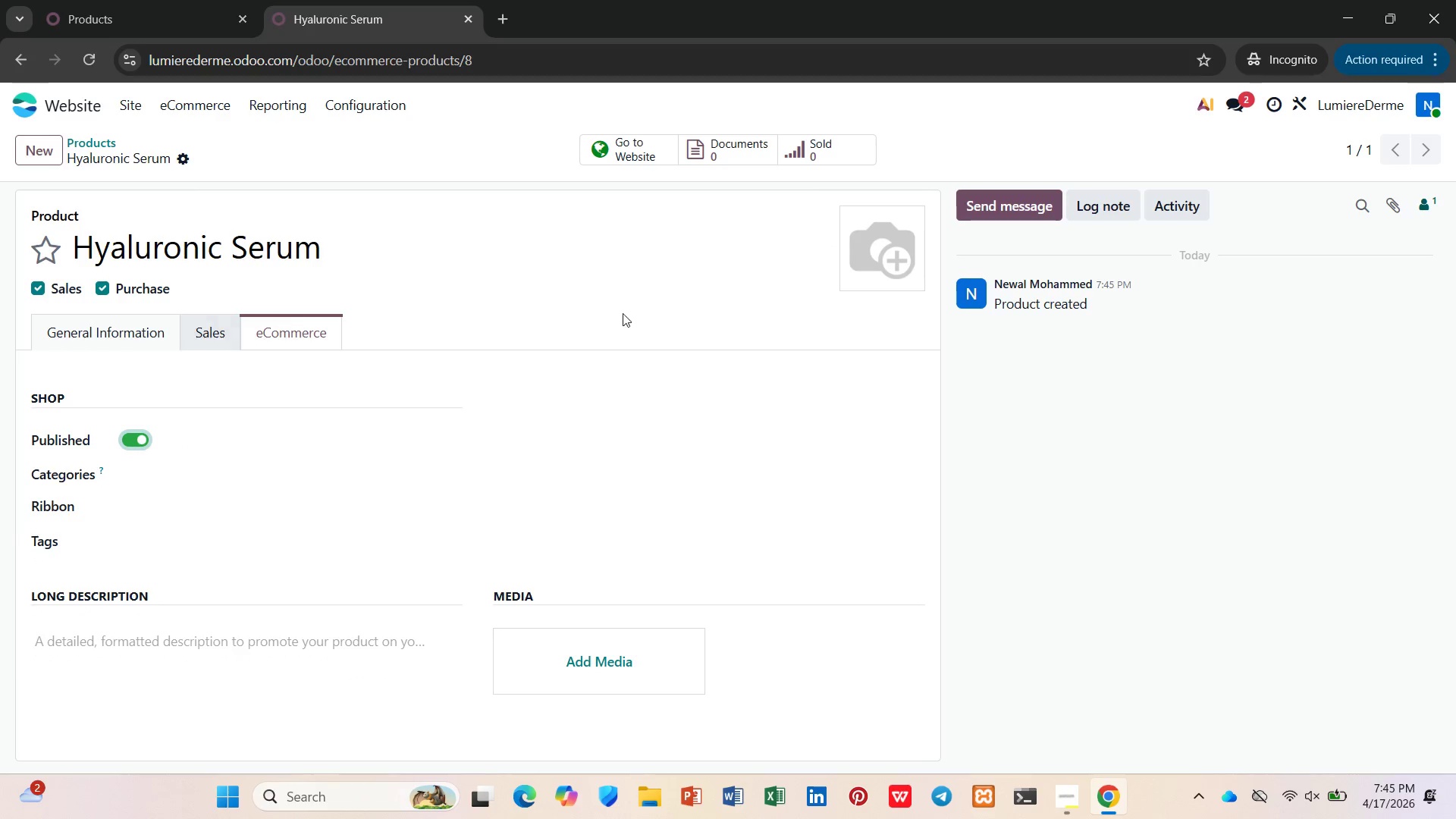 
scroll: coordinate [695, 466], scroll_direction: down, amount: 4.0
 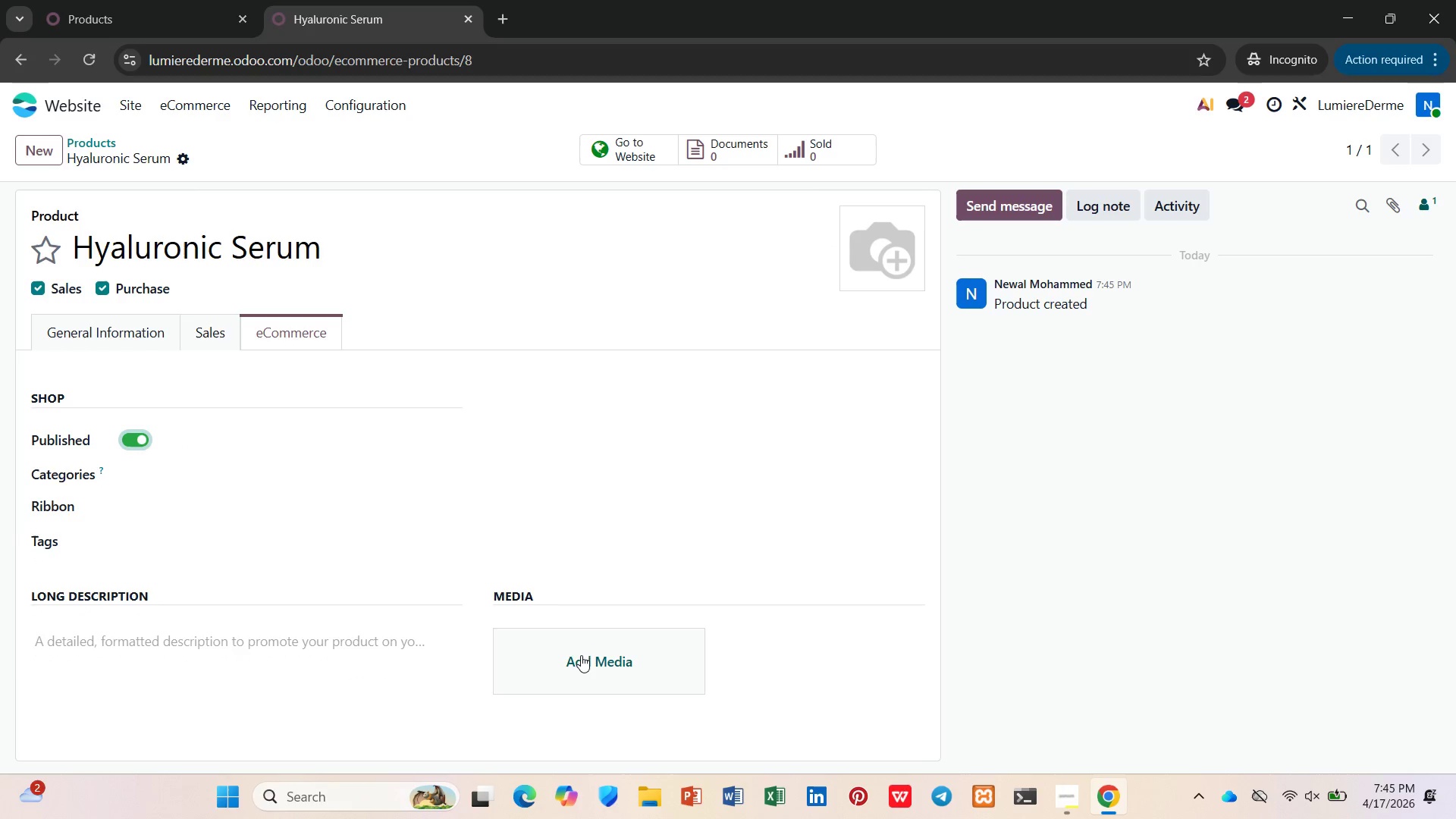 
left_click([661, 152])
 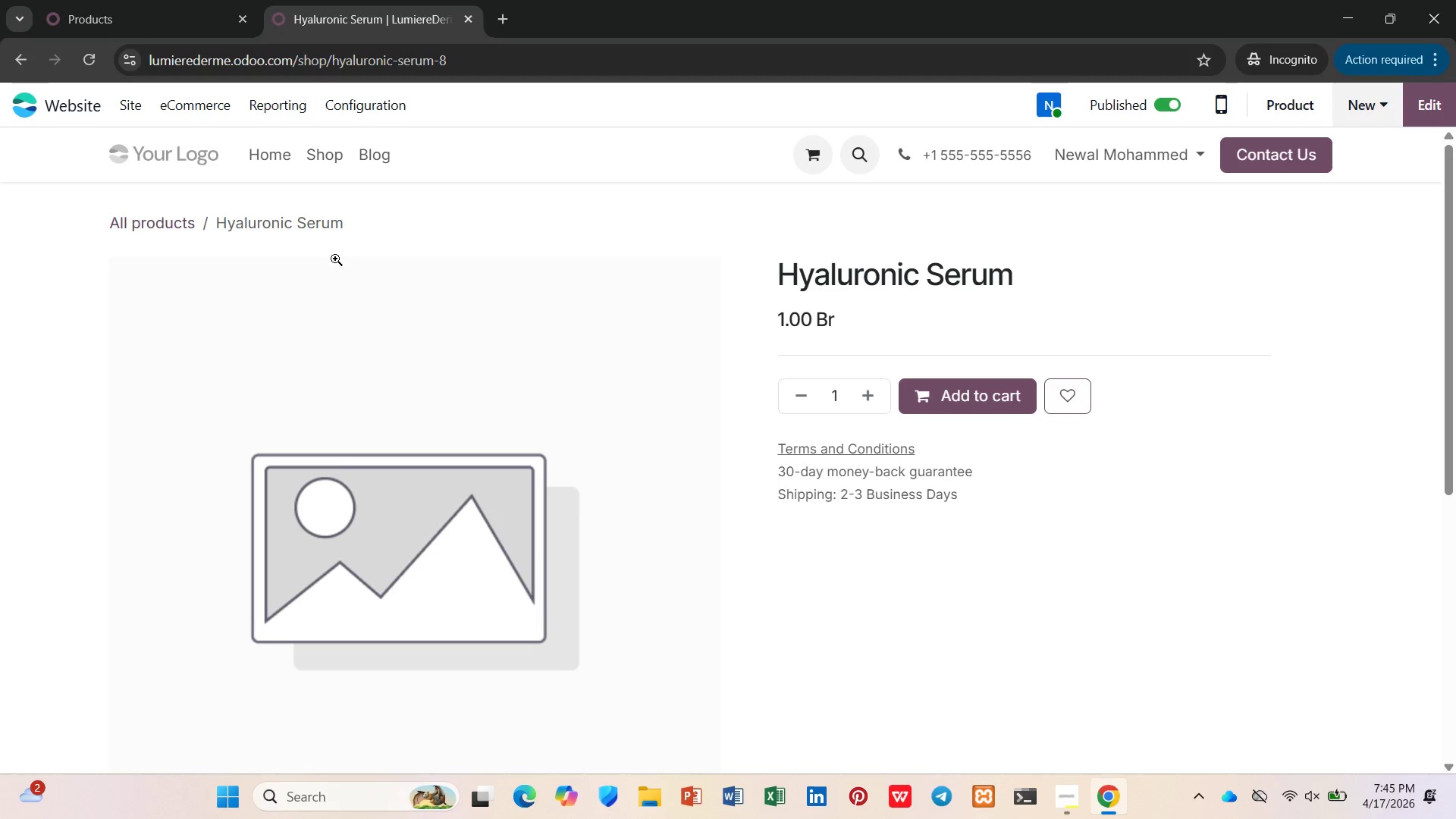 
wait(10.36)
 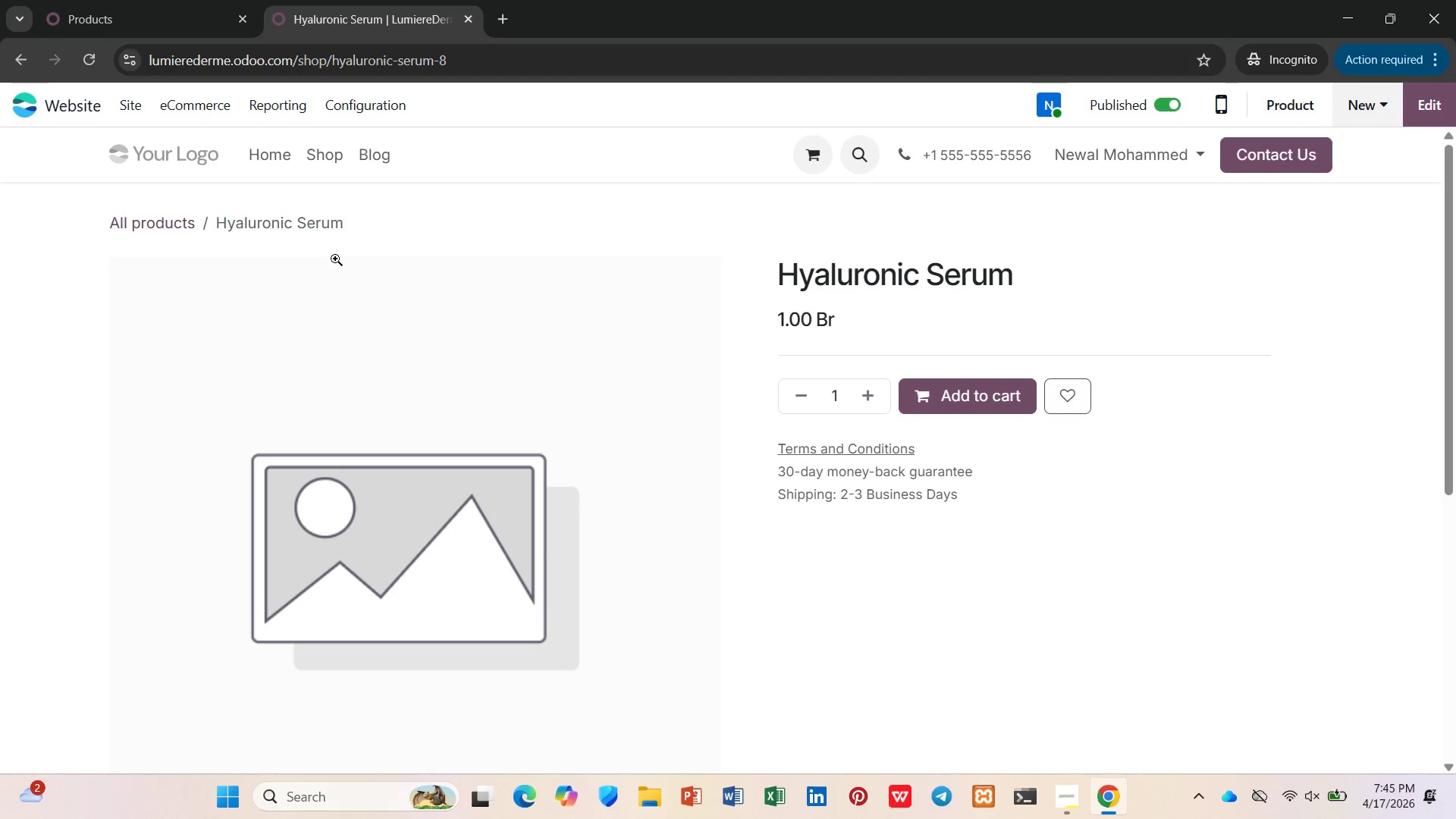 
left_click([369, 158])
 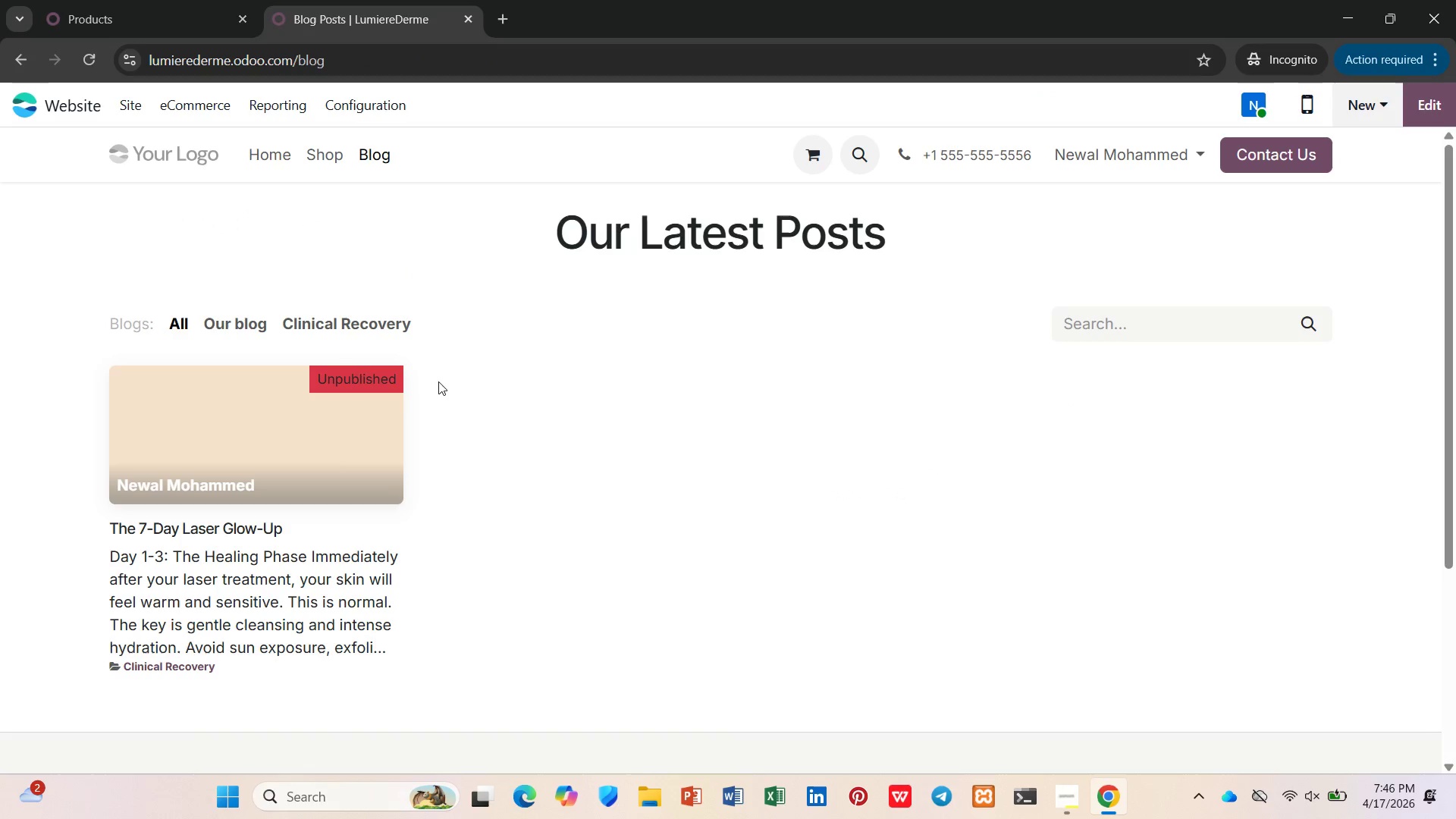 
left_click([339, 453])
 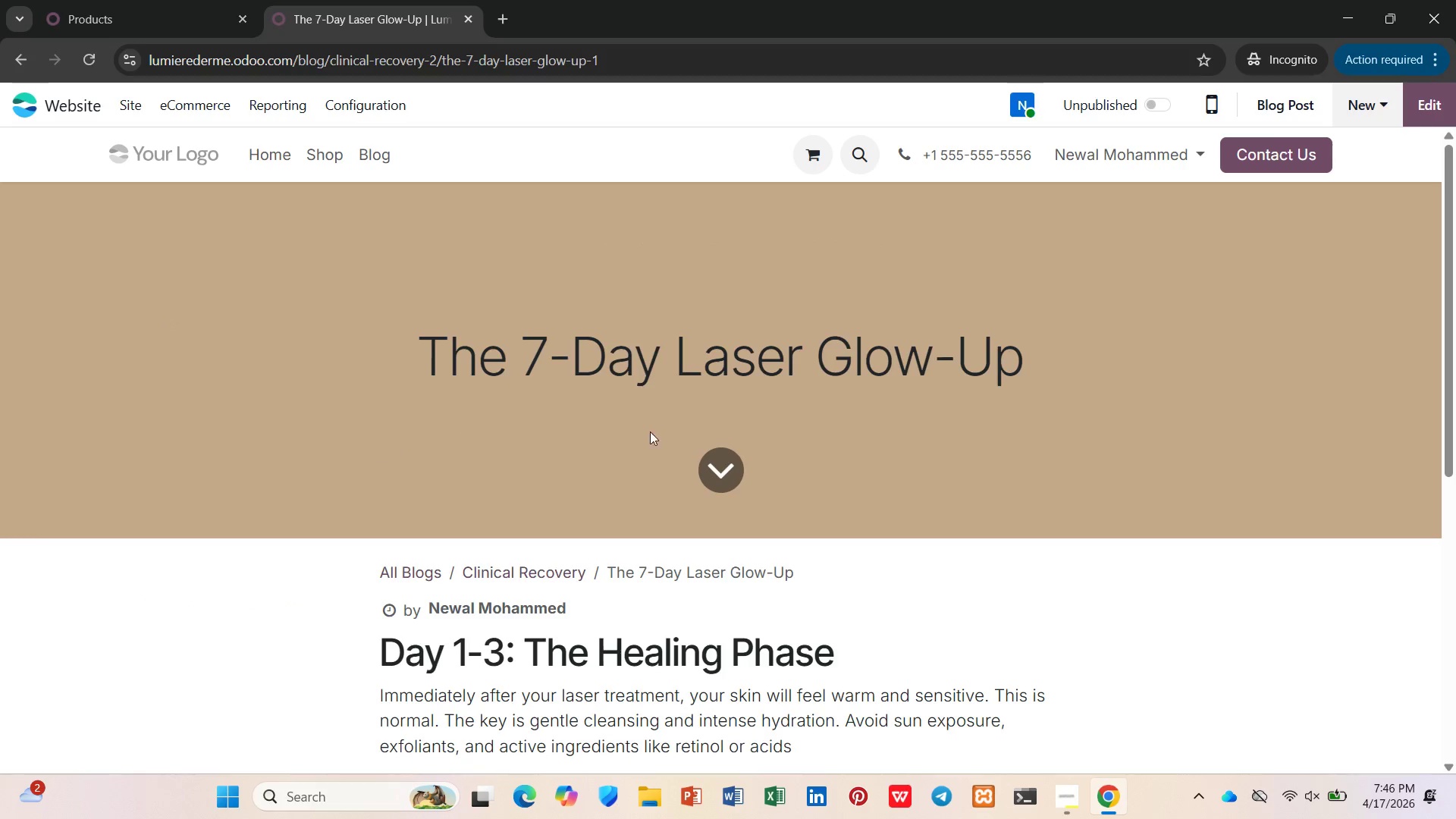 
scroll: coordinate [775, 482], scroll_direction: down, amount: 10.0
 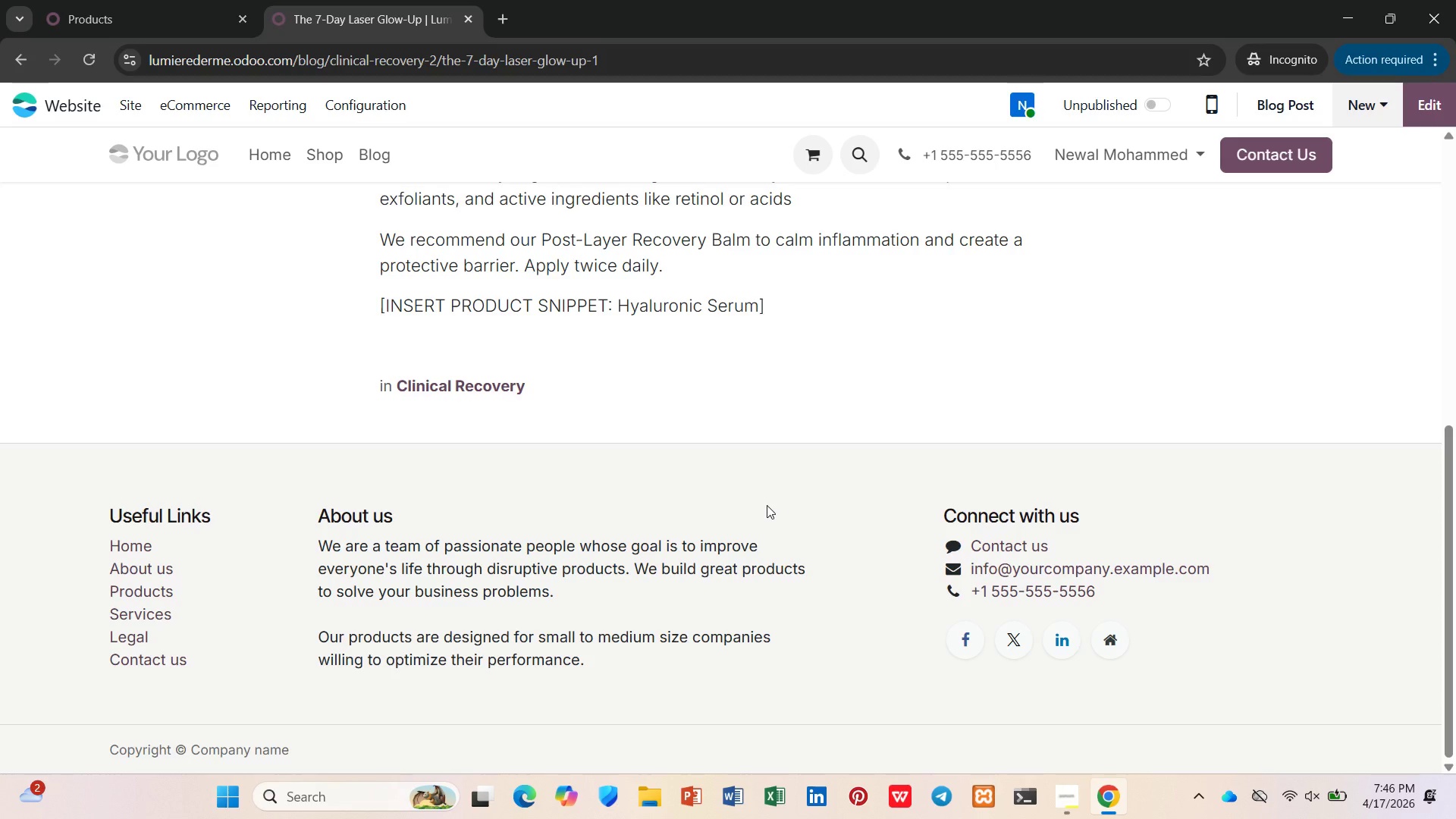 
wait(17.67)
 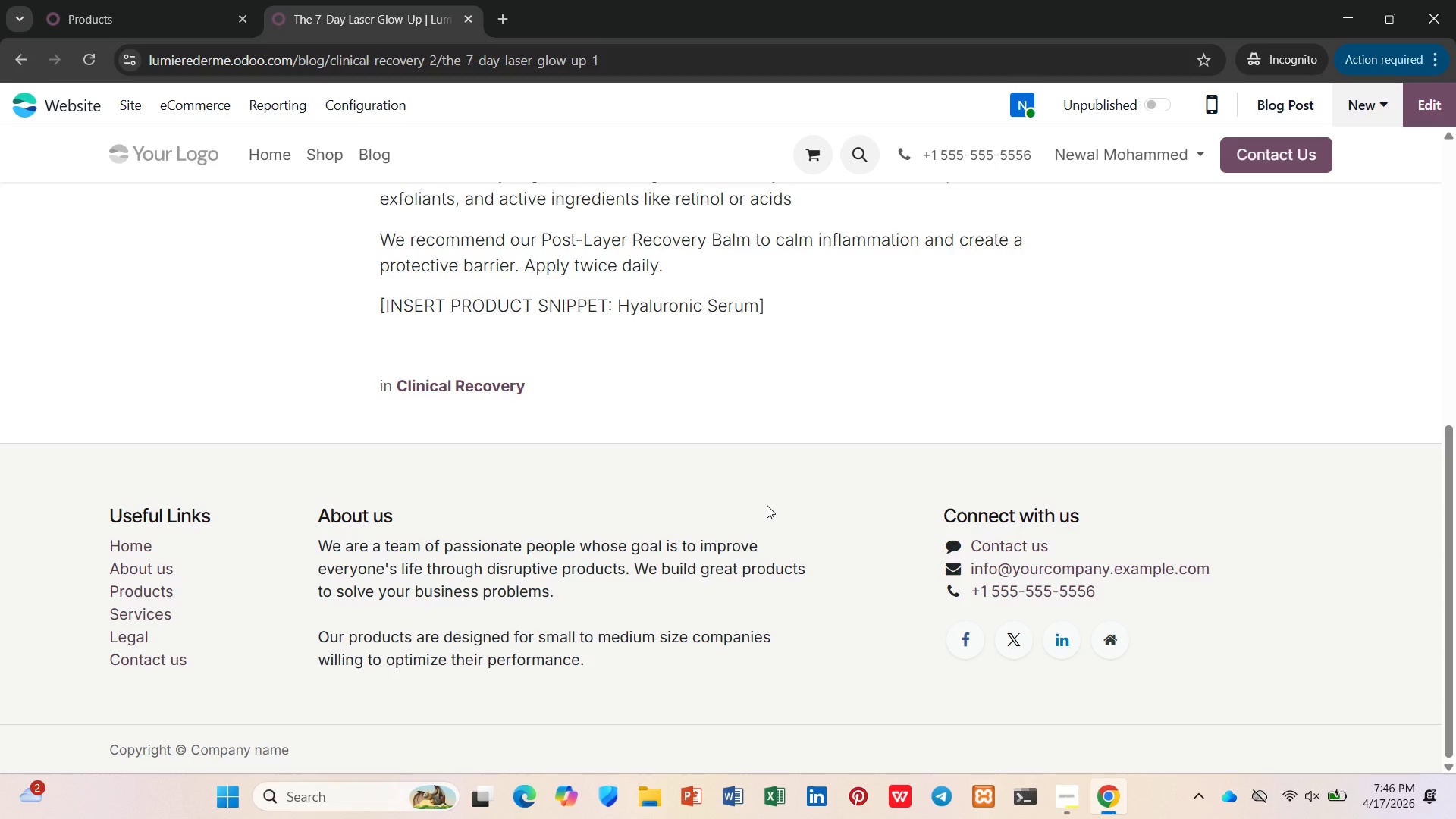 
left_click([1439, 102])
 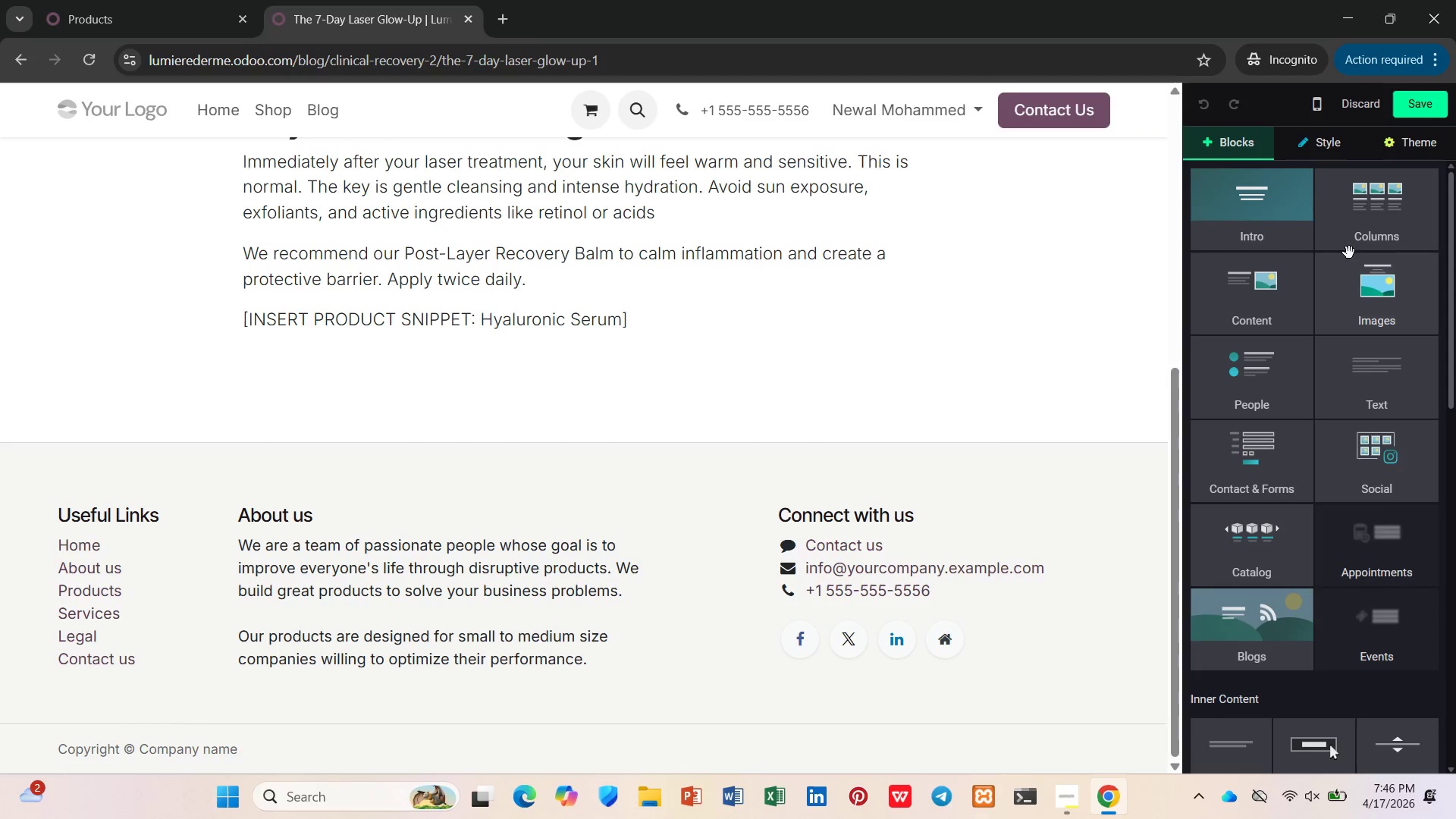 
scroll: coordinate [1335, 286], scroll_direction: down, amount: 8.0
 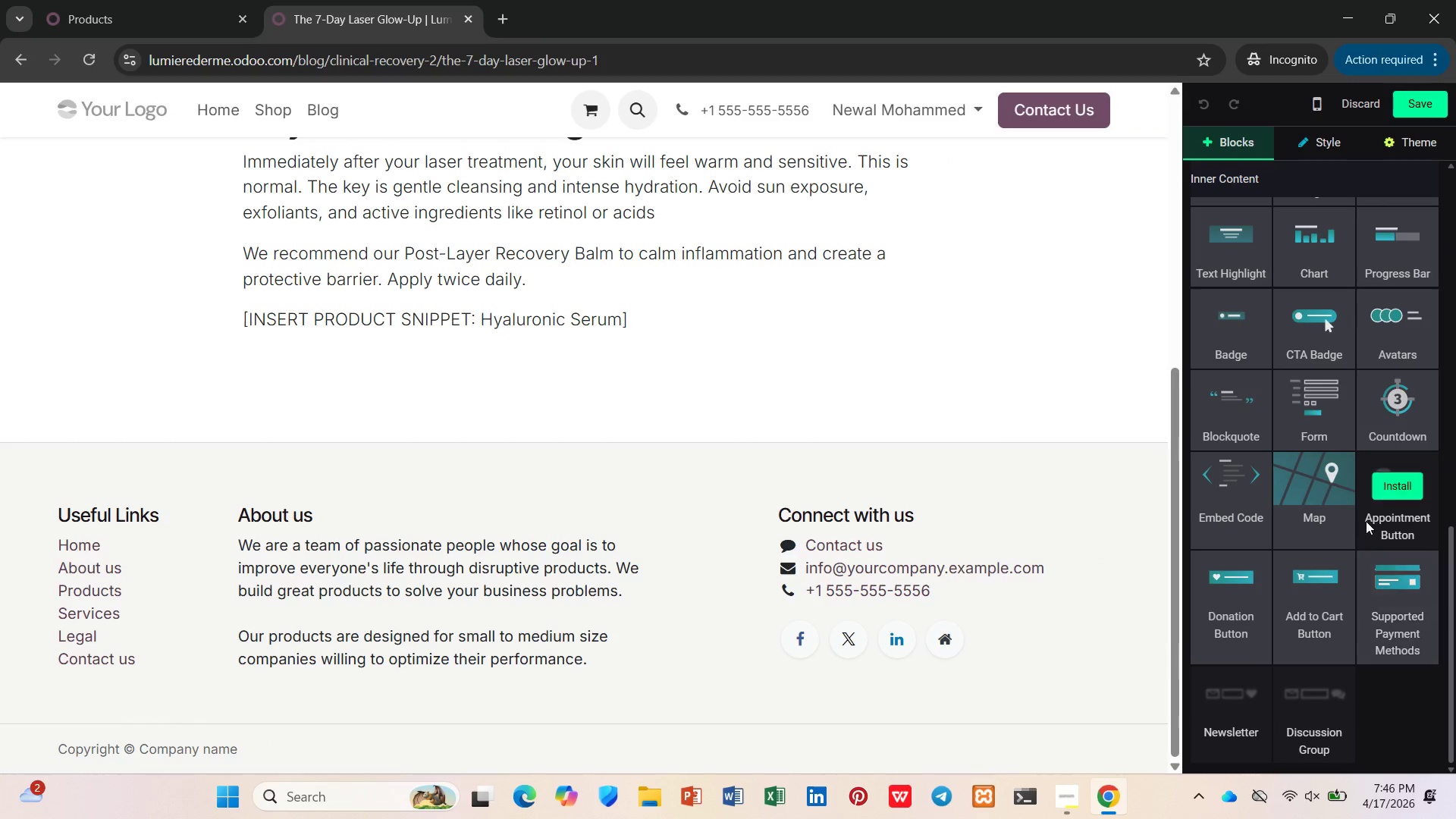 
scroll: coordinate [1371, 510], scroll_direction: up, amount: 3.0
 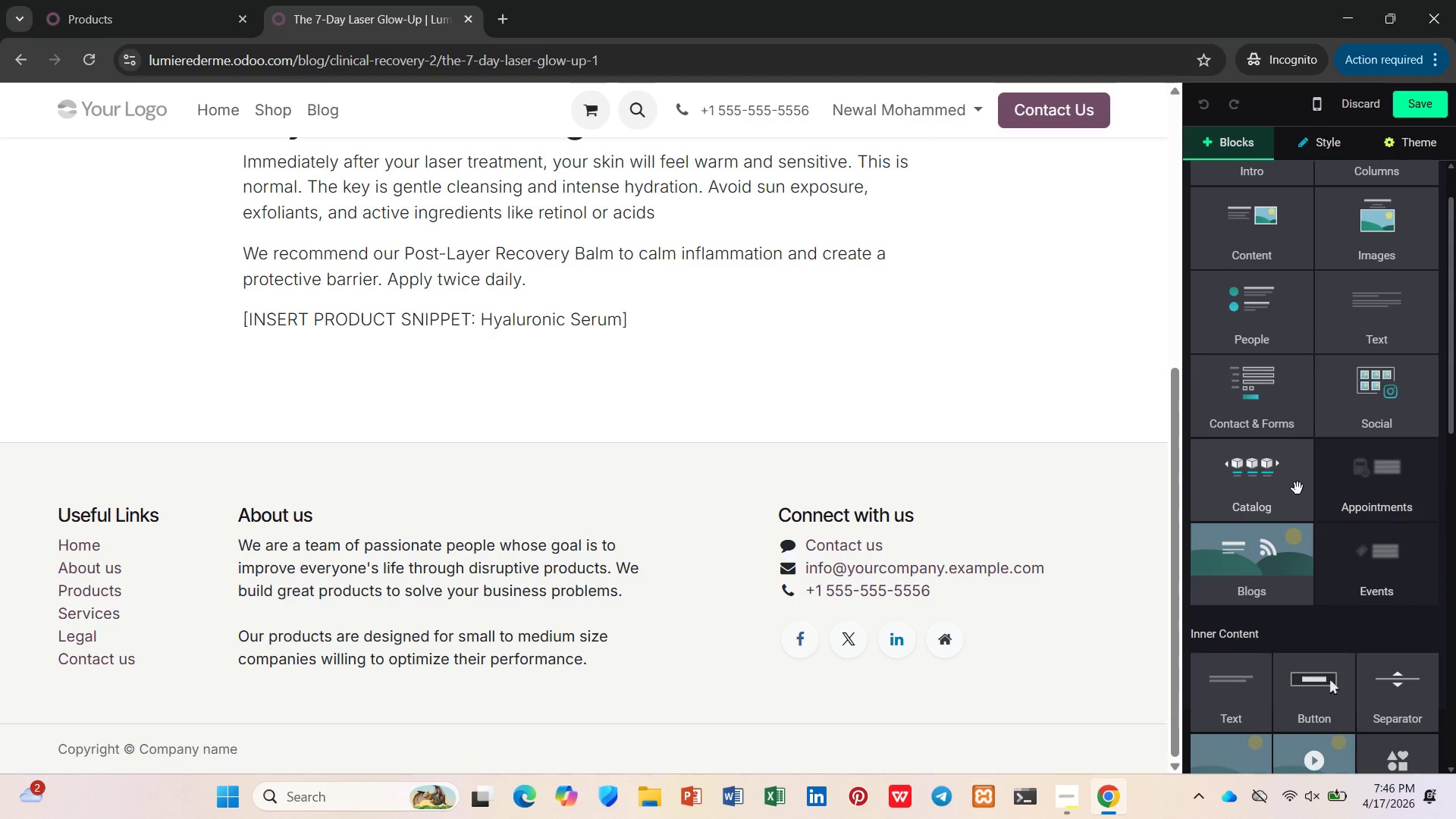 
left_click([1255, 485])
 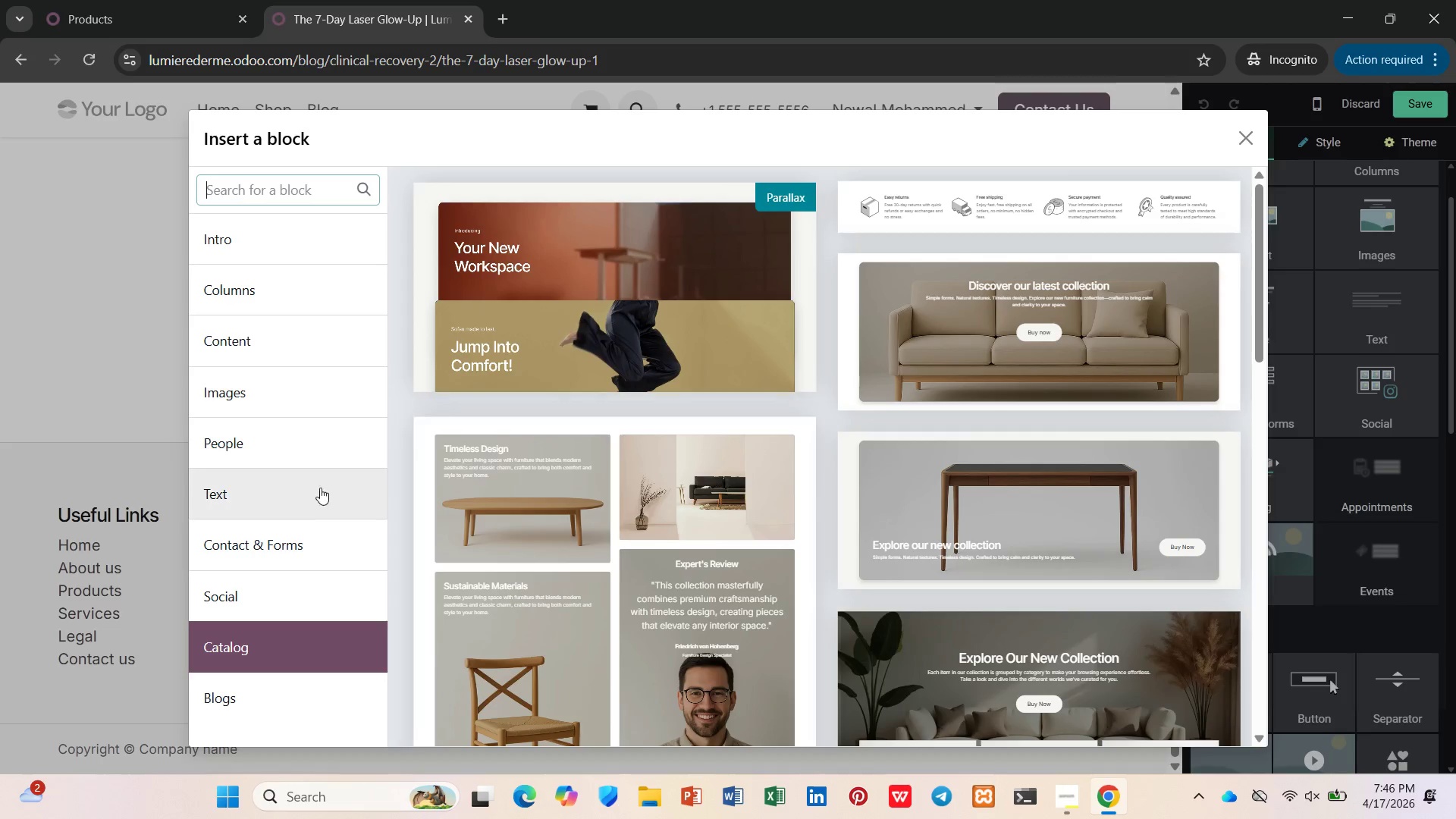 
scroll: coordinate [864, 388], scroll_direction: down, amount: 16.0
 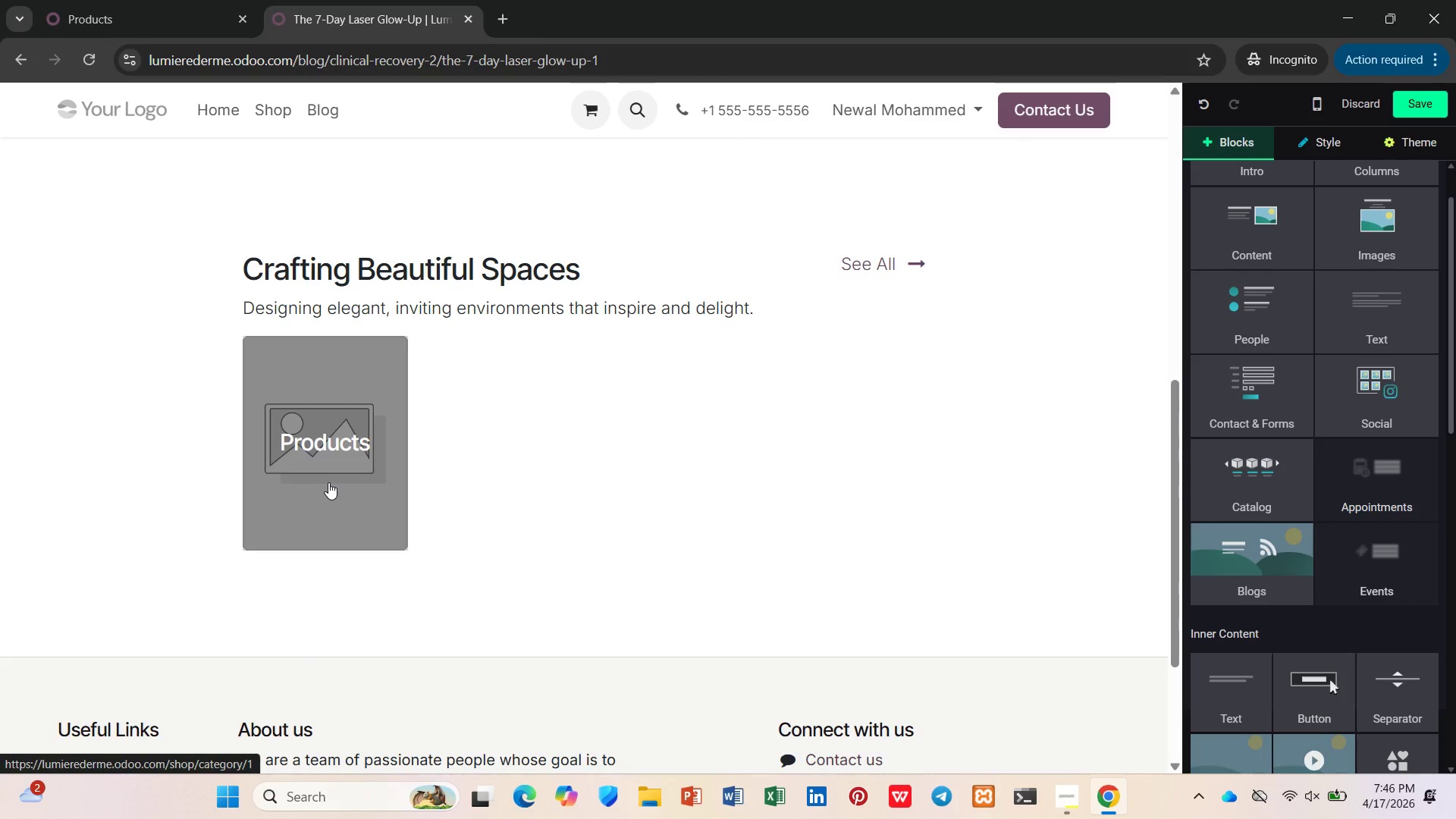 
wait(5.82)
 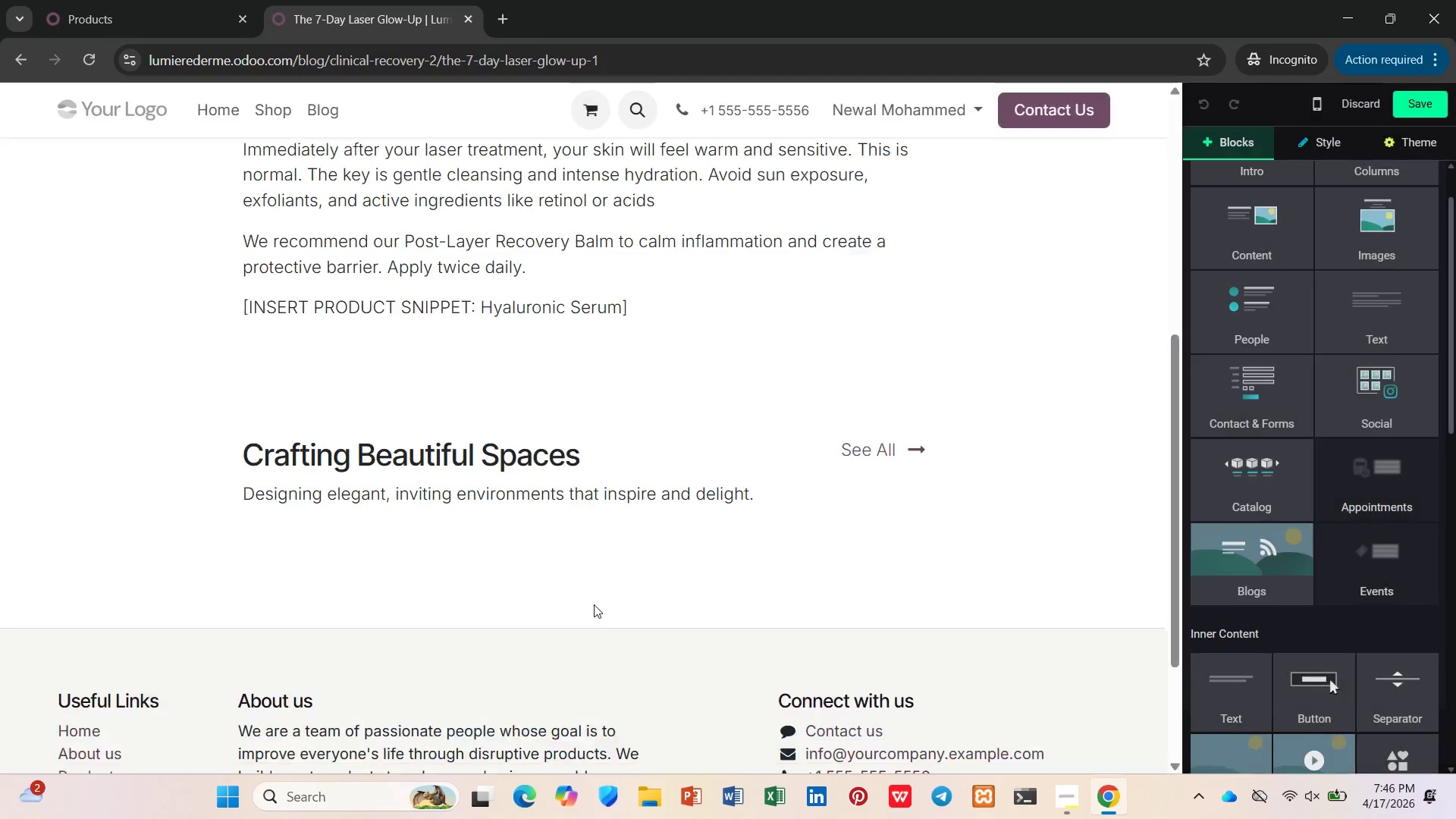 
left_click([329, 454])
 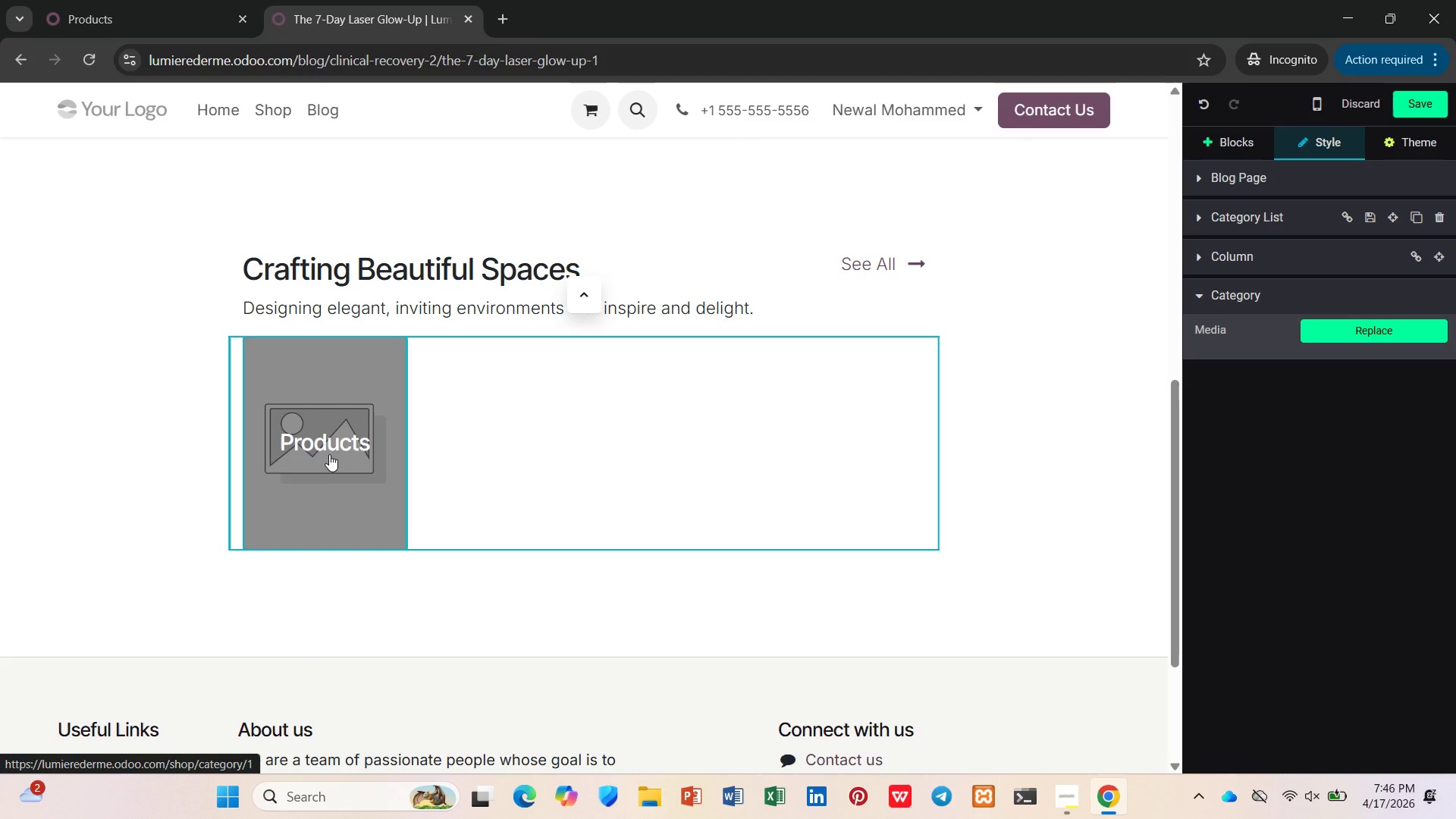 
double_click([329, 454])
 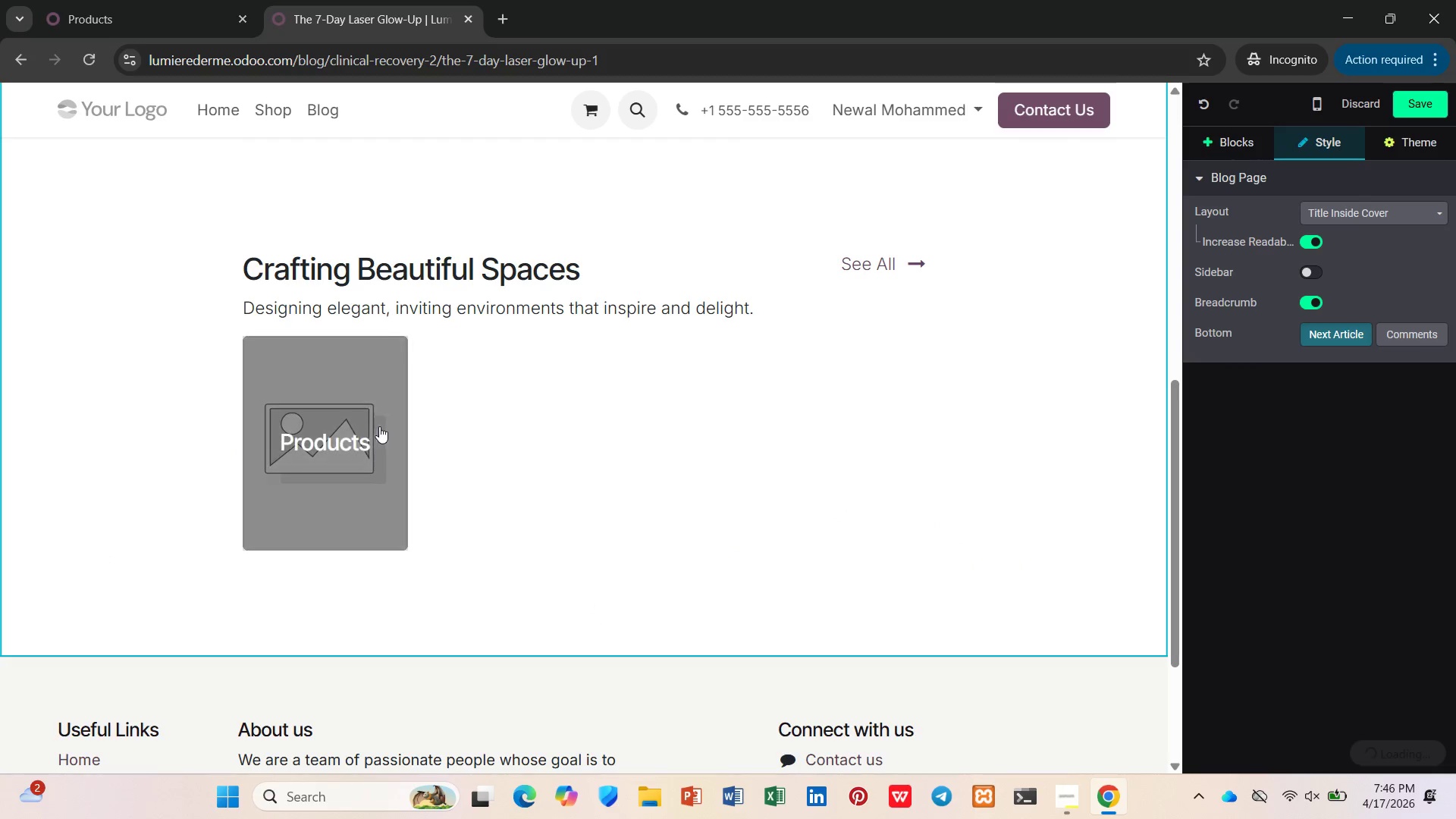 
right_click([362, 426])
 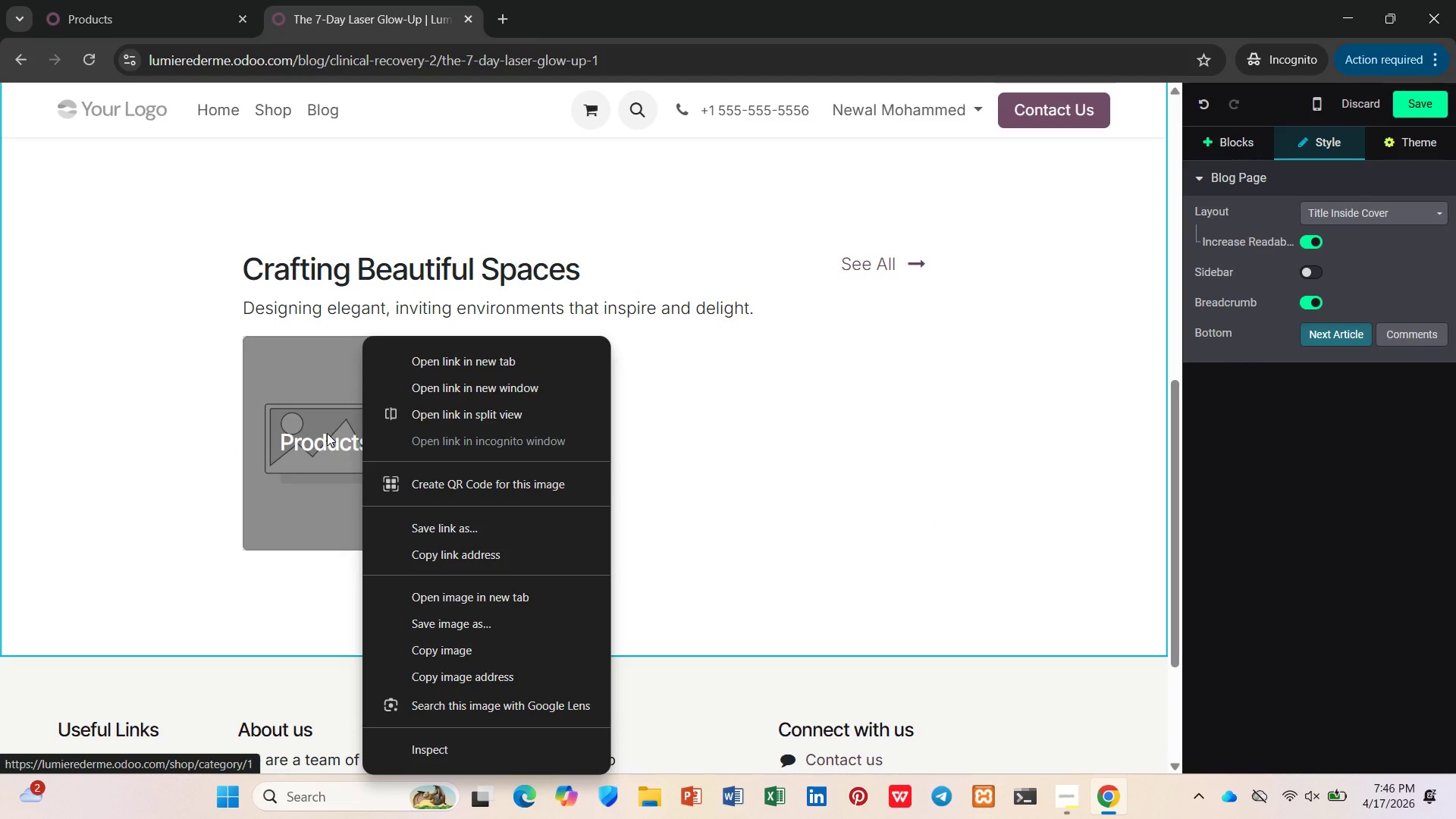 
left_click([327, 433])
 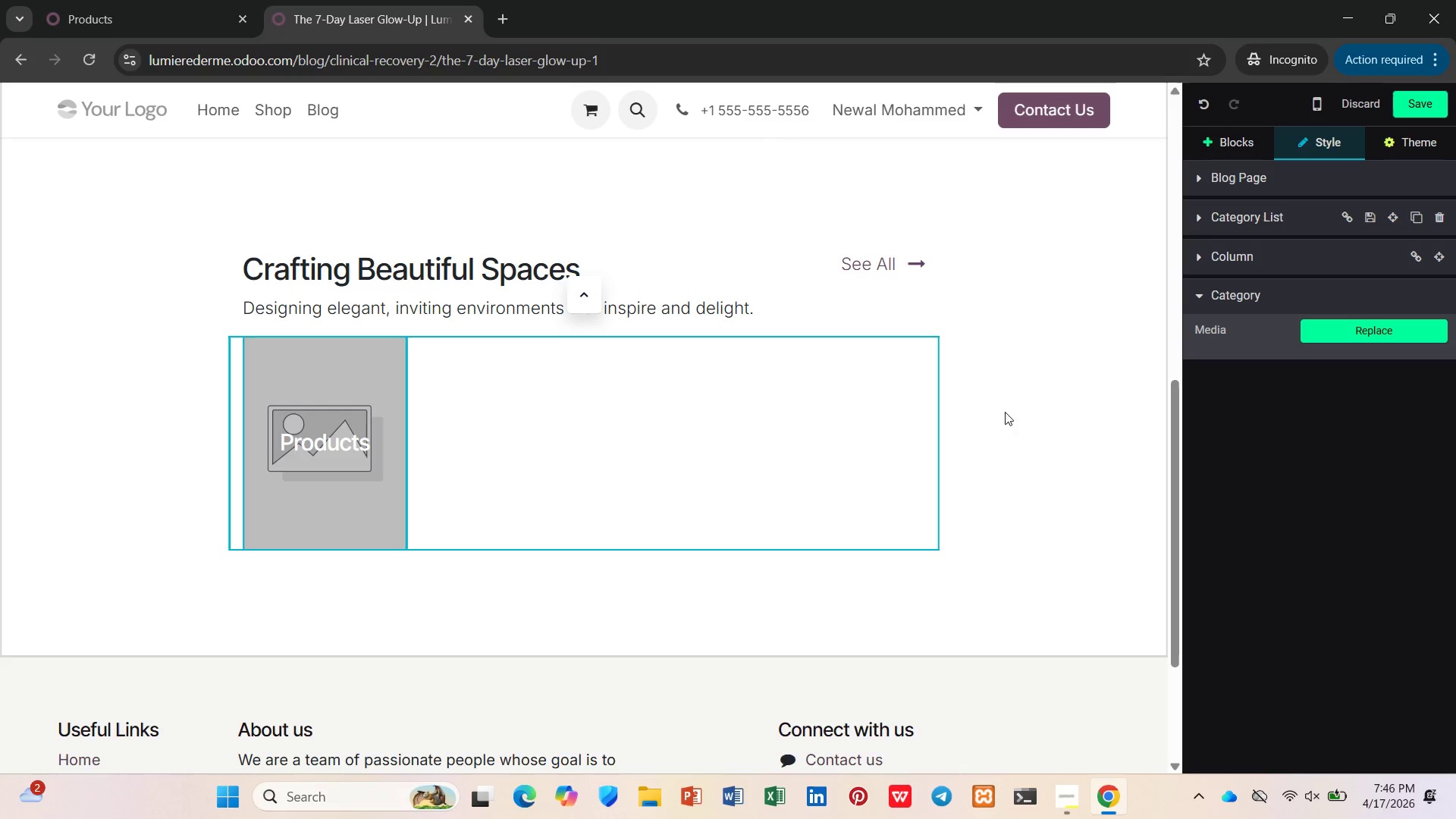 
key(Control+Z)
 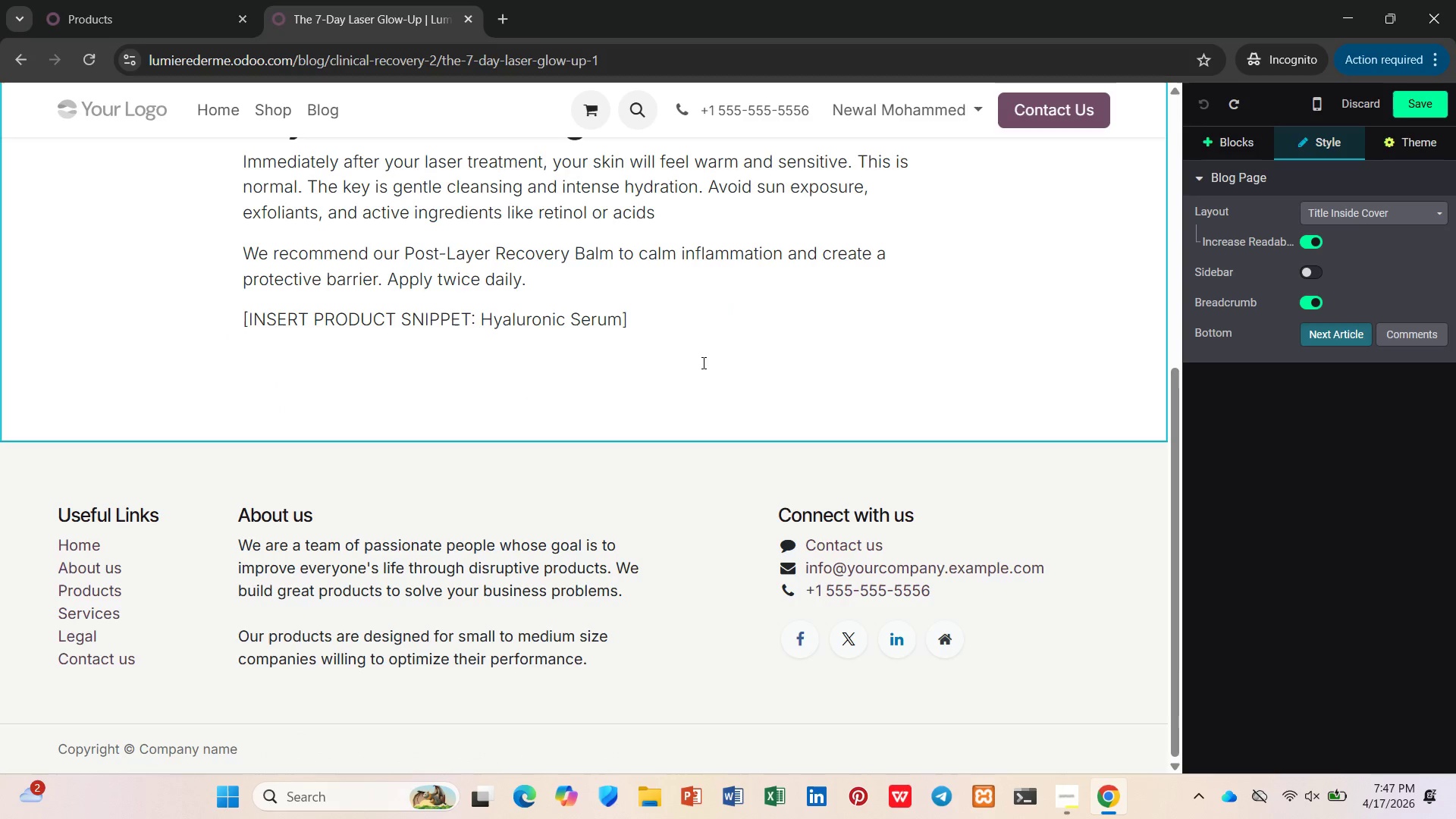 
left_click([55, 0])
 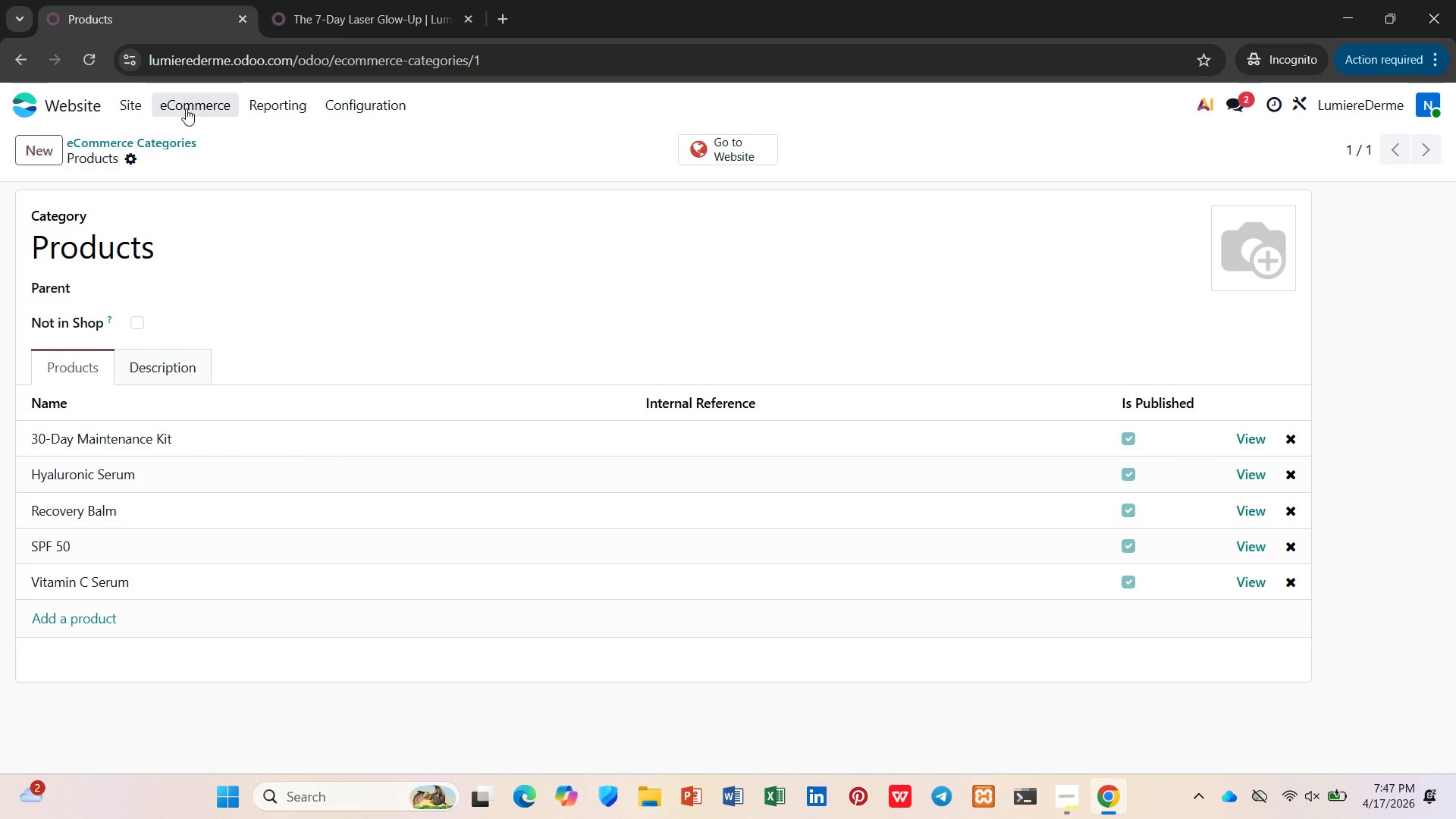 
wait(5.69)
 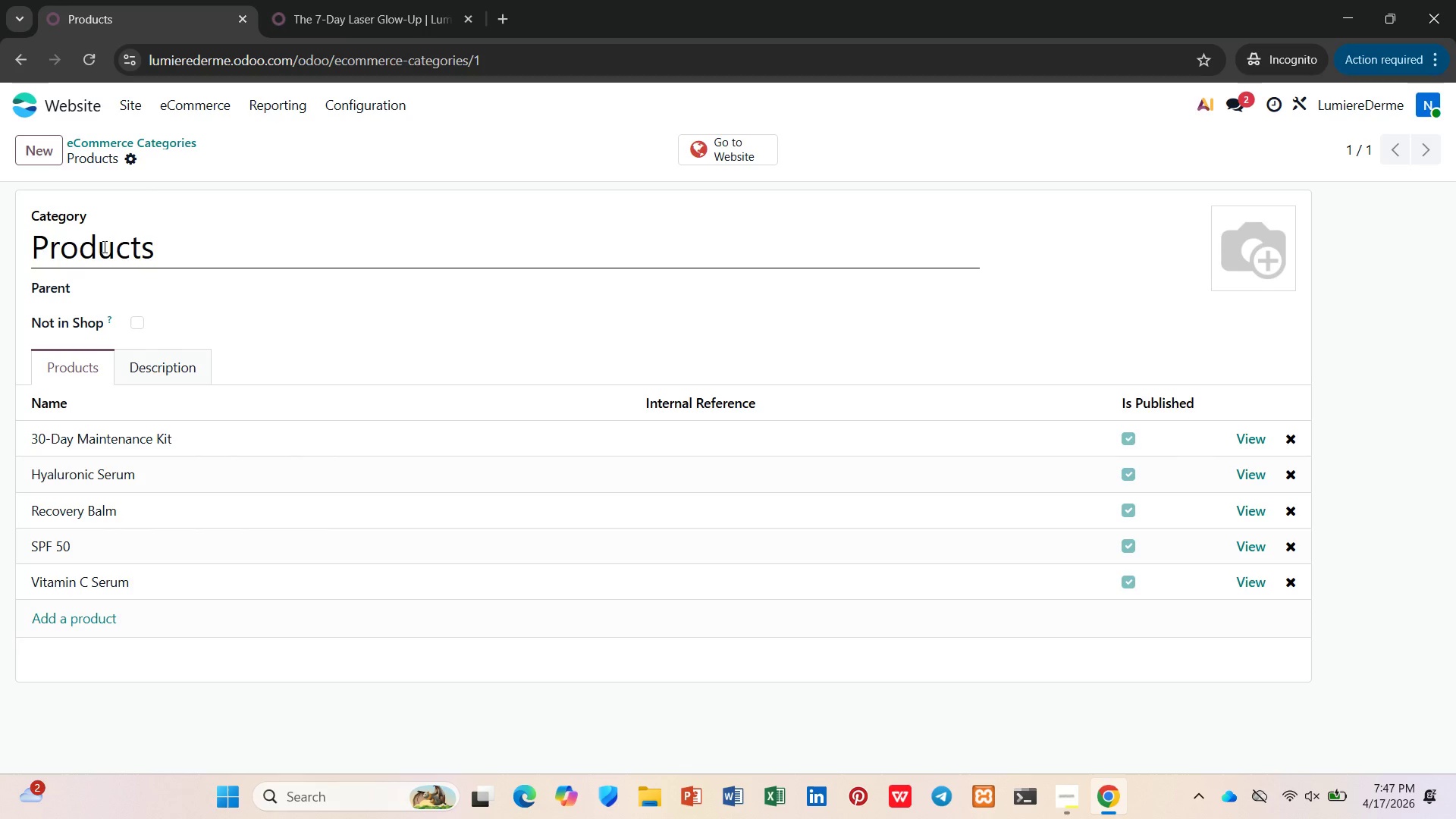 
left_click([182, 110])
 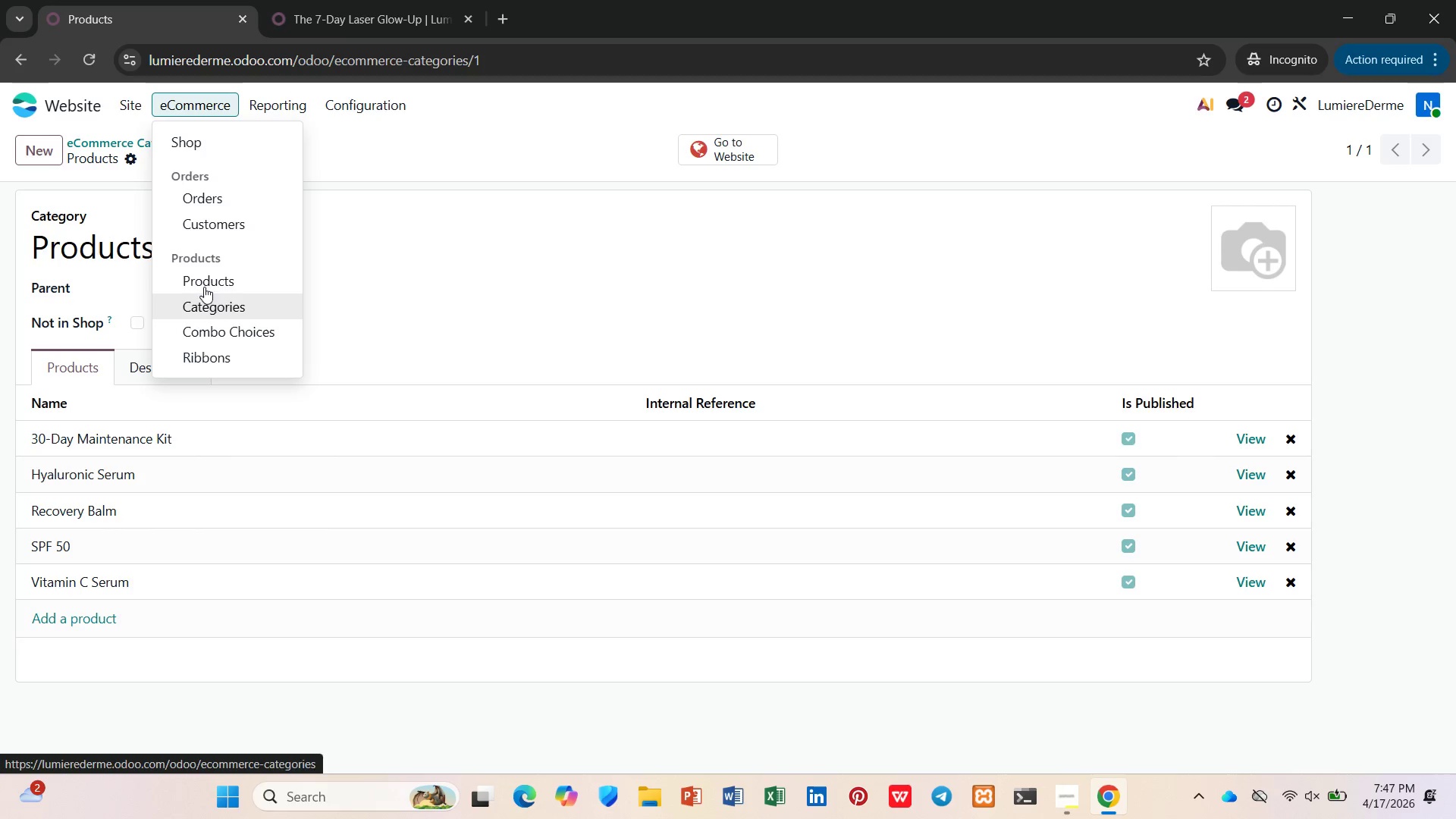 
left_click([204, 281])
 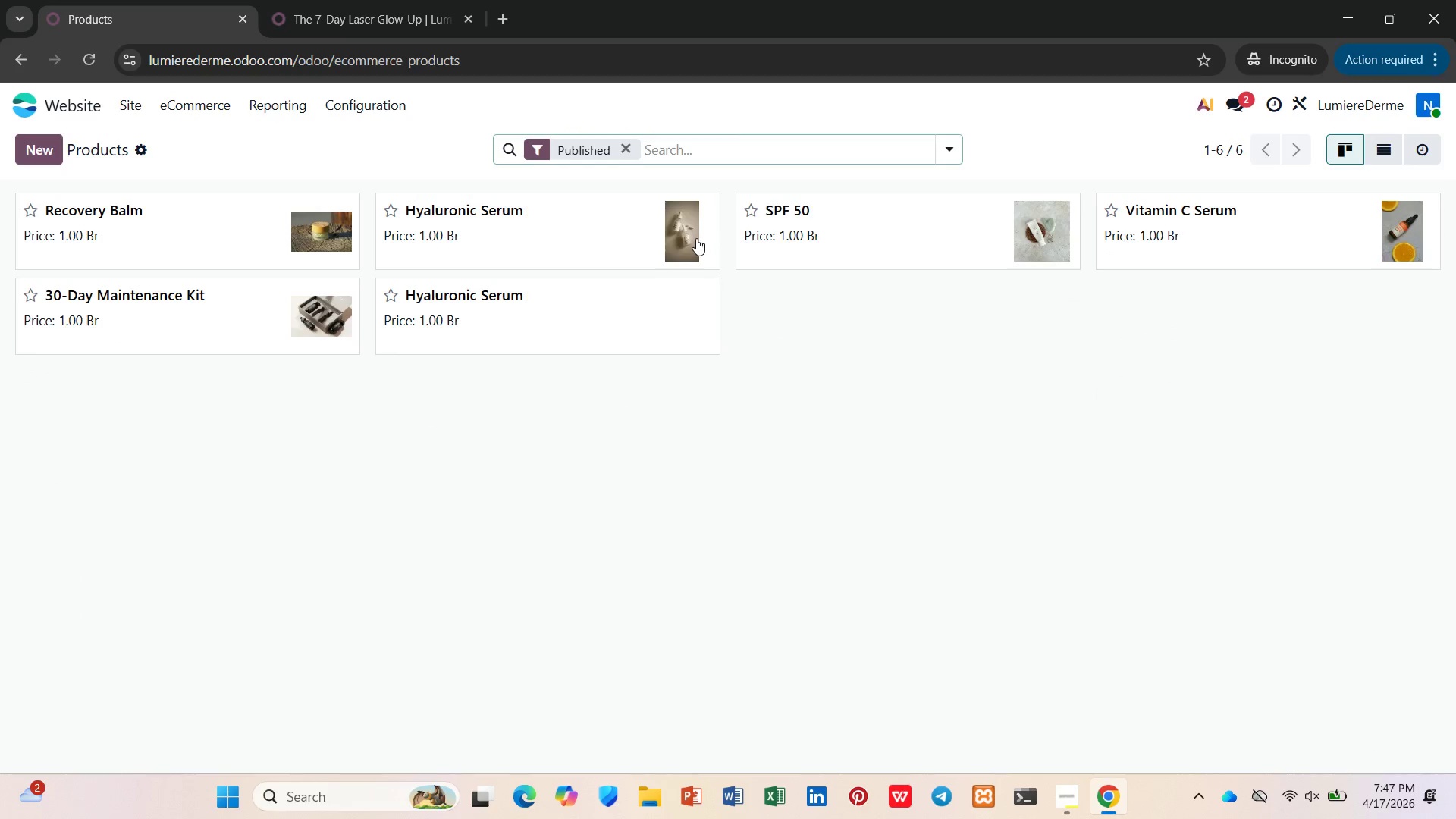 
left_click([388, 24])
 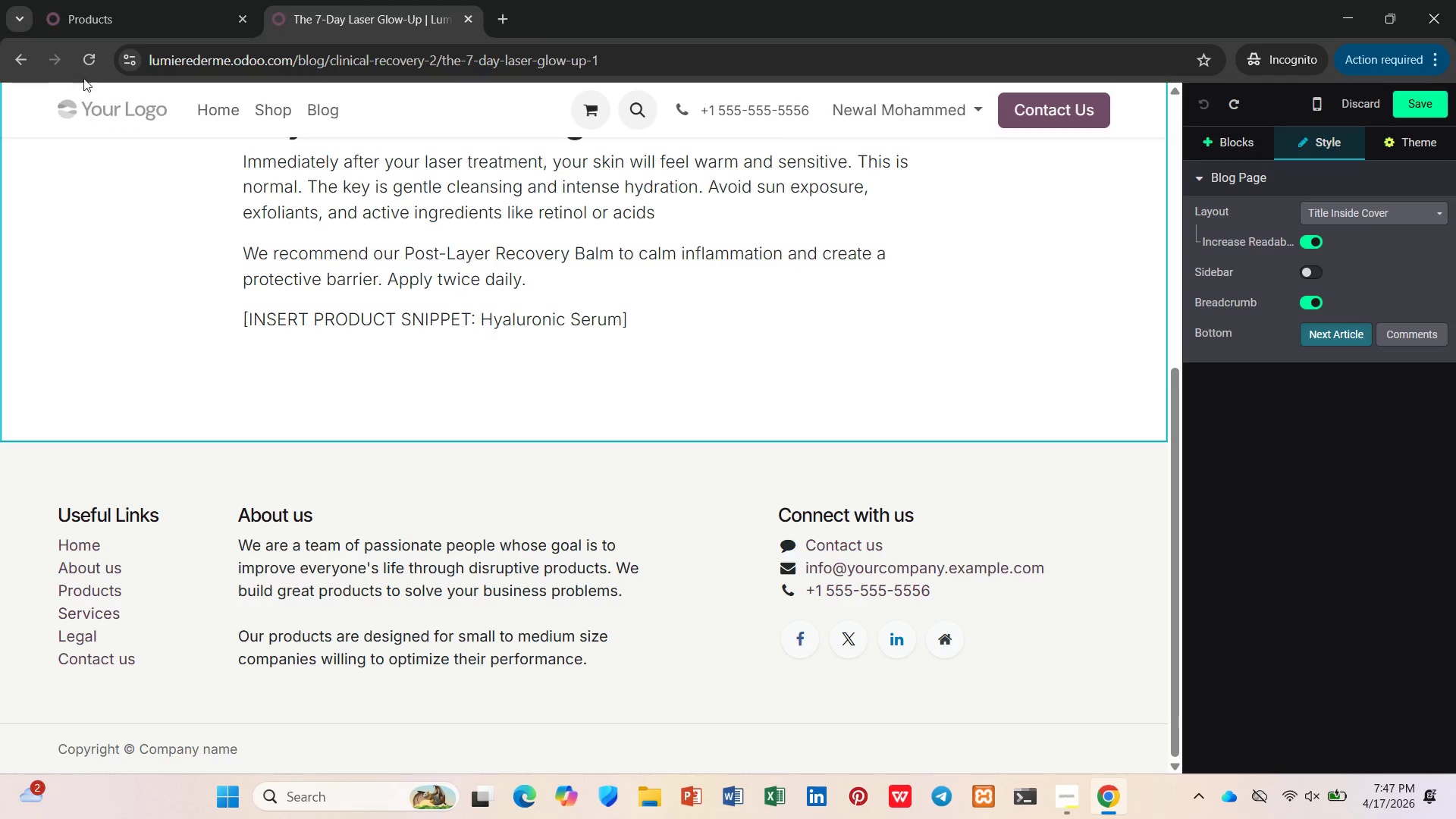 
left_click([86, 63])
 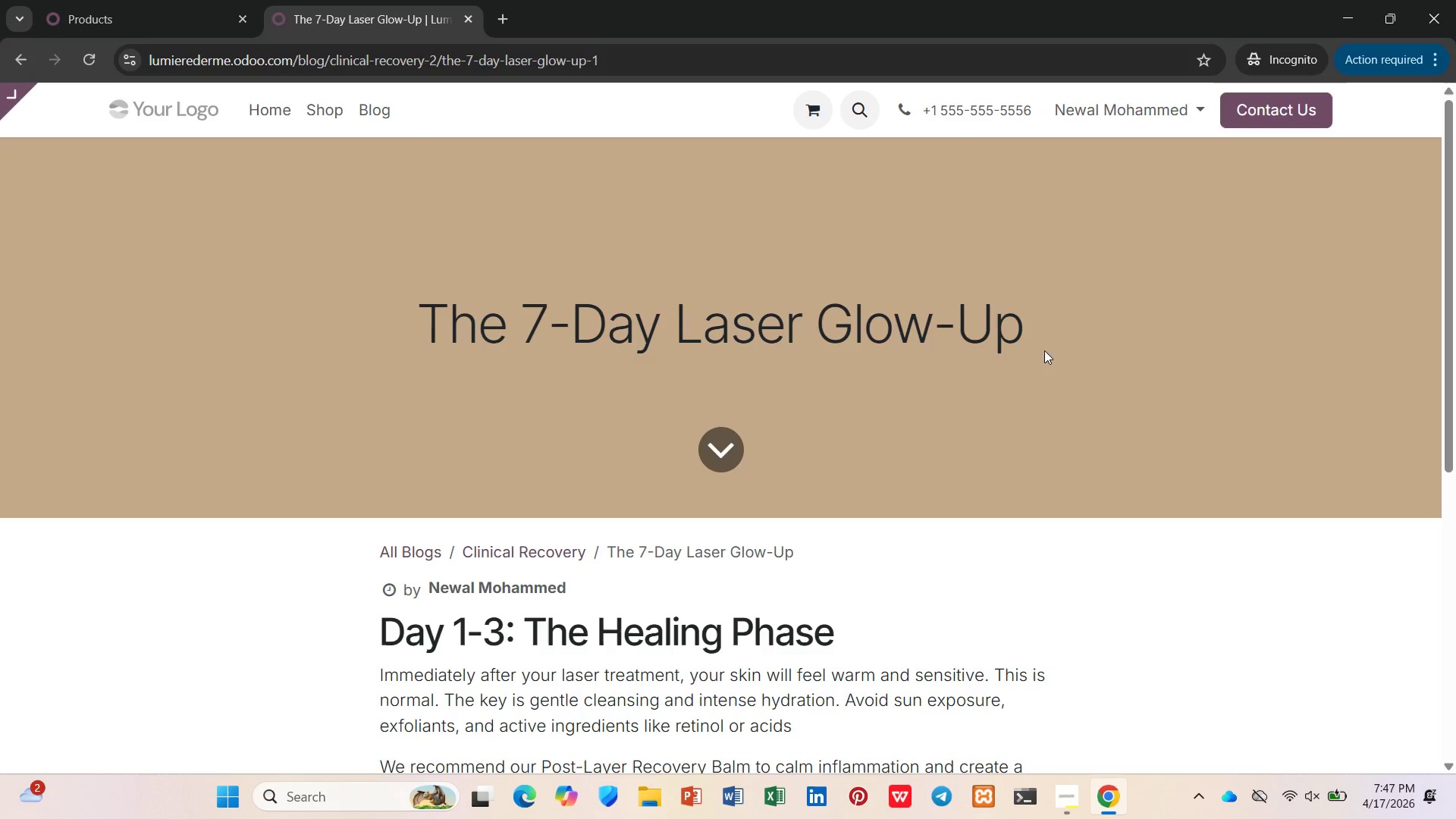 
scroll: coordinate [1025, 355], scroll_direction: down, amount: 9.0
 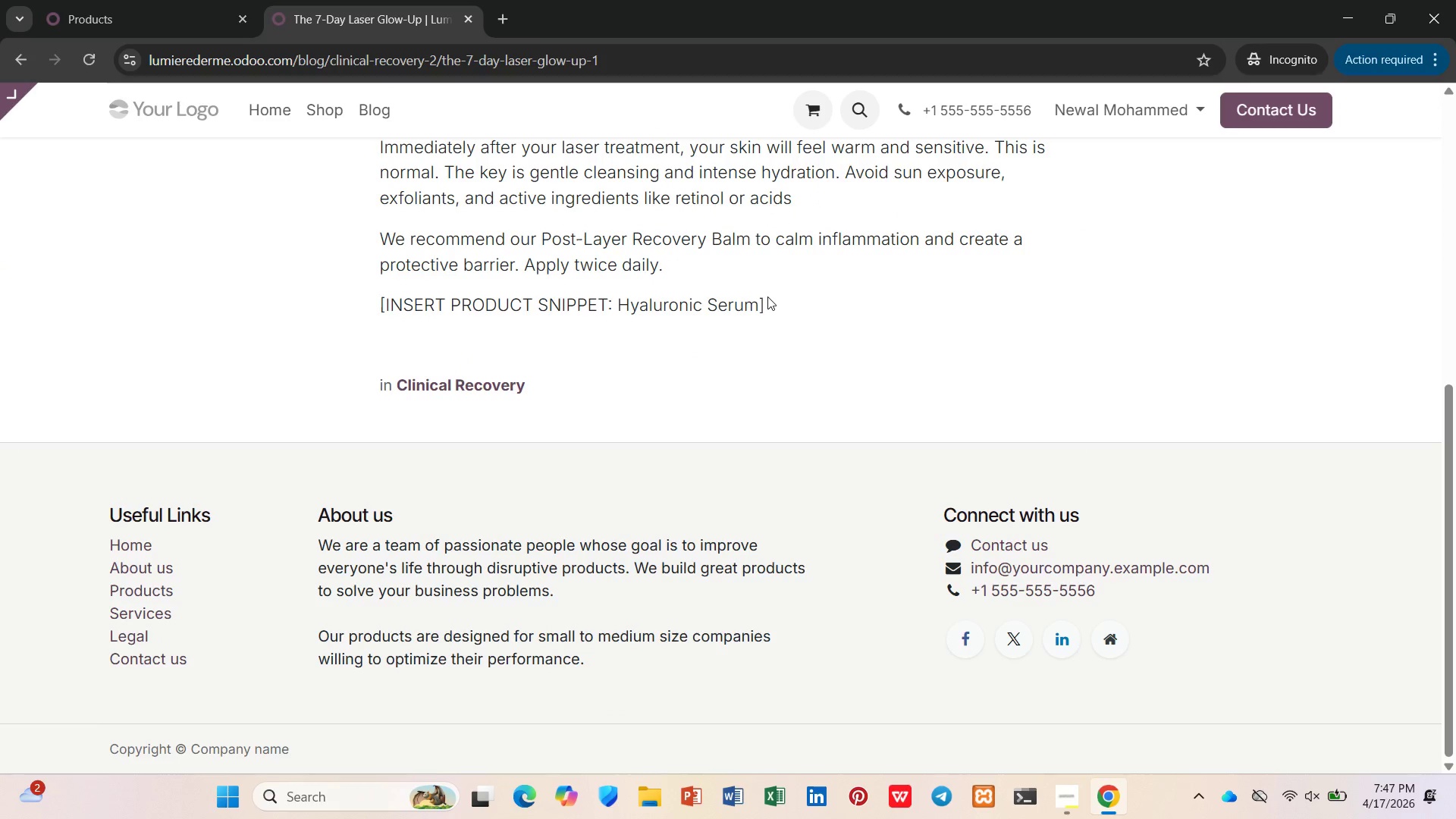 
double_click([771, 302])
 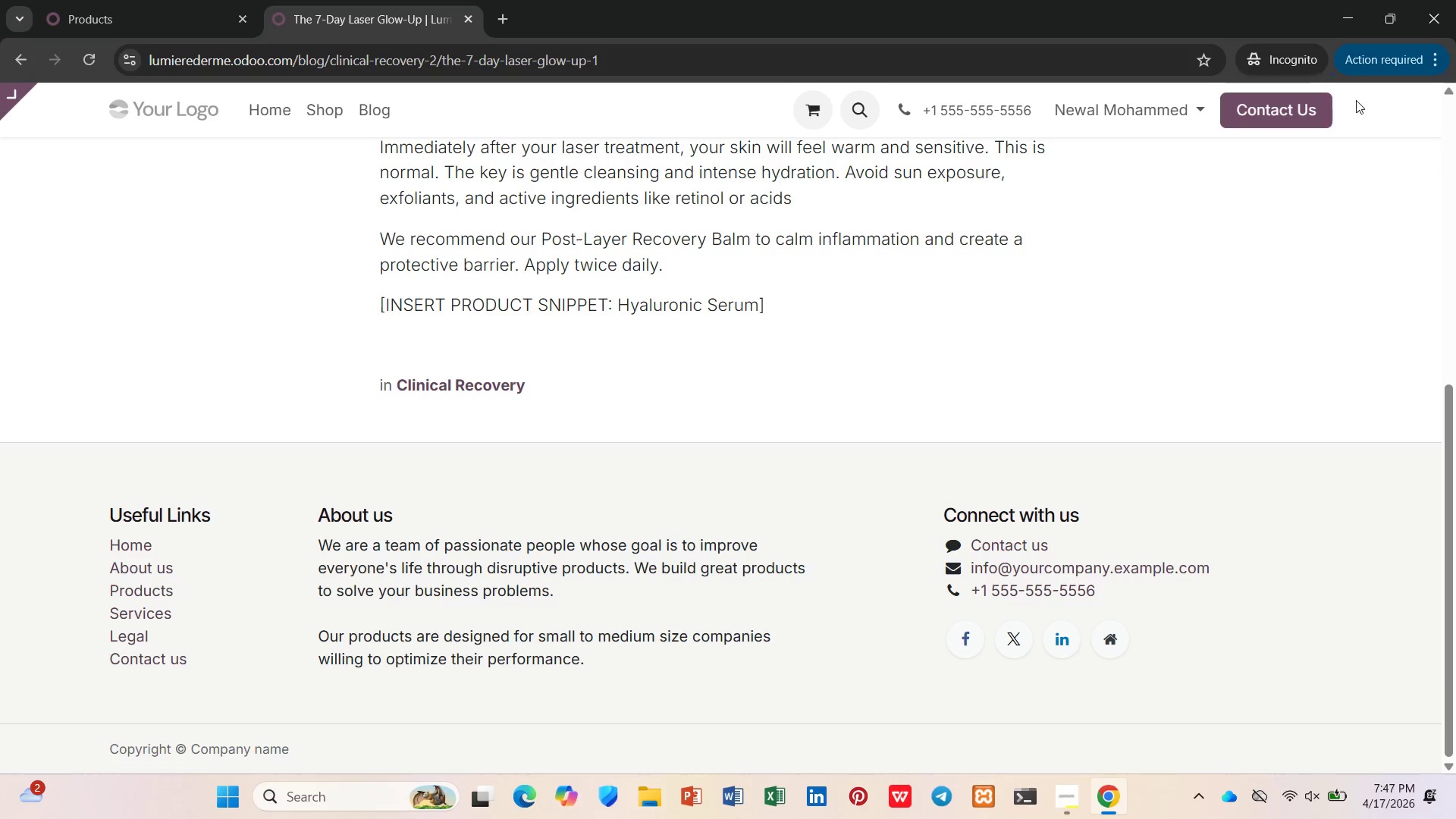 
scroll: coordinate [1058, 322], scroll_direction: up, amount: 8.0
 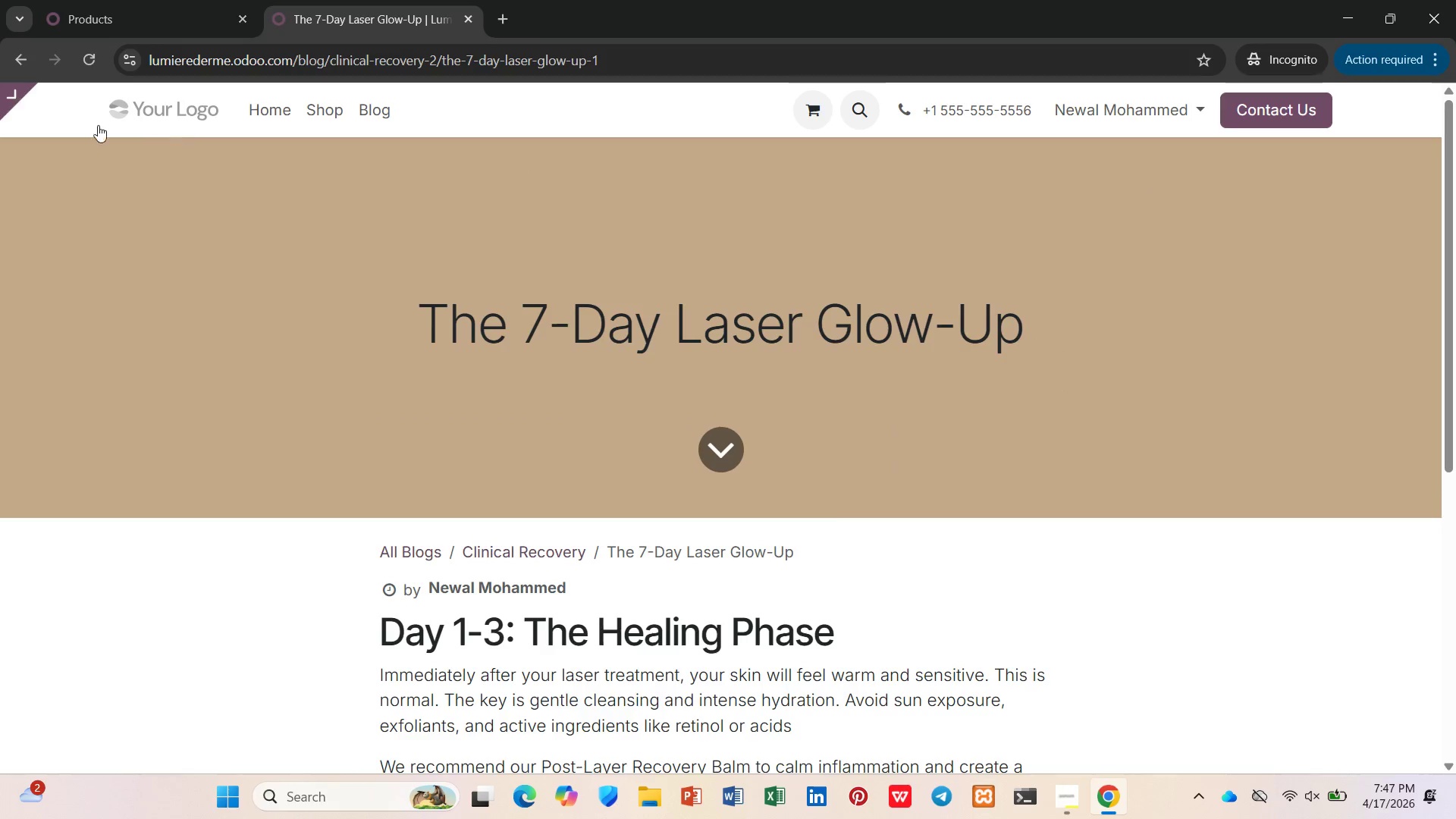 
left_click([67, 103])
 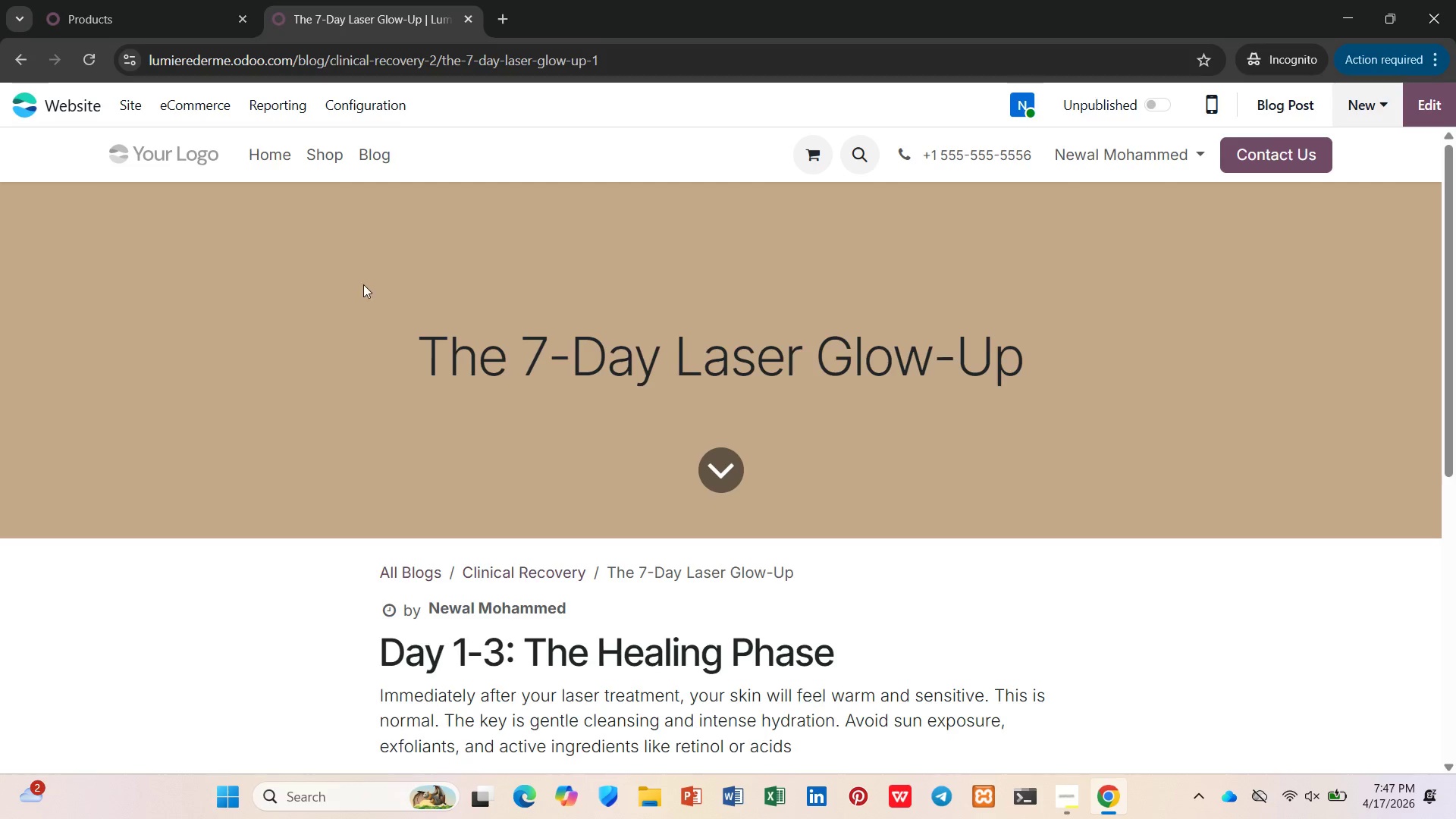 
wait(6.53)
 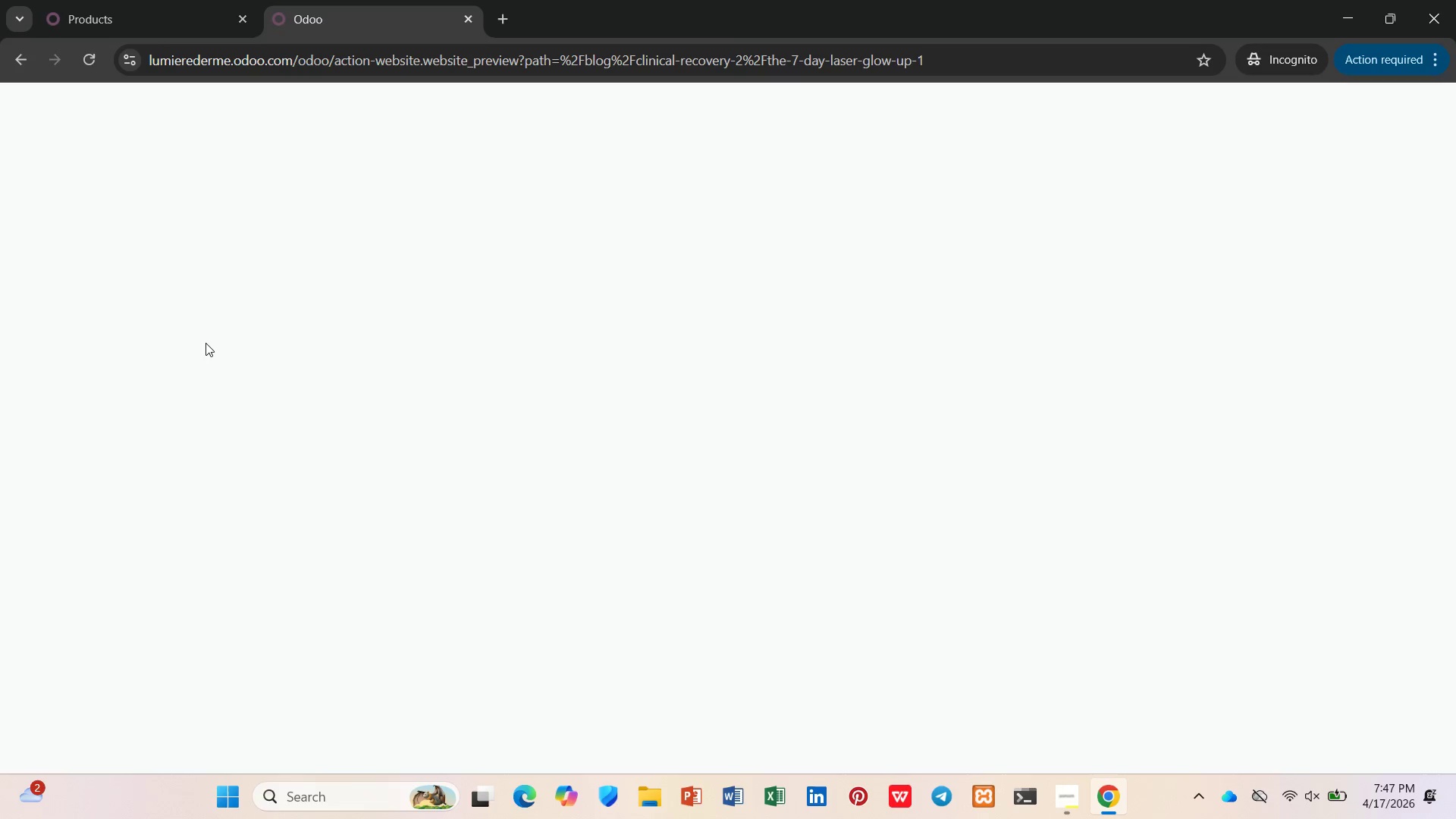 
left_click([1443, 96])
 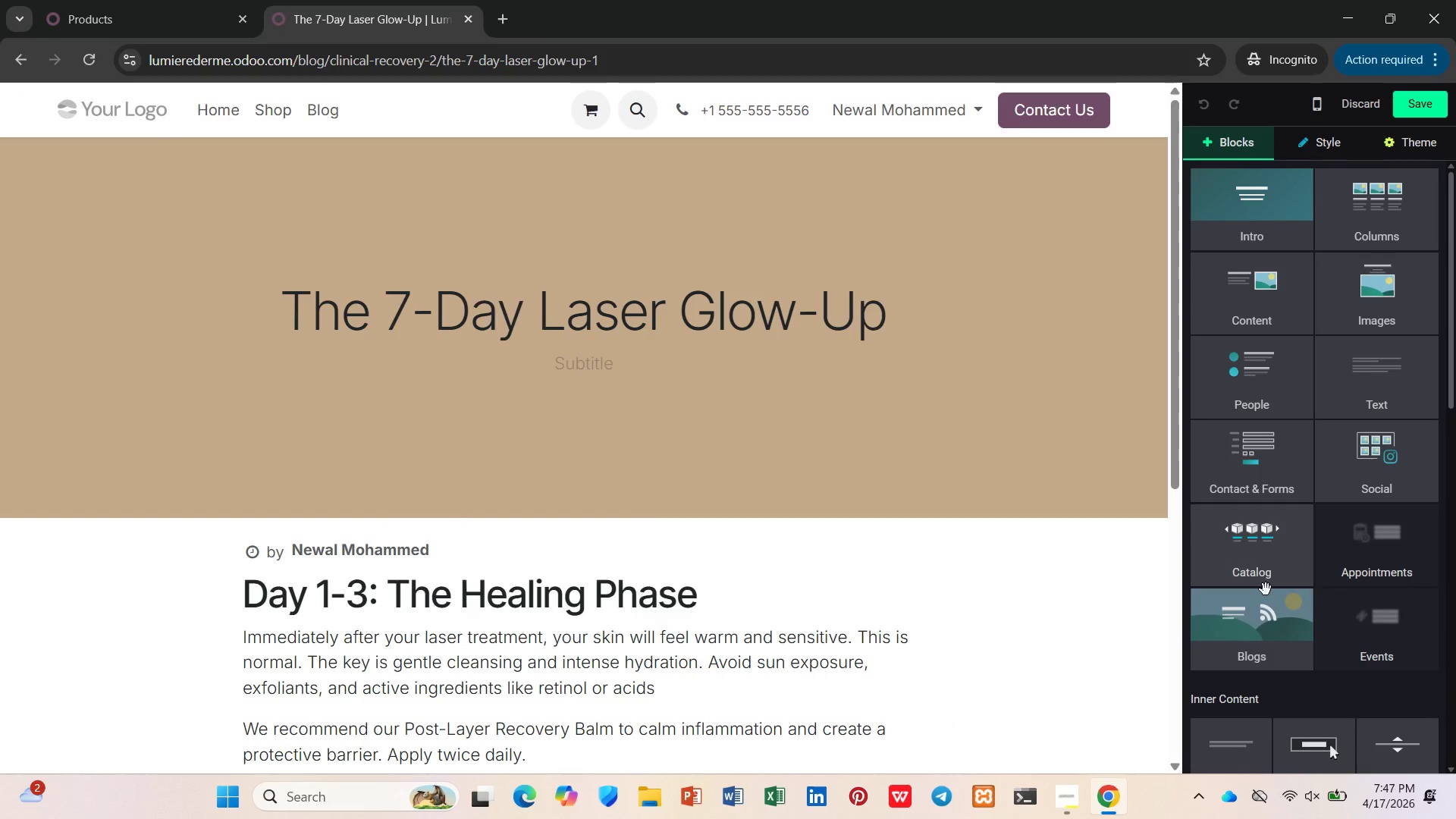 
left_click([1258, 562])
 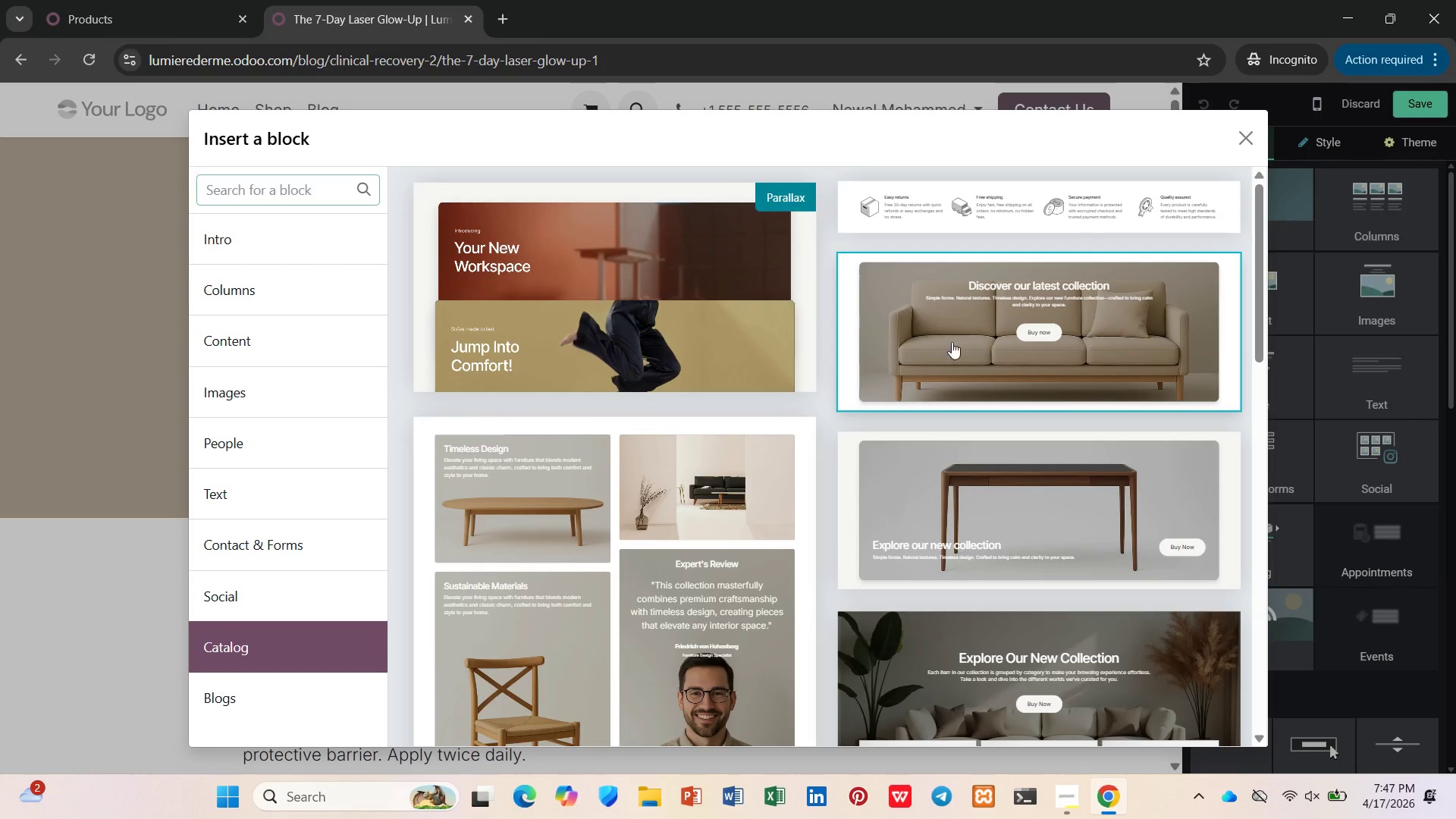 
scroll: coordinate [877, 362], scroll_direction: down, amount: 7.0
 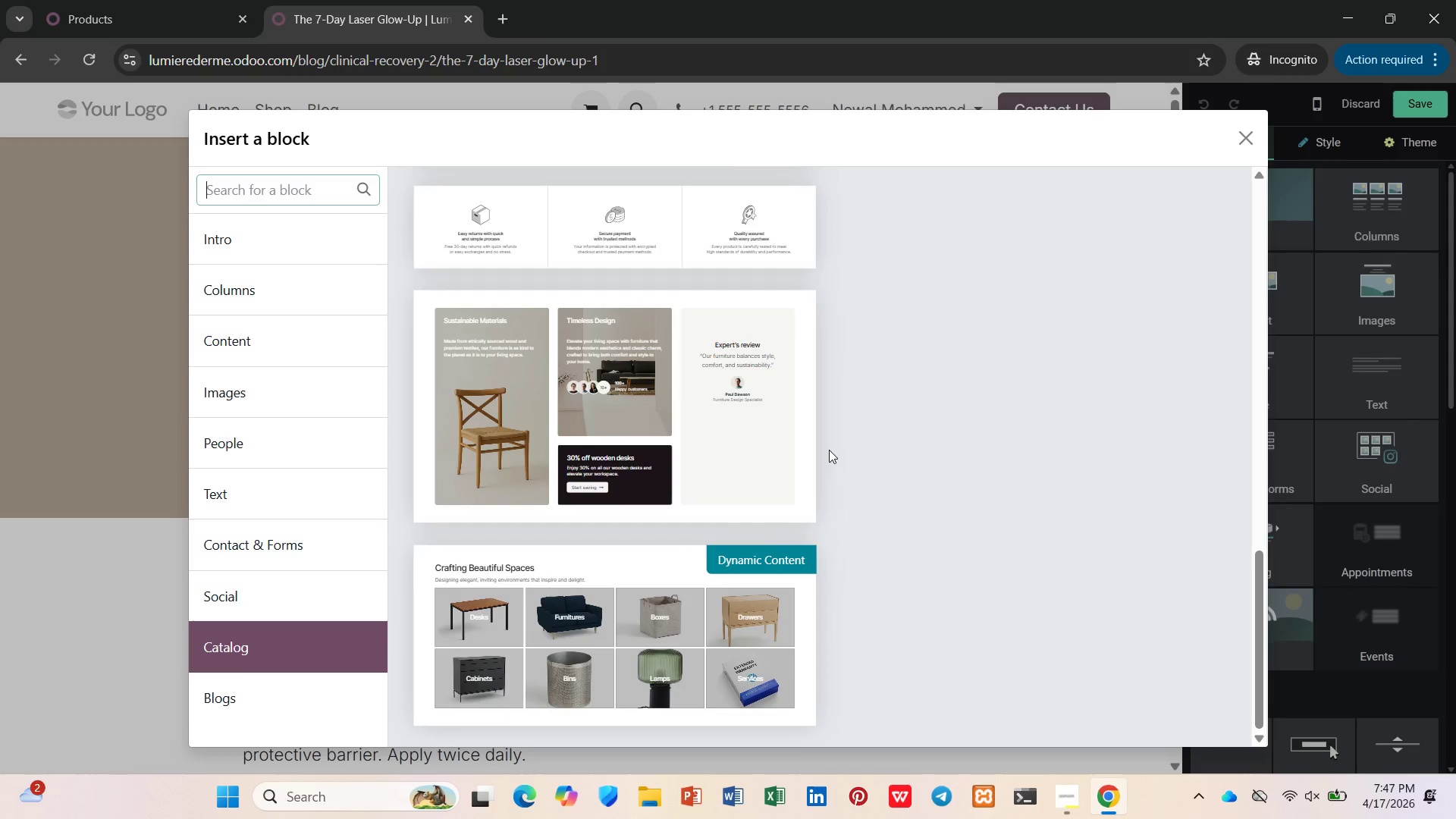 
left_click([708, 592])
 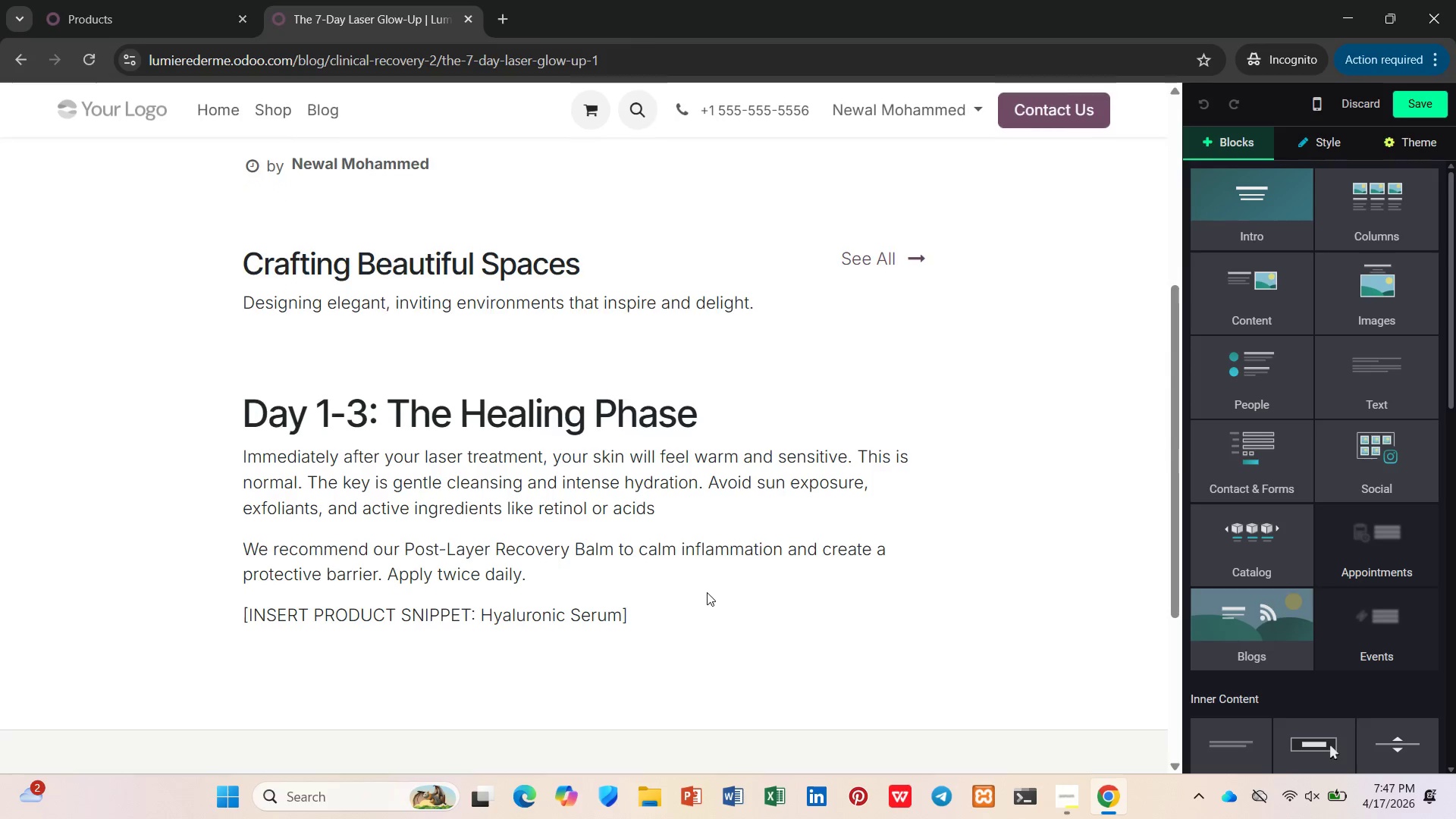 
scroll: coordinate [706, 594], scroll_direction: down, amount: 3.0
 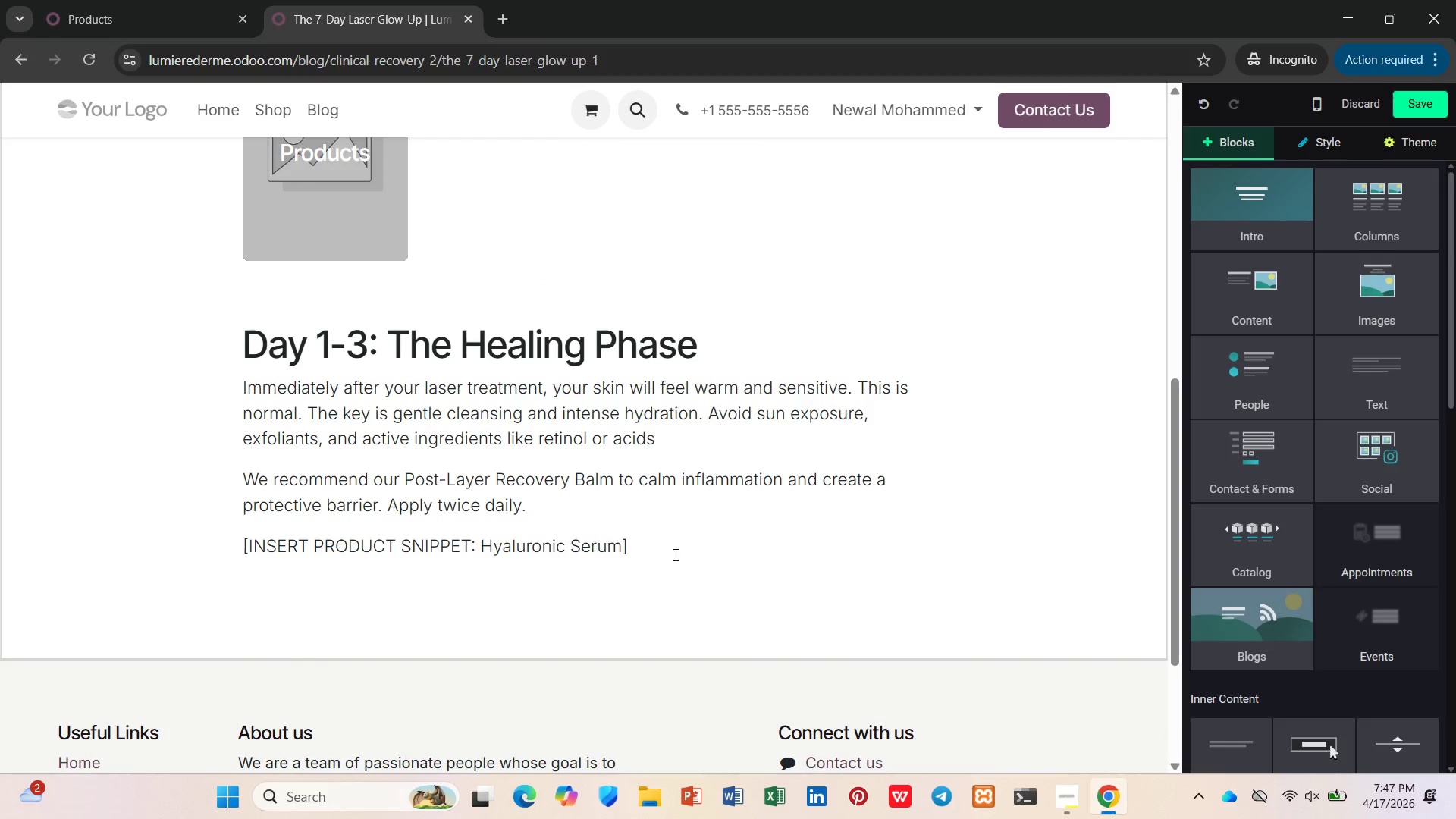 
scroll: coordinate [622, 510], scroll_direction: up, amount: 4.0
 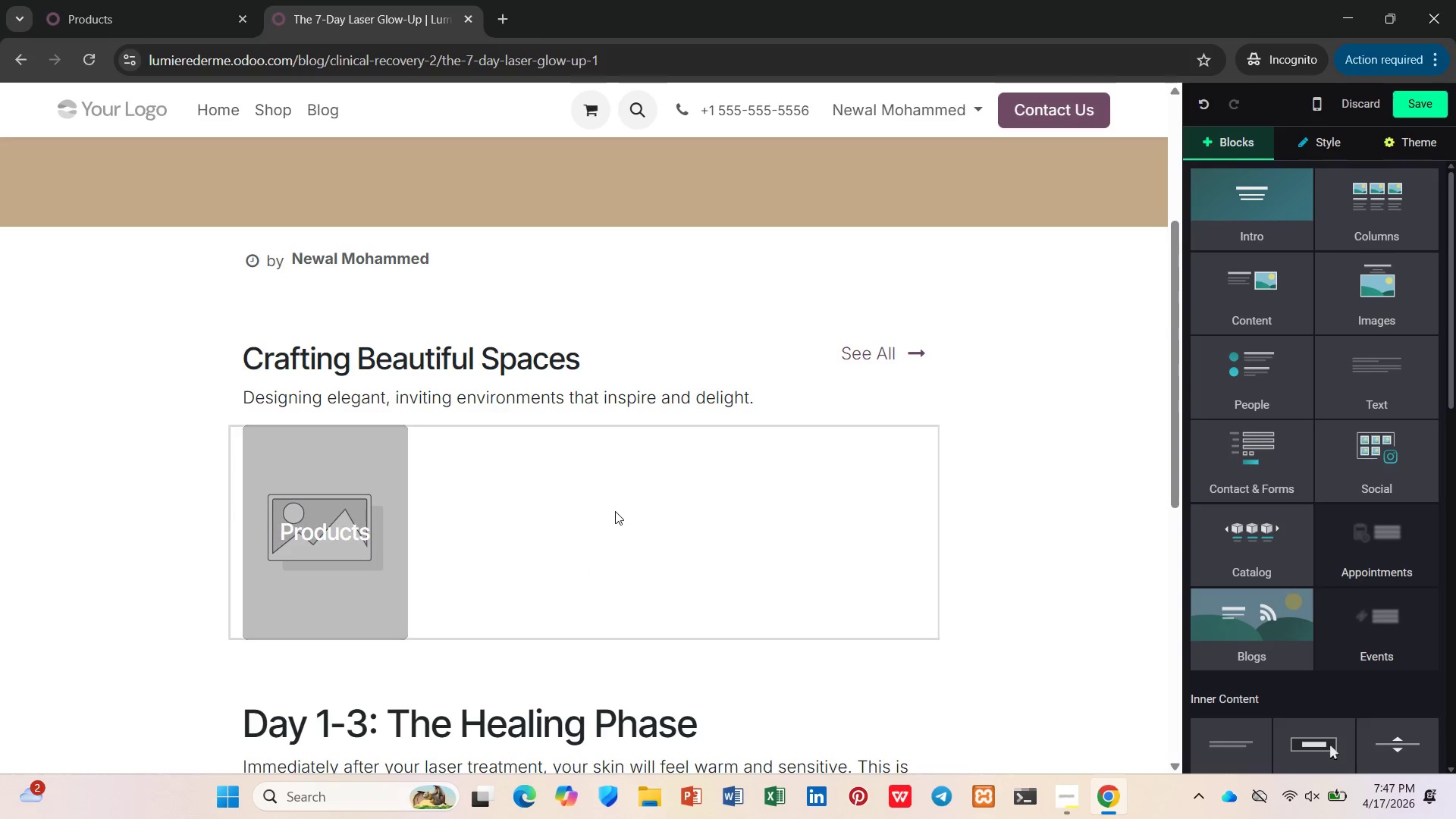 
scroll: coordinate [613, 511], scroll_direction: down, amount: 3.0
 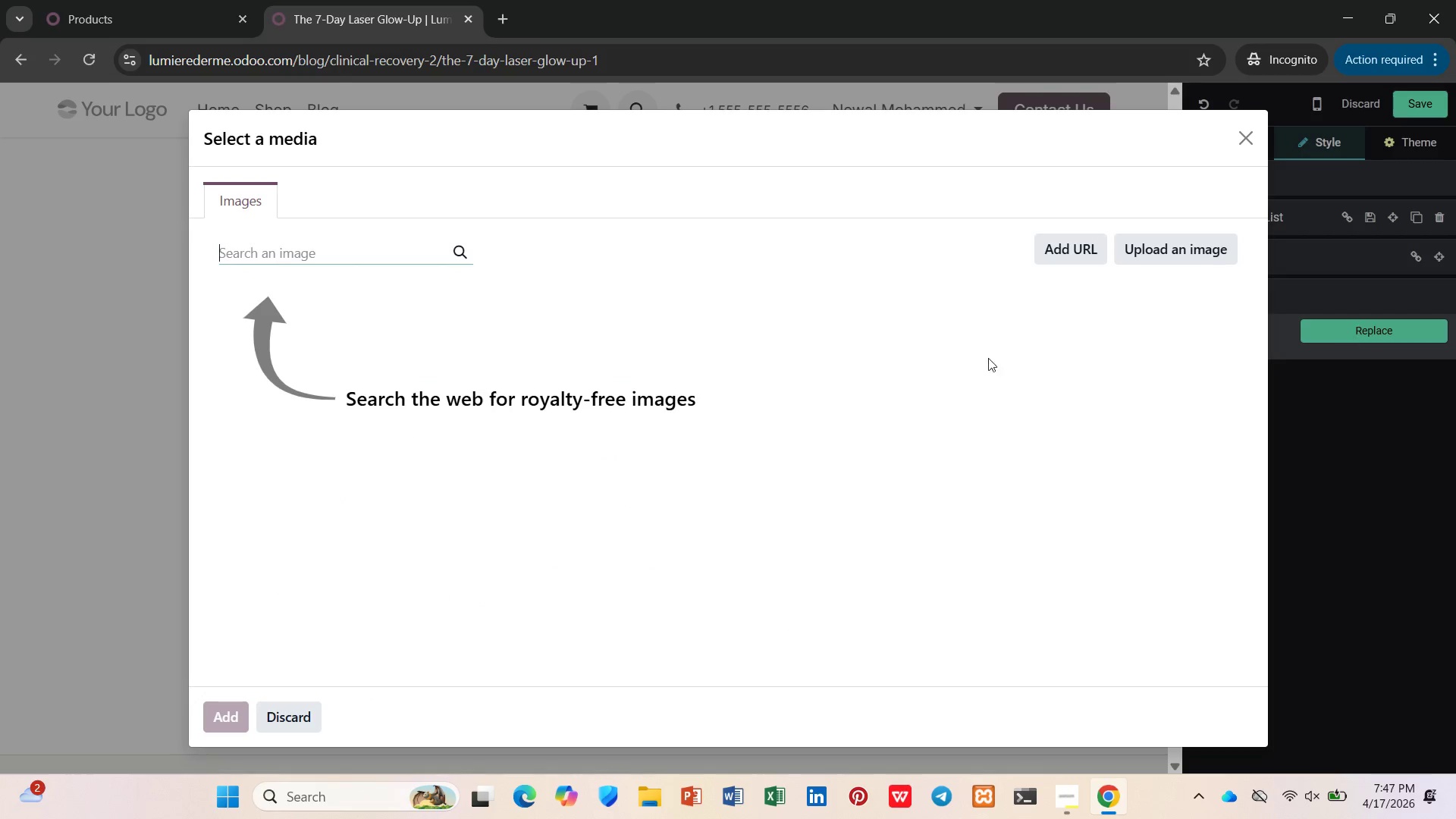 
left_click([1244, 137])
 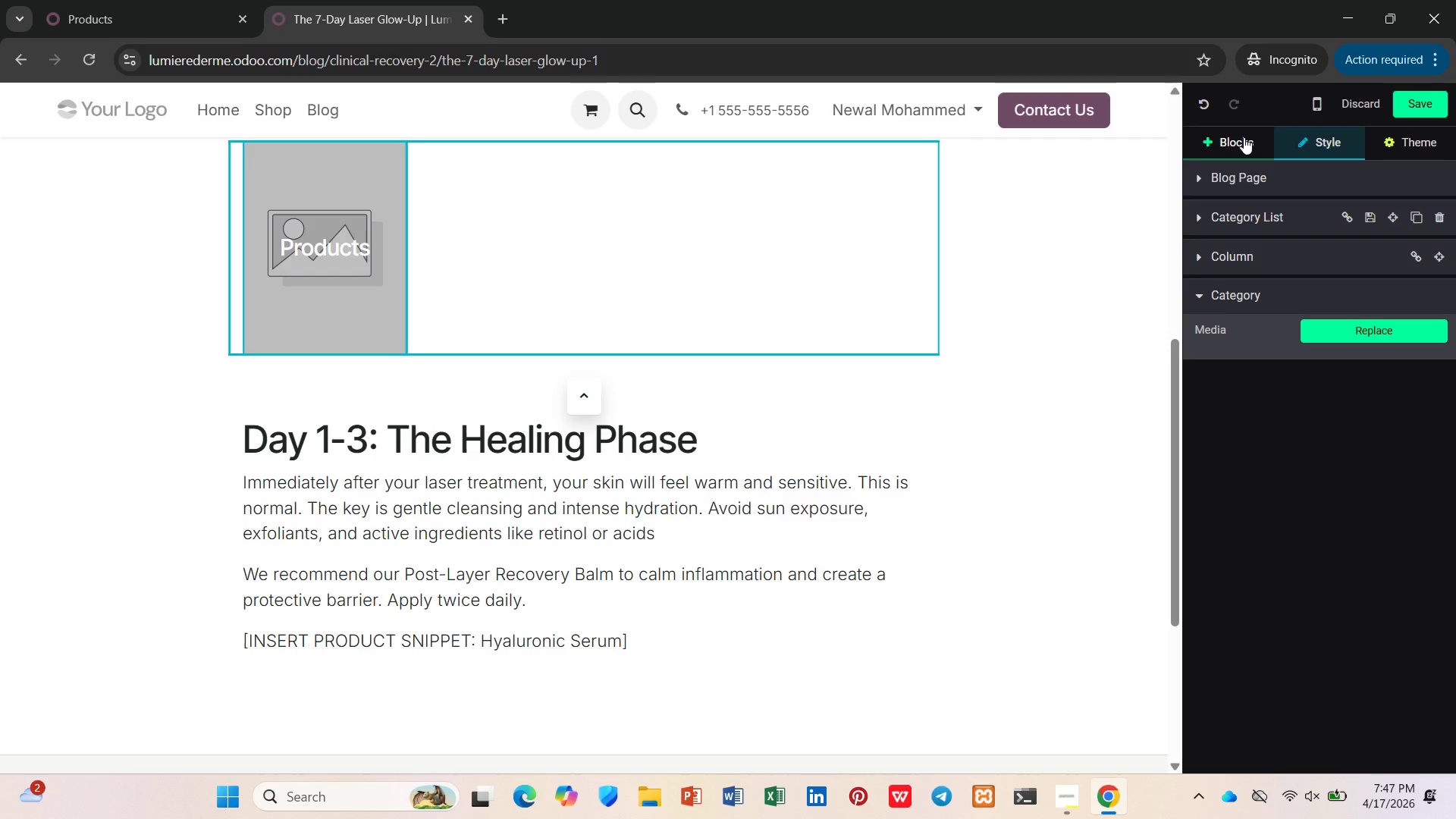 
left_click([1244, 137])
 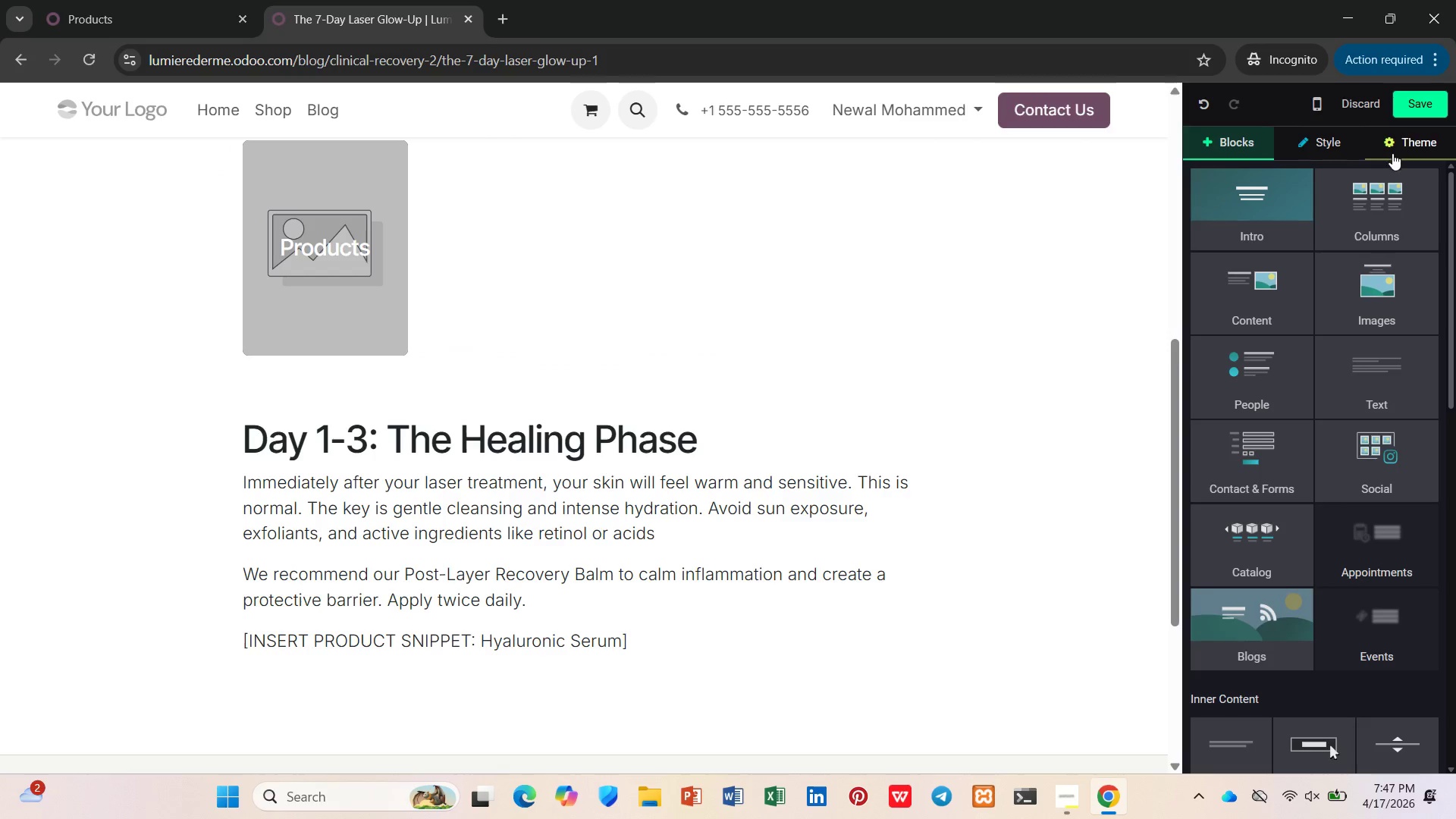 
left_click([1329, 155])
 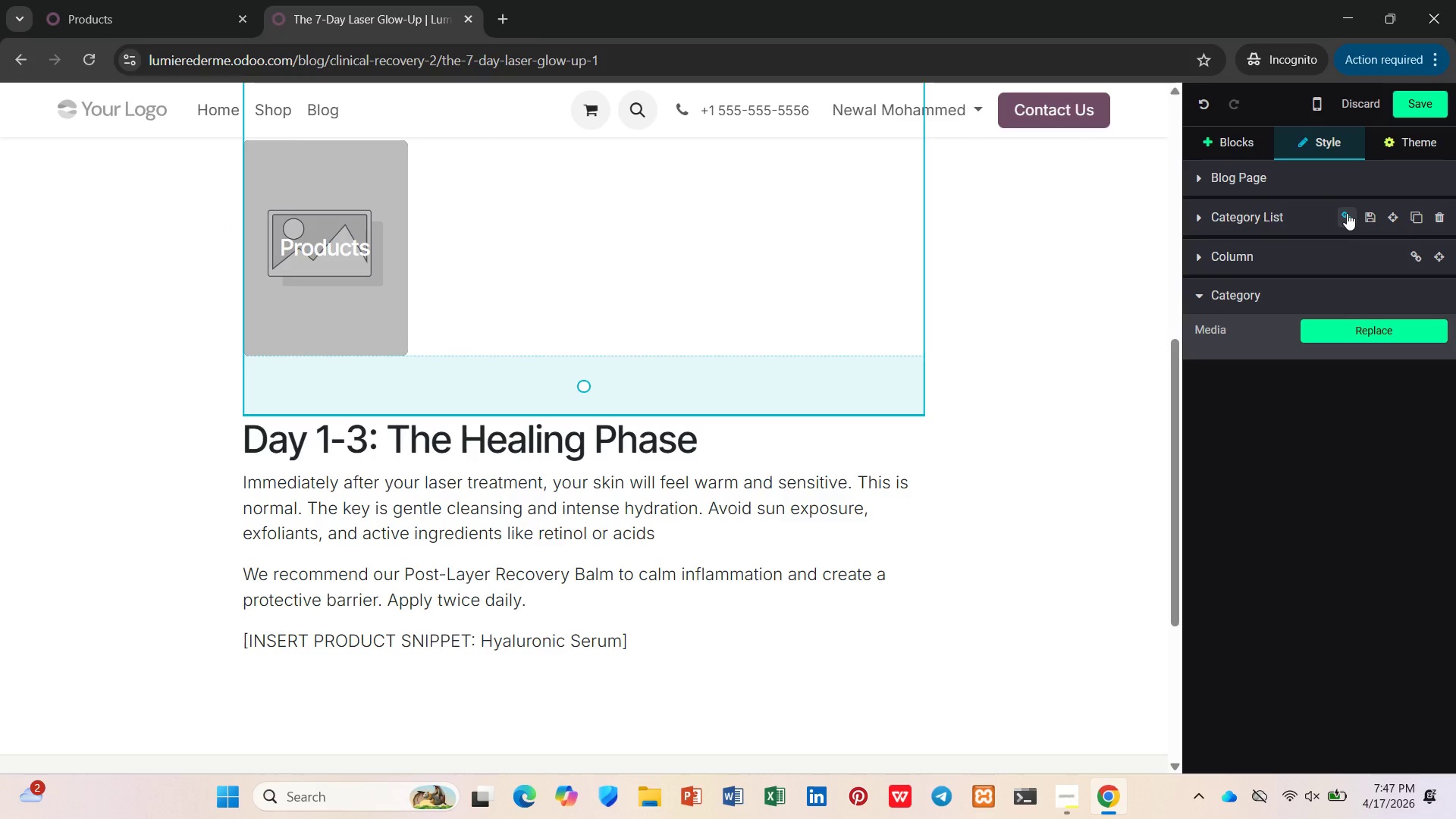 
left_click([1278, 215])
 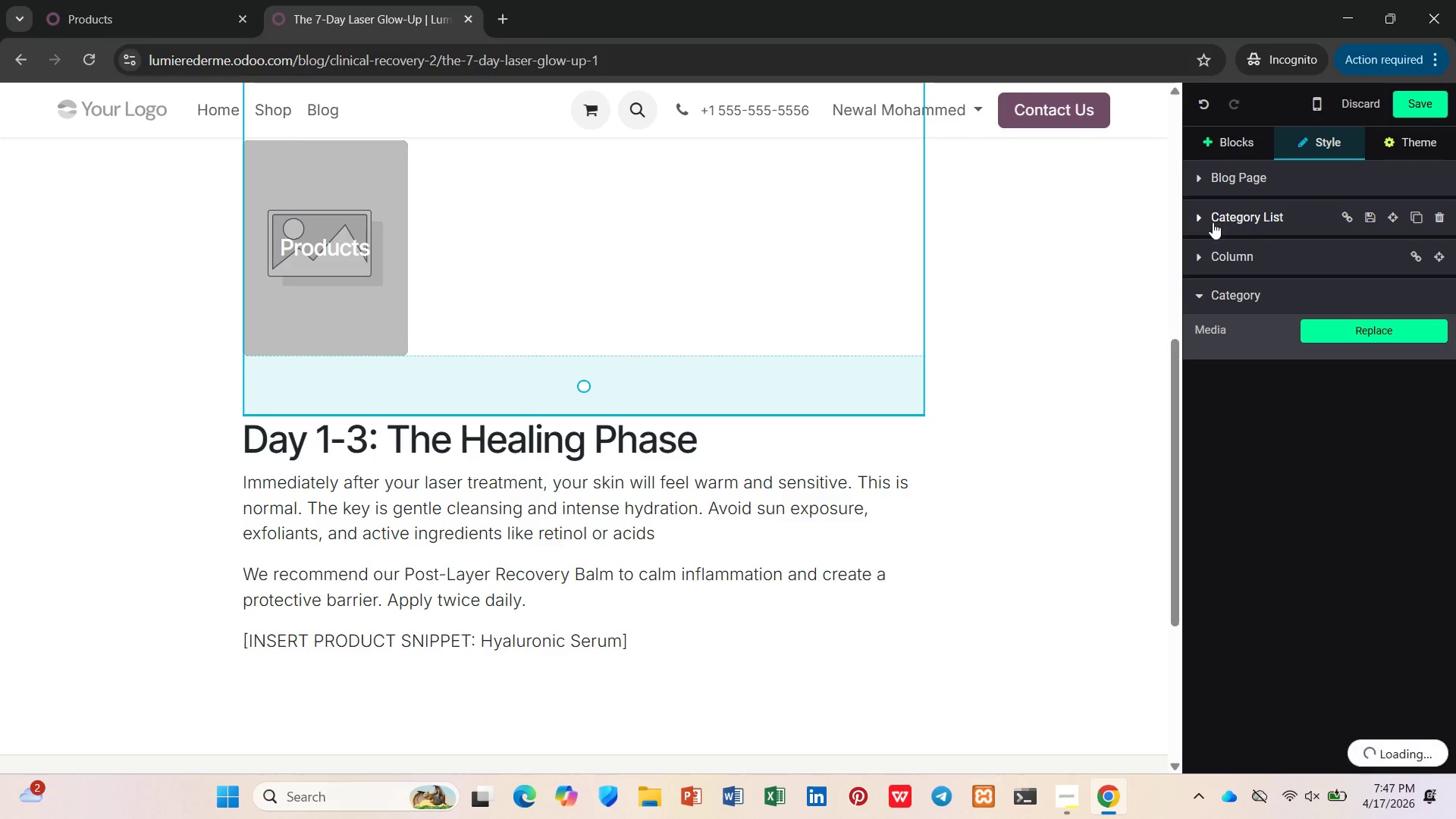 
mouse_move([1225, 209])
 